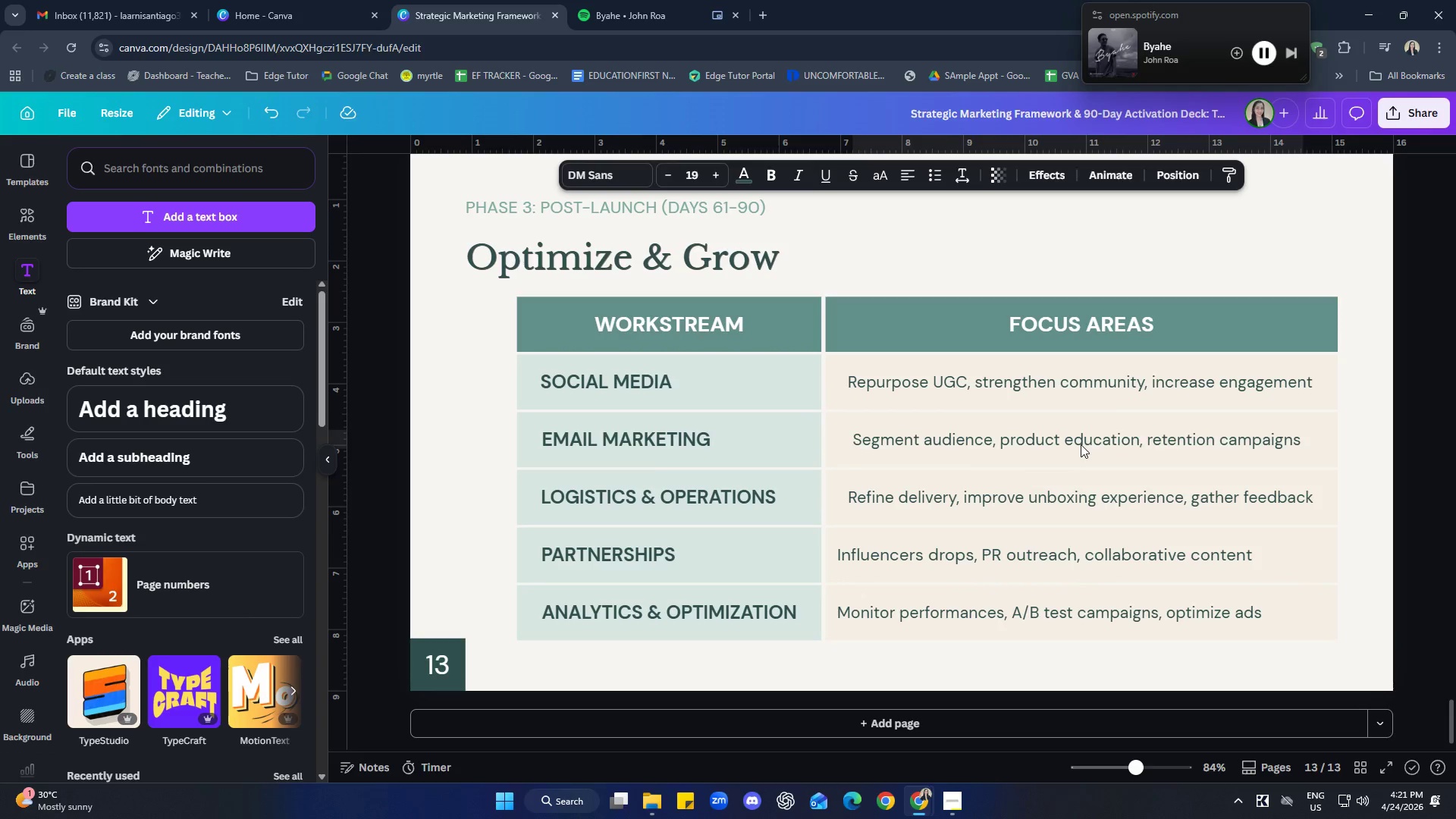 
key(ArrowLeft)
 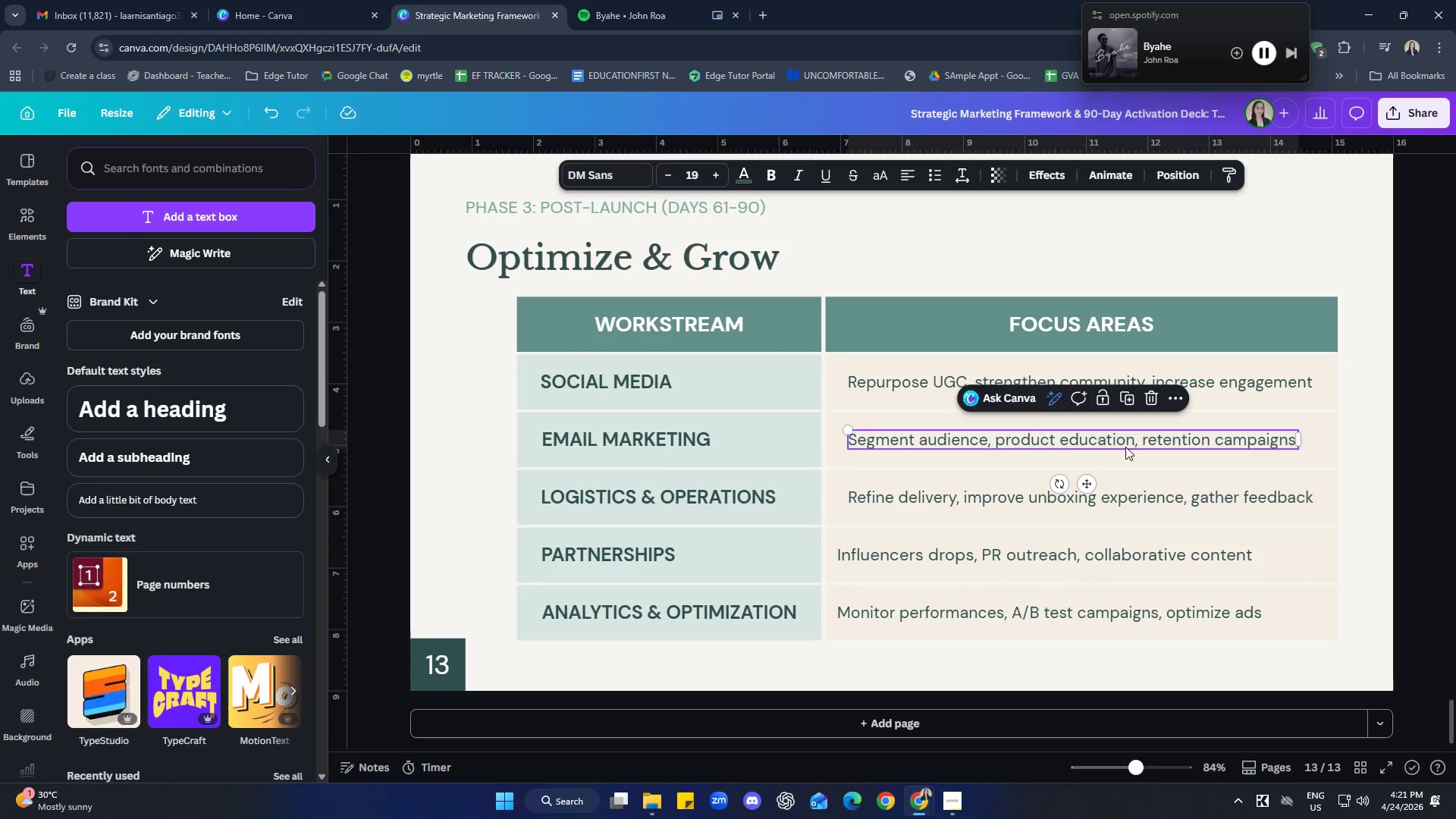 
left_click([1389, 431])
 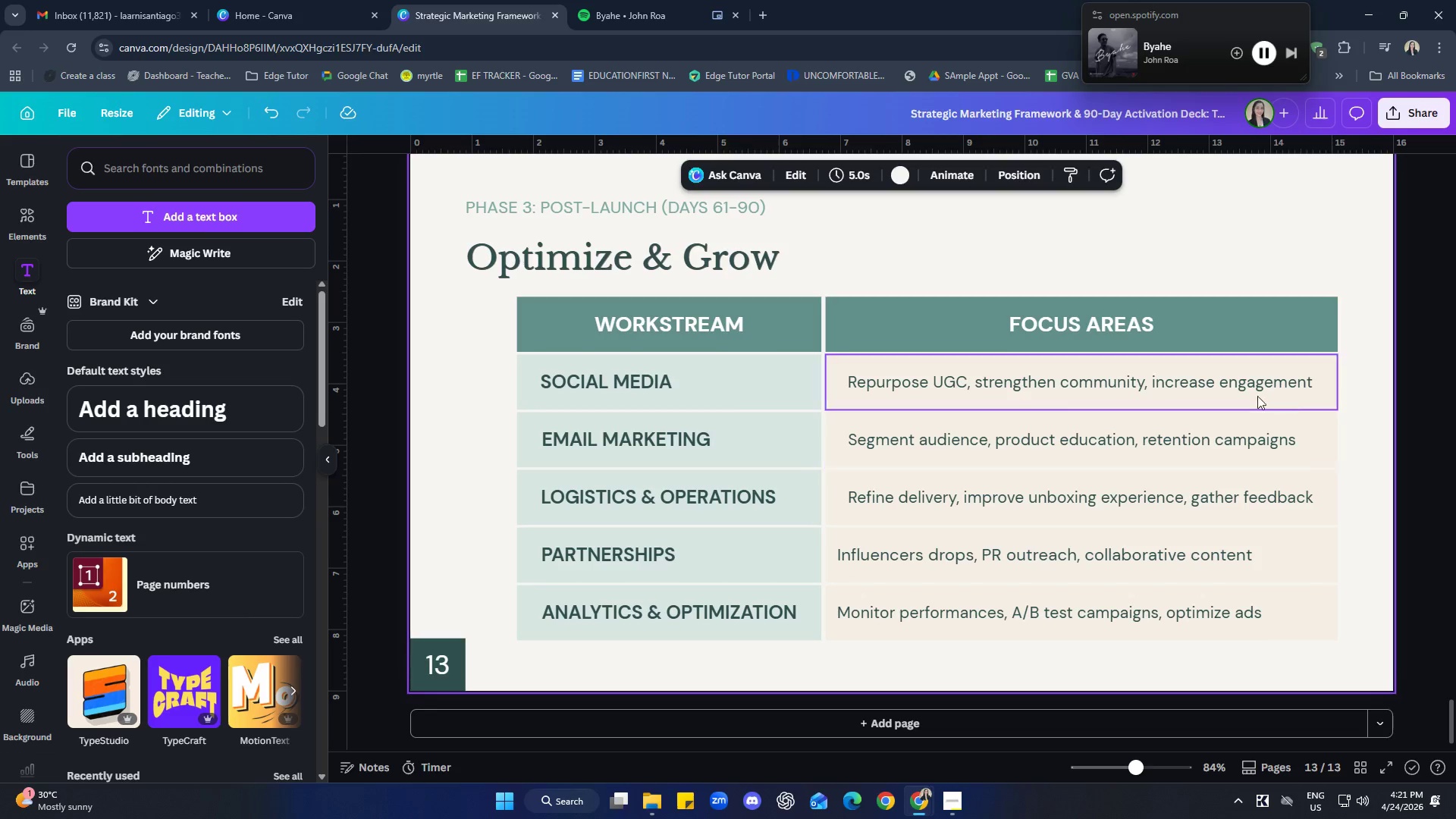 
left_click([1210, 391])
 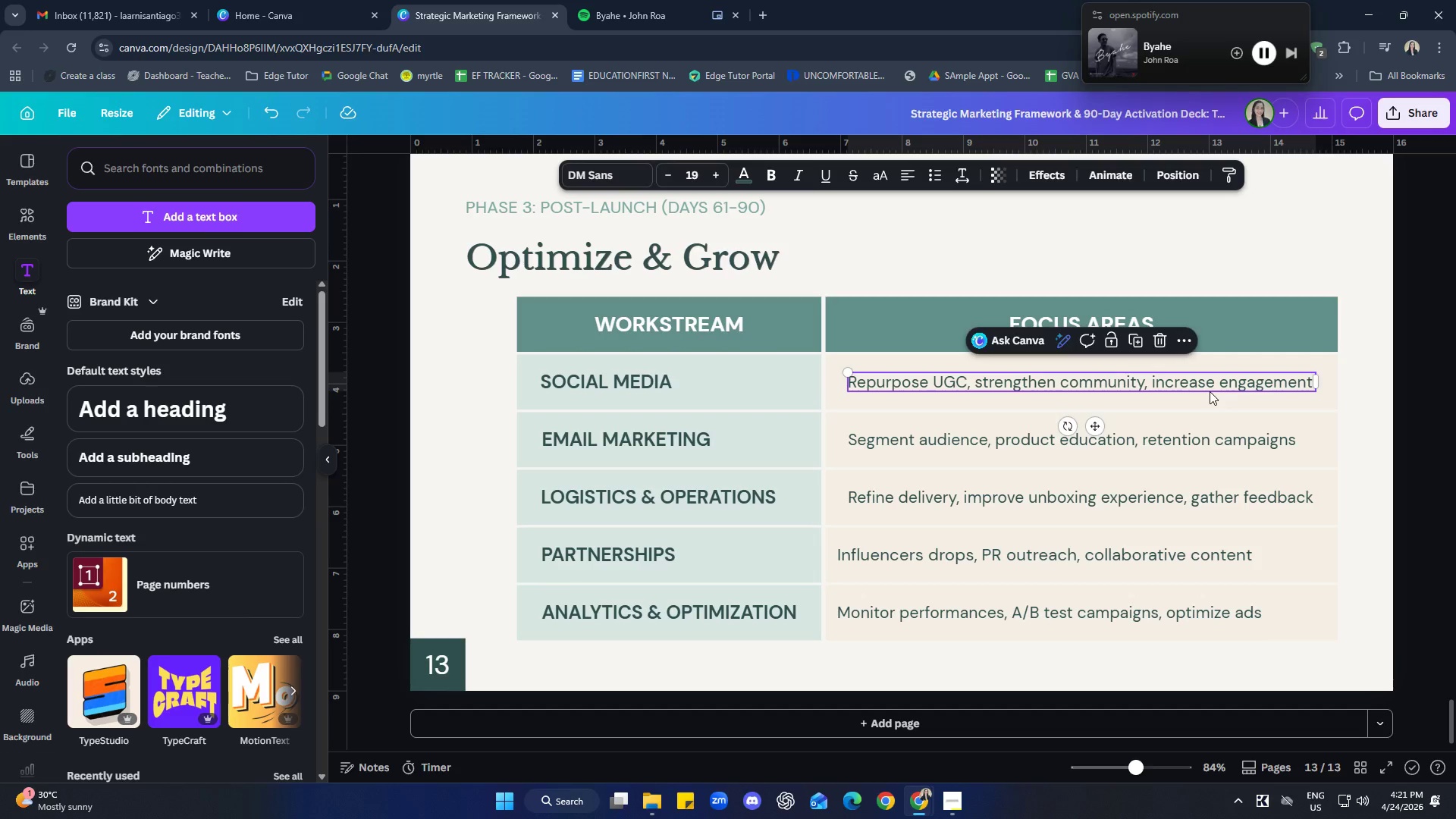 
key(ArrowLeft)
 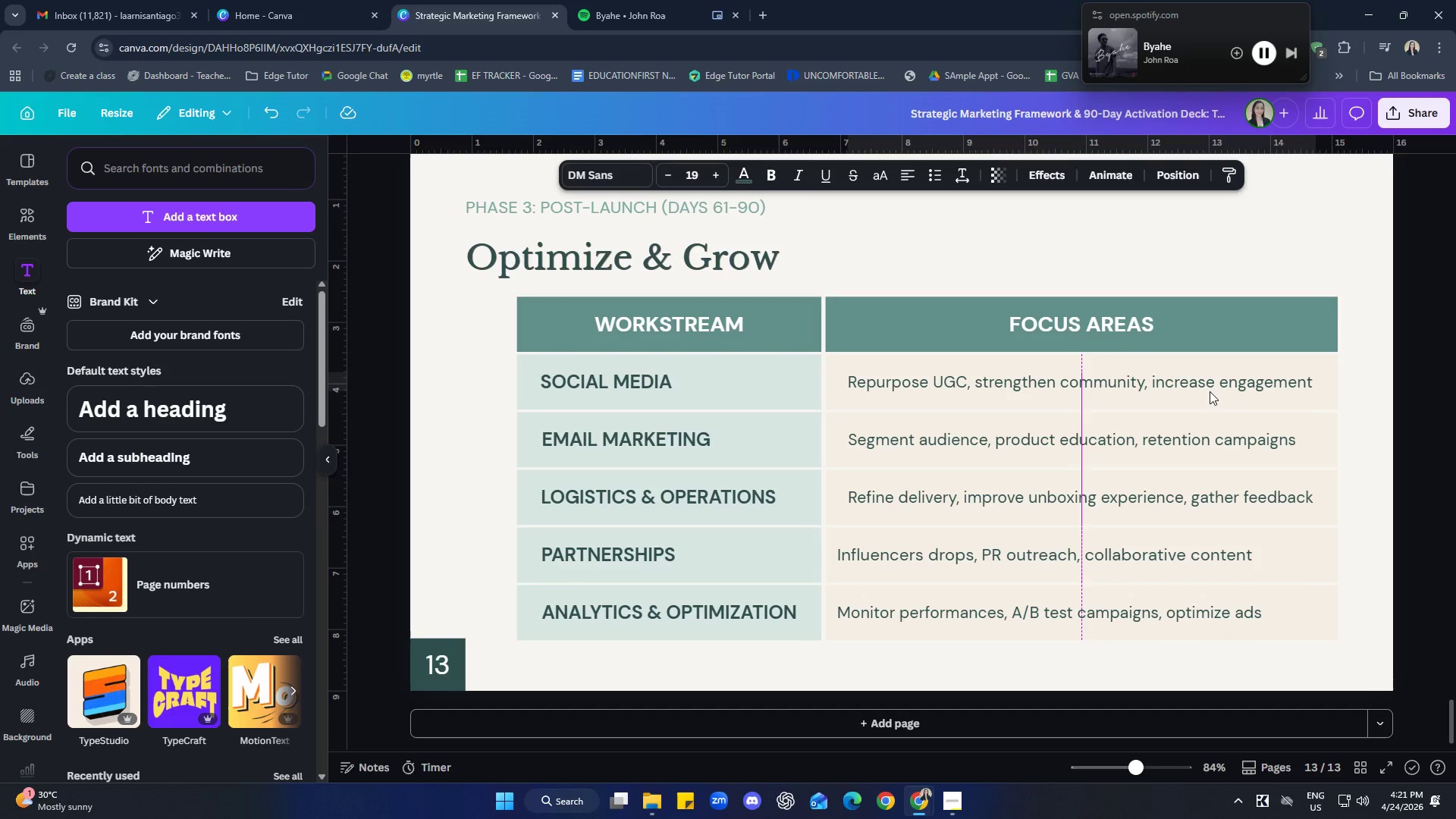 
key(ArrowRight)
 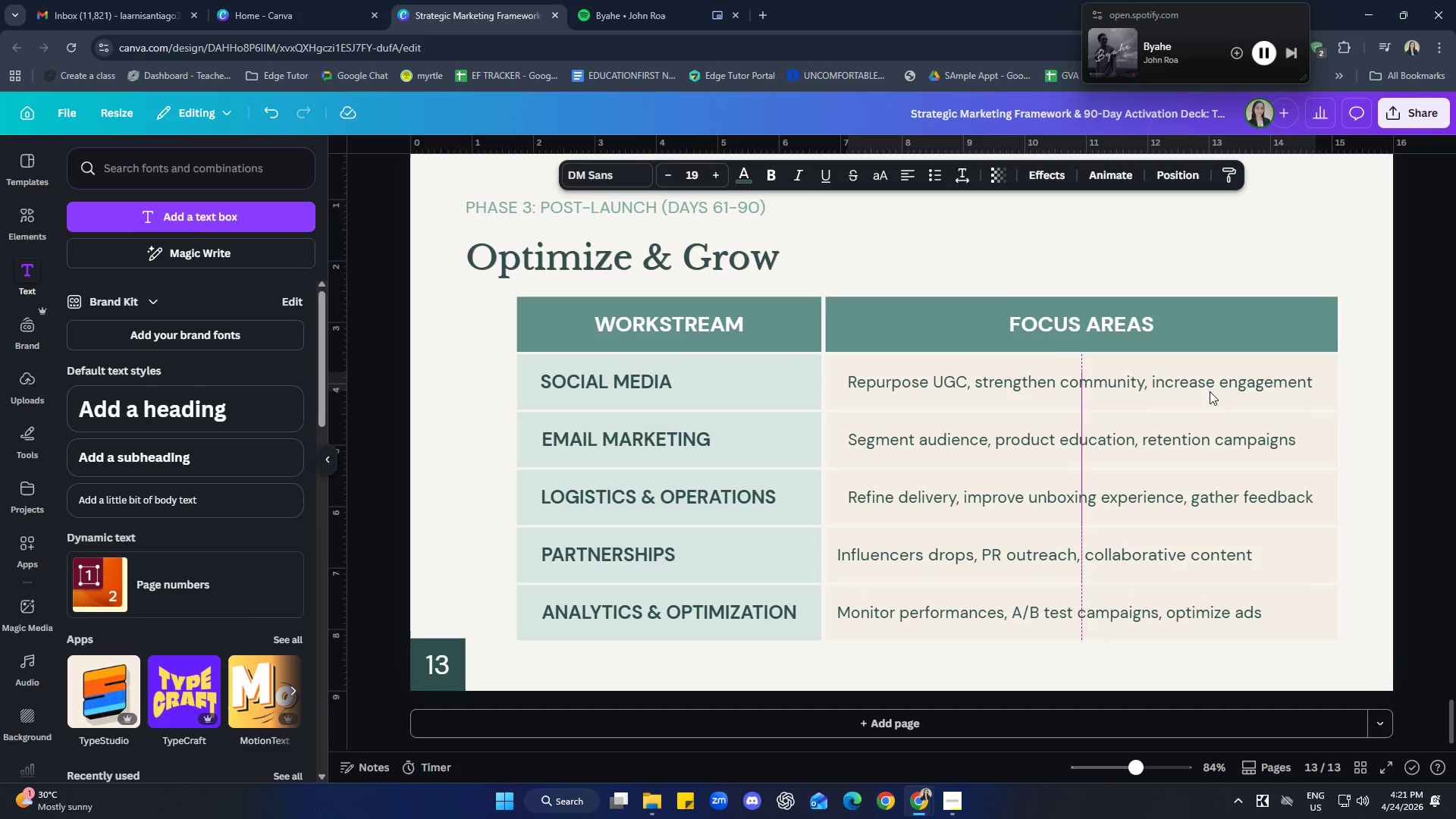 
key(ArrowRight)
 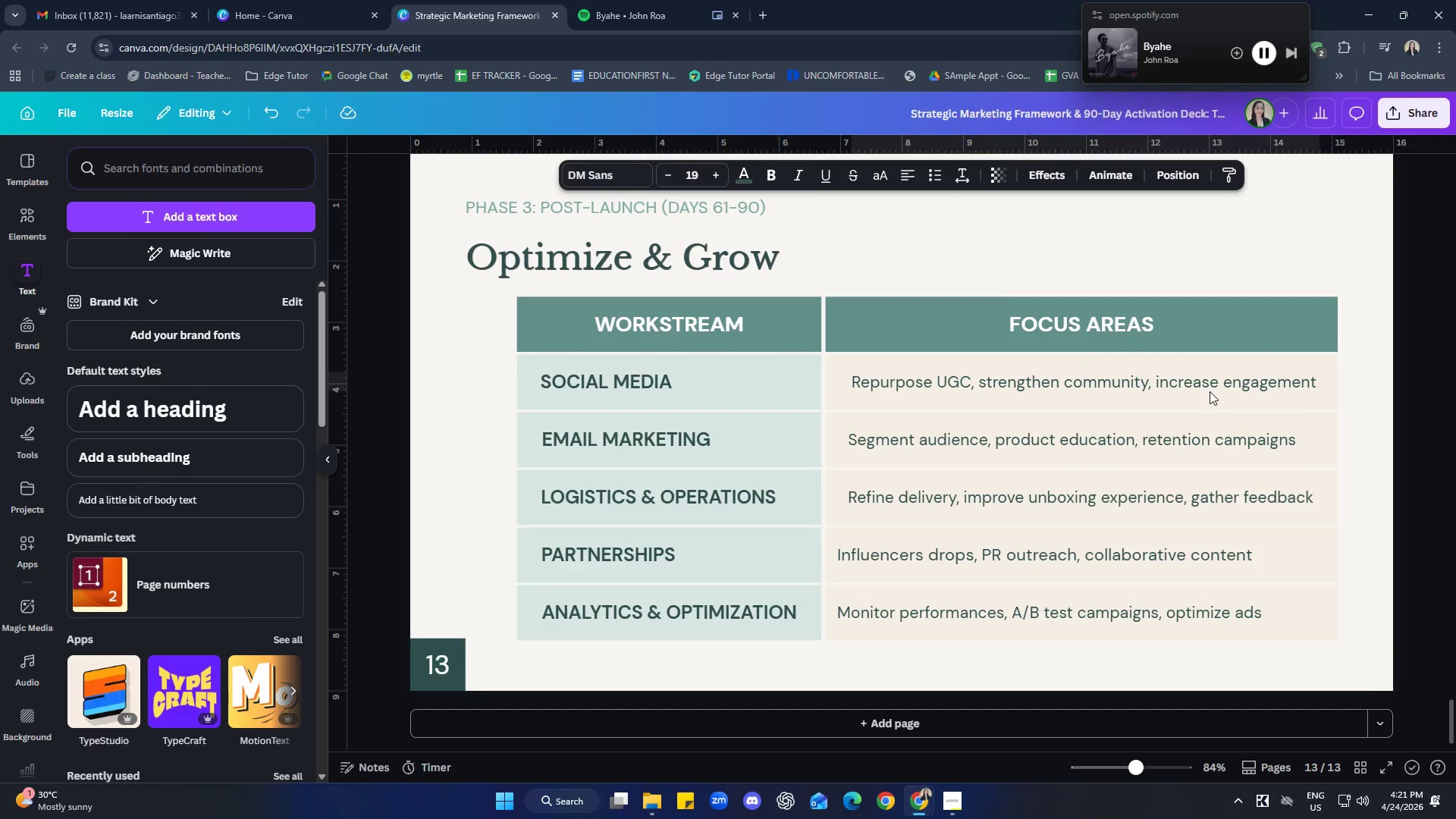 
key(ArrowLeft)
 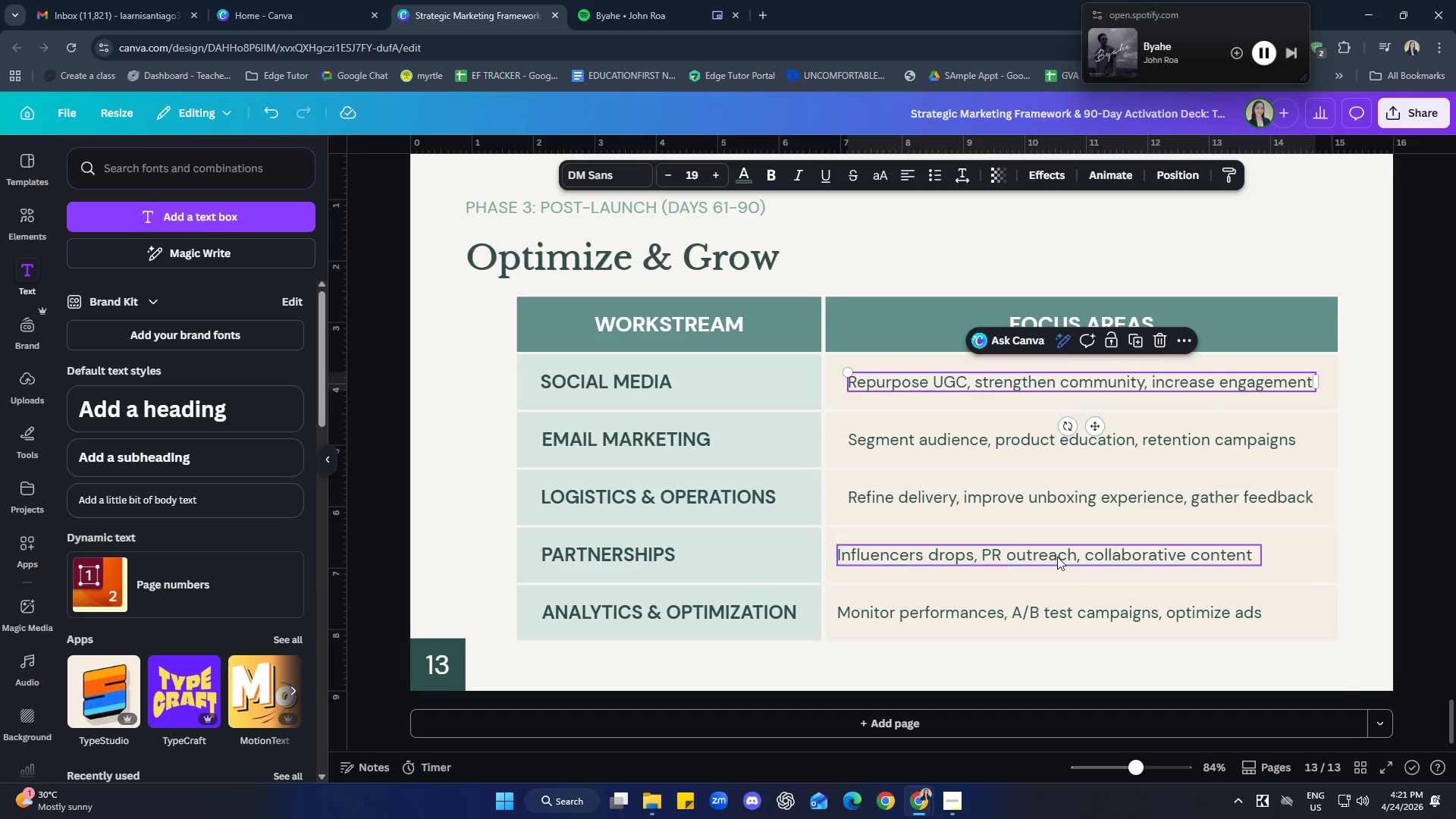 
left_click([916, 450])
 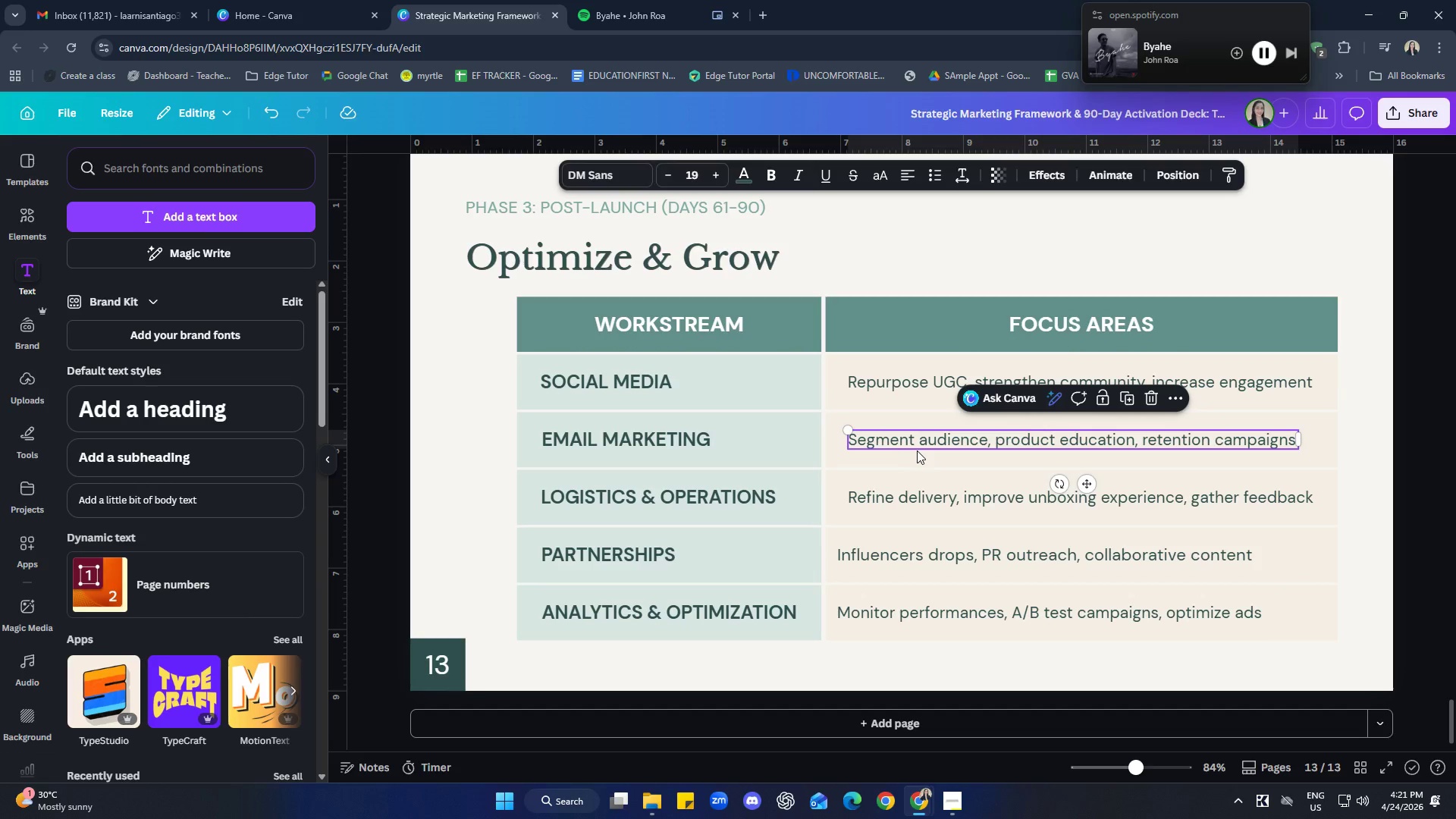 
hold_key(key=ShiftLeft, duration=2.25)
left_click([888, 386])
 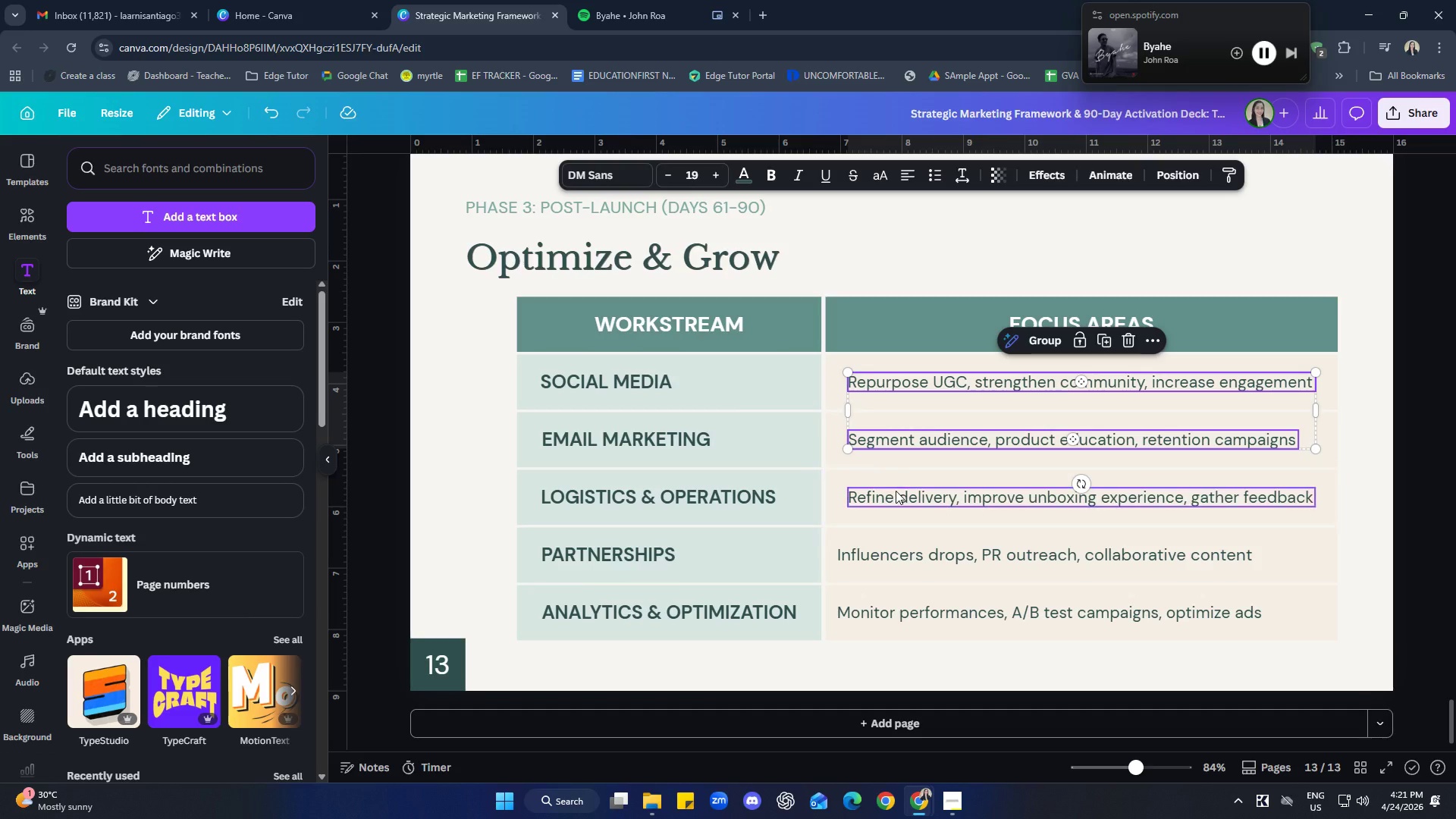 
left_click([895, 494])
 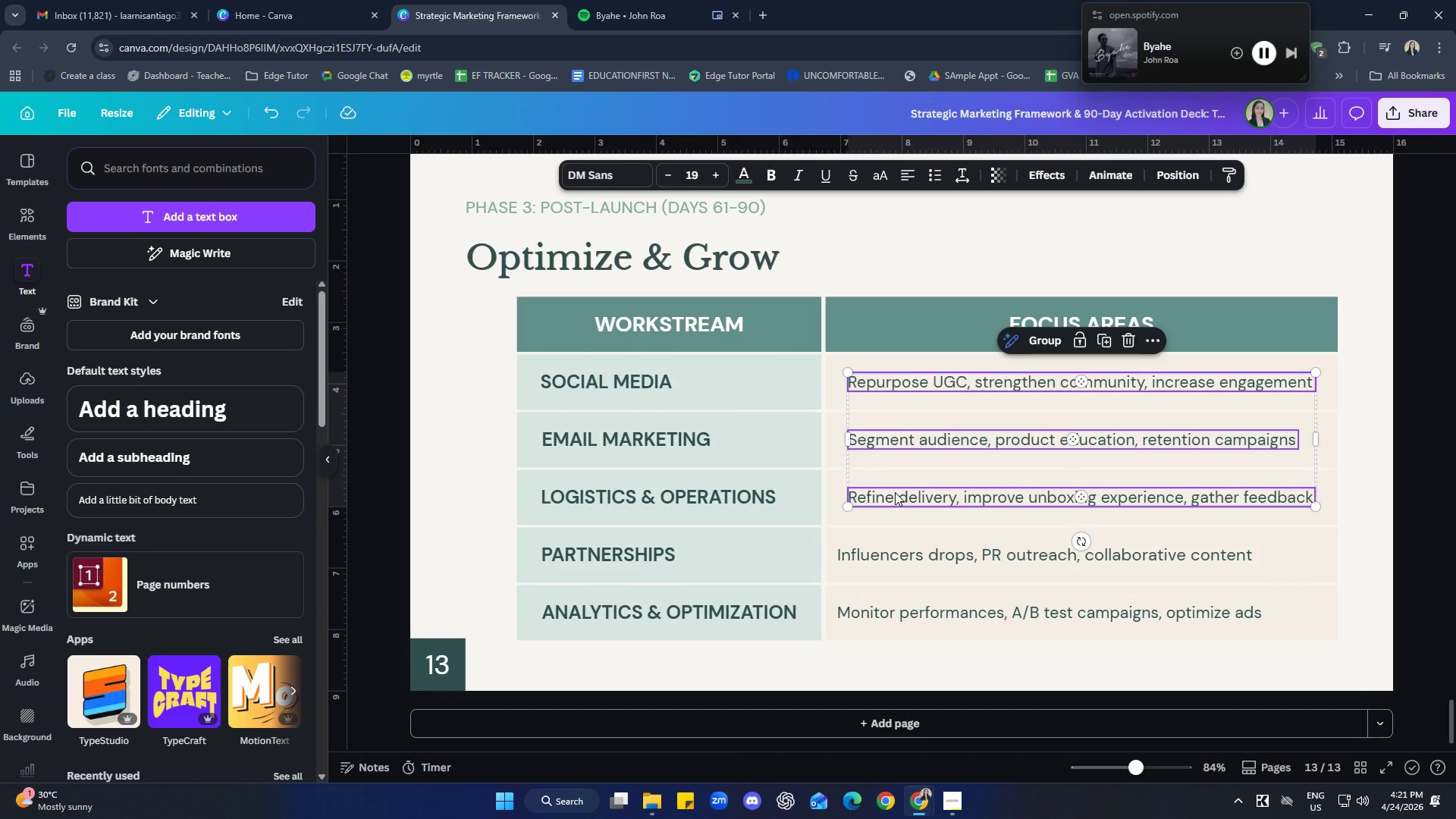 
right_click([896, 492])
 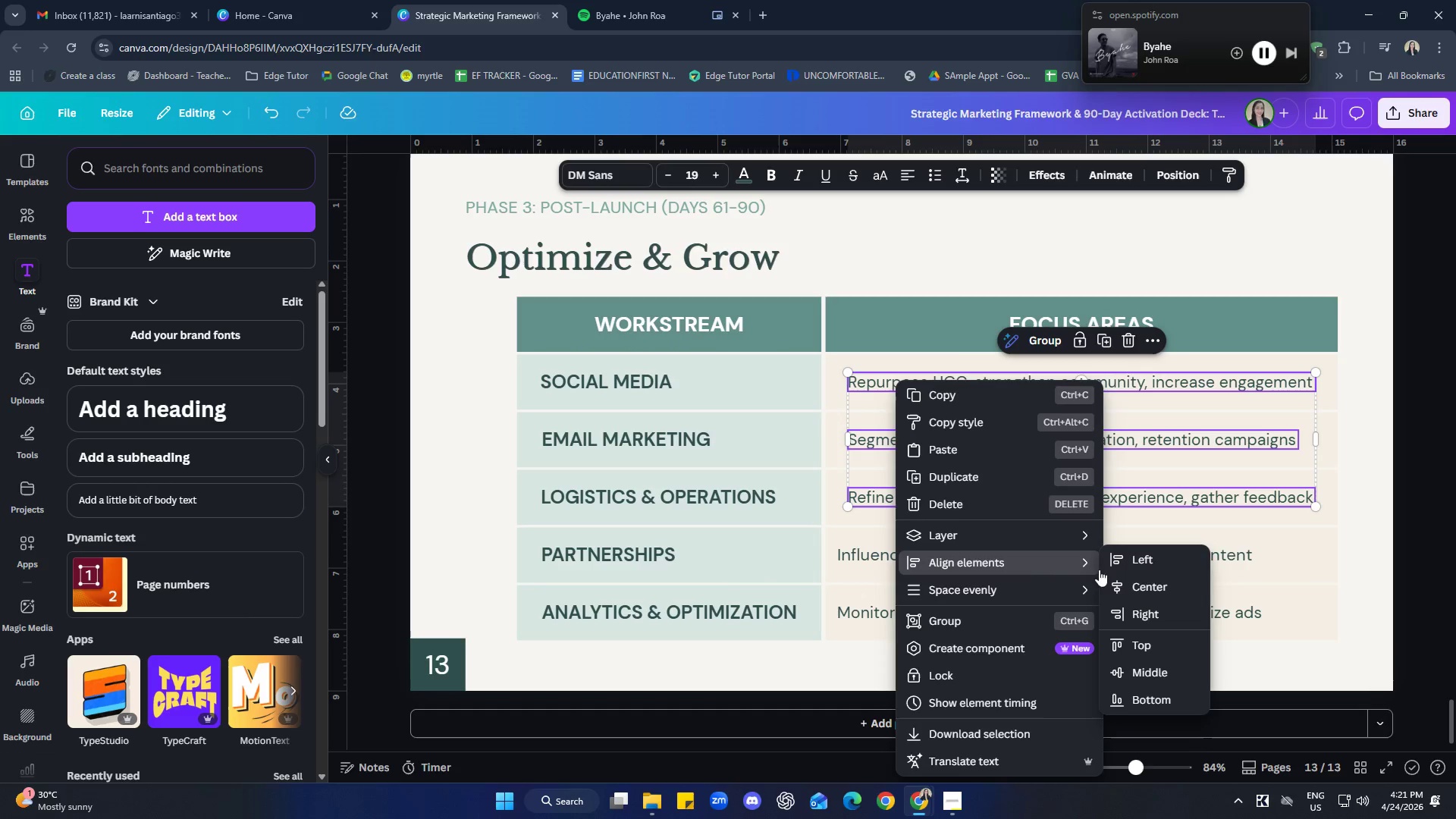 
left_click([1153, 566])
 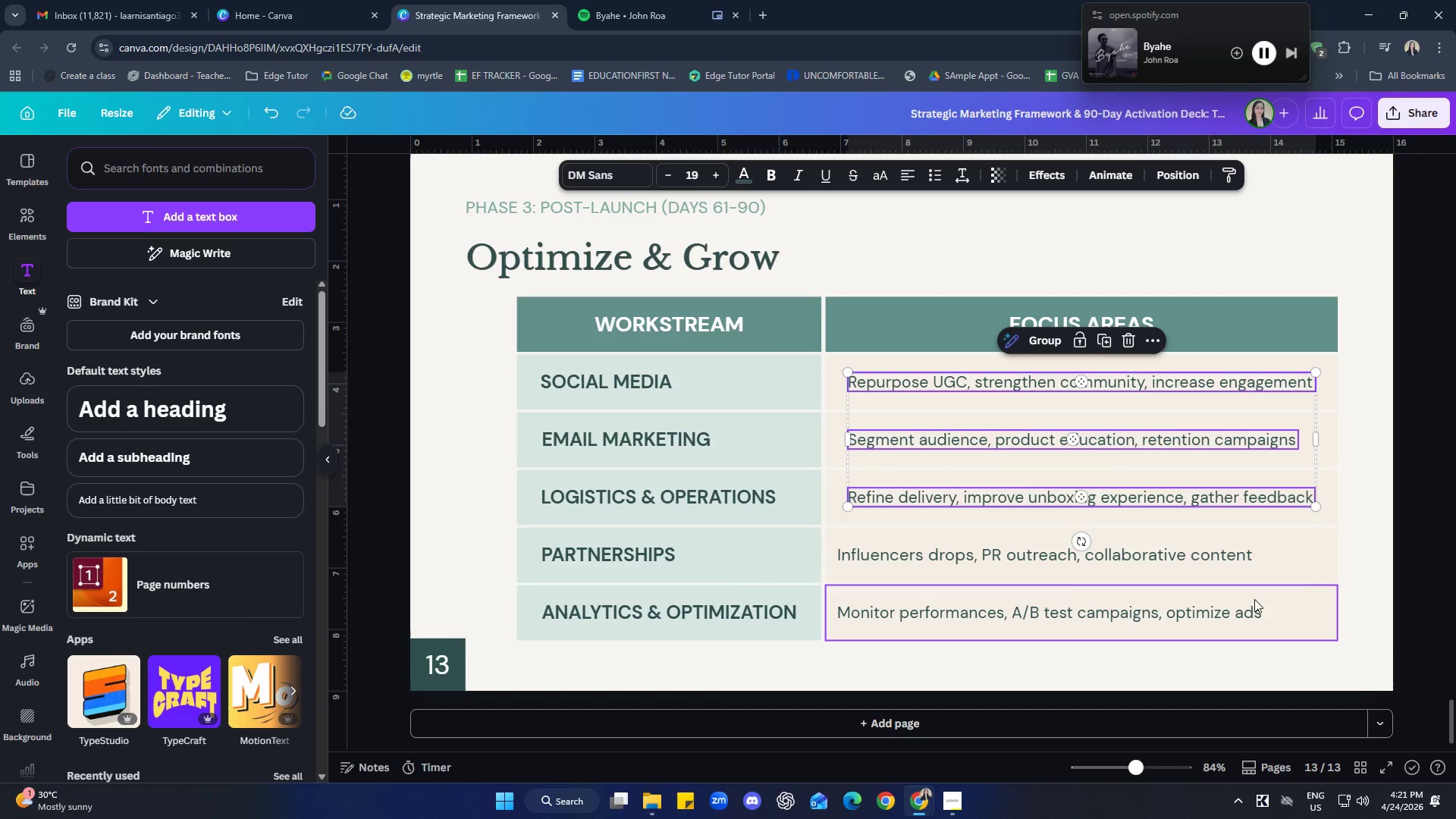 
left_click([1363, 547])
 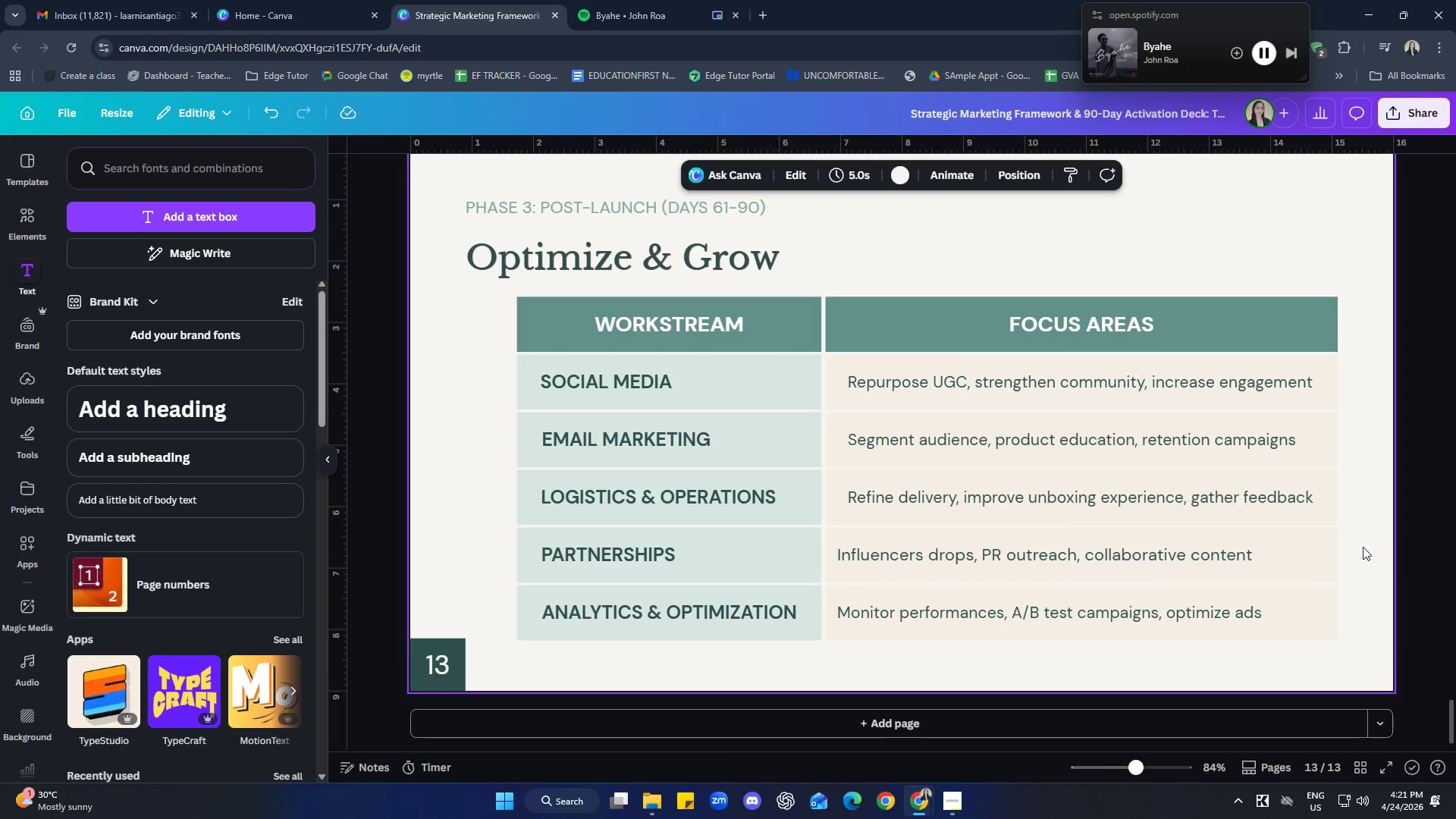 
left_click([1139, 495])
 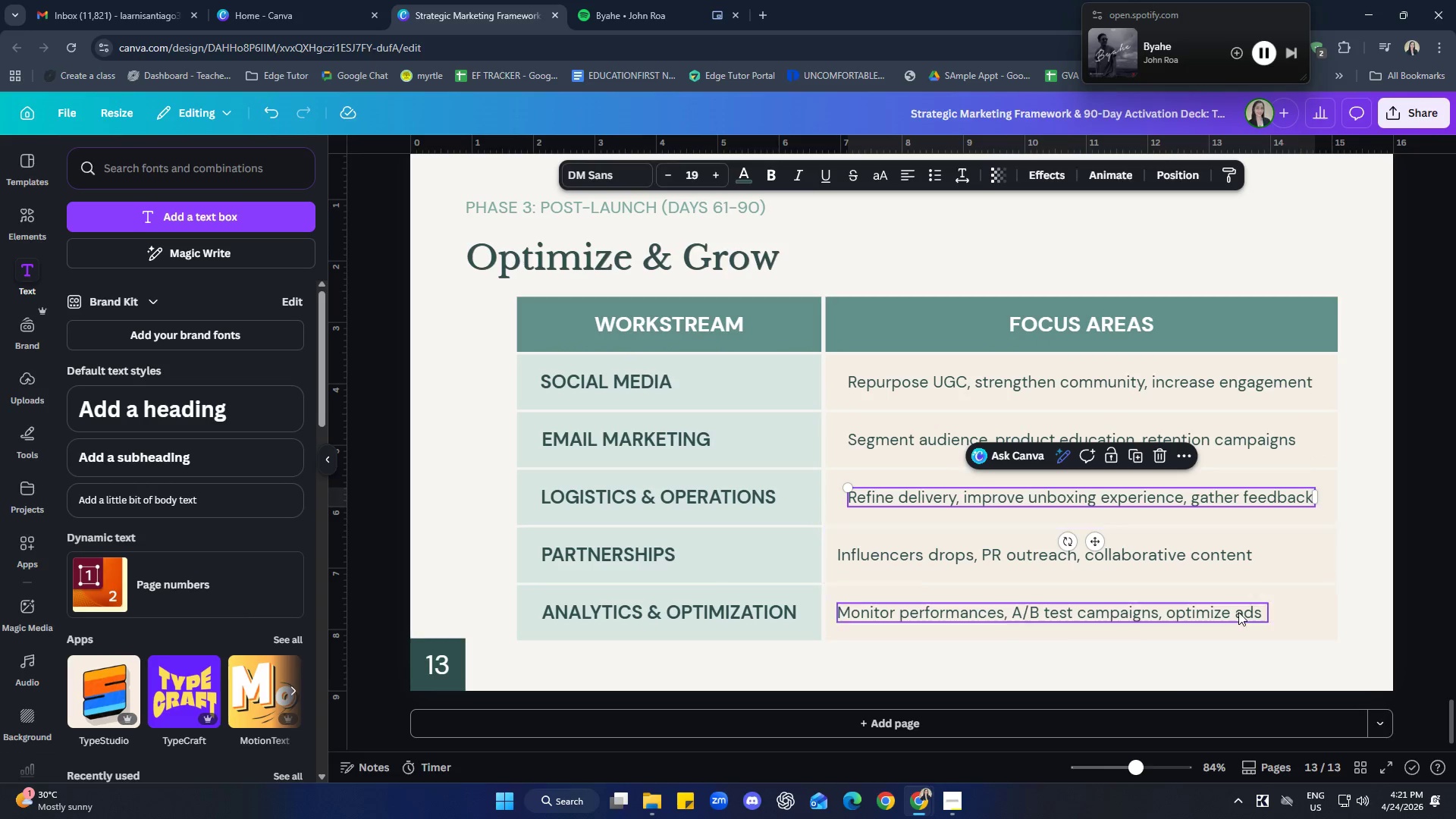 
left_click([1339, 566])
 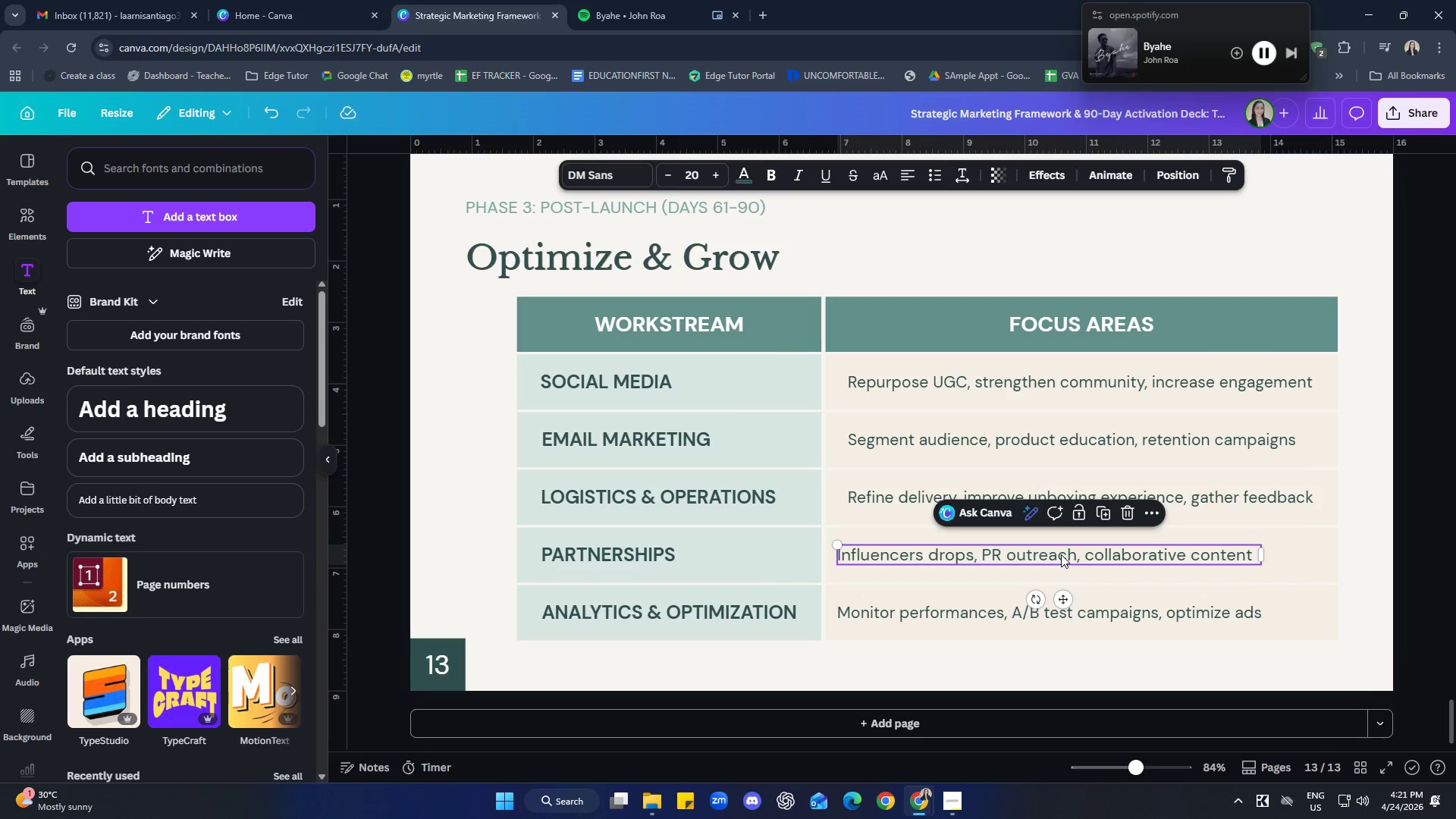 
double_click([1061, 554])
 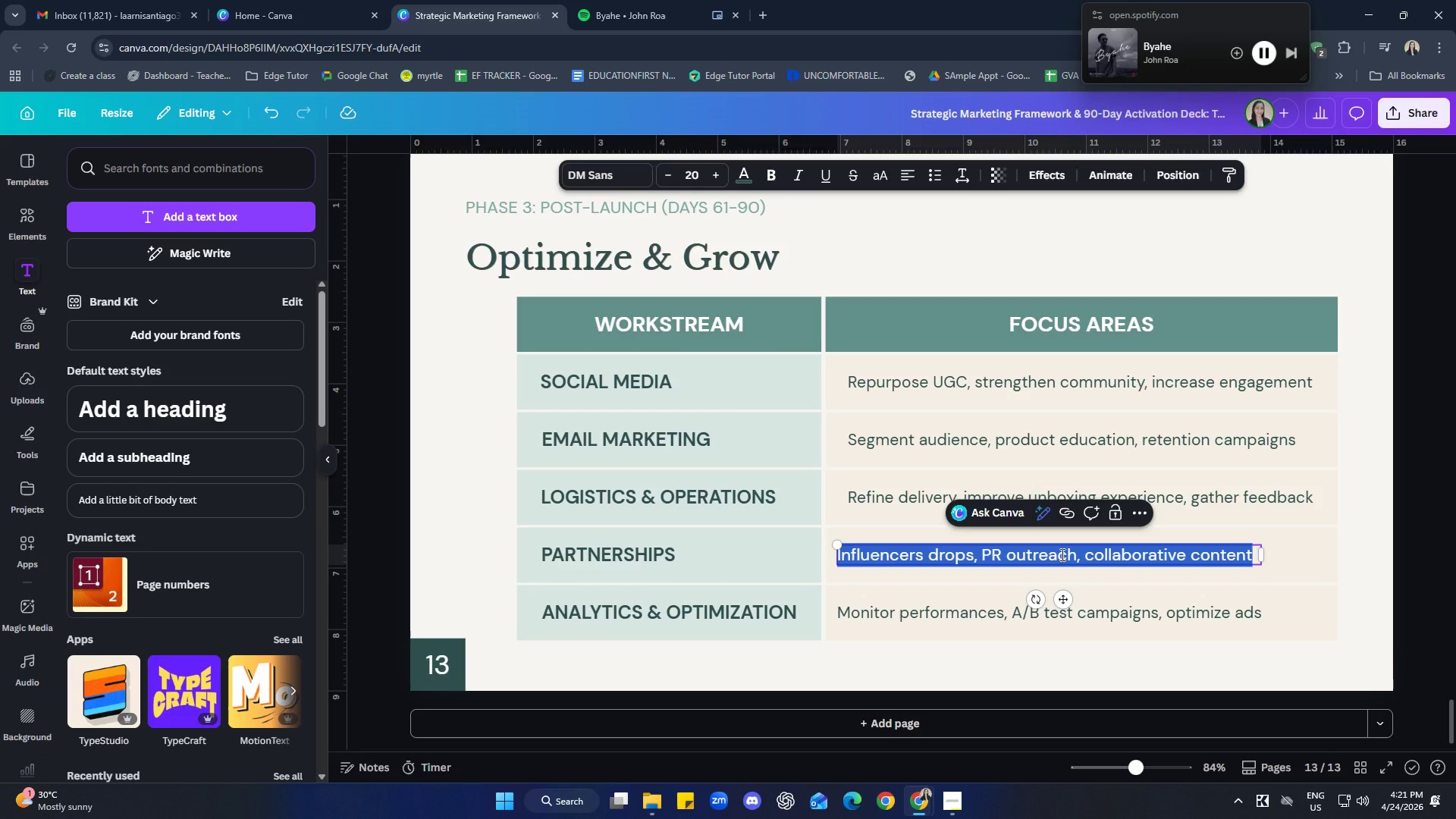 
type(Long )
key(Backspace)
type(-term partnerships, all)
key(Backspace)
key(Backspace)
type(ffiliate)
 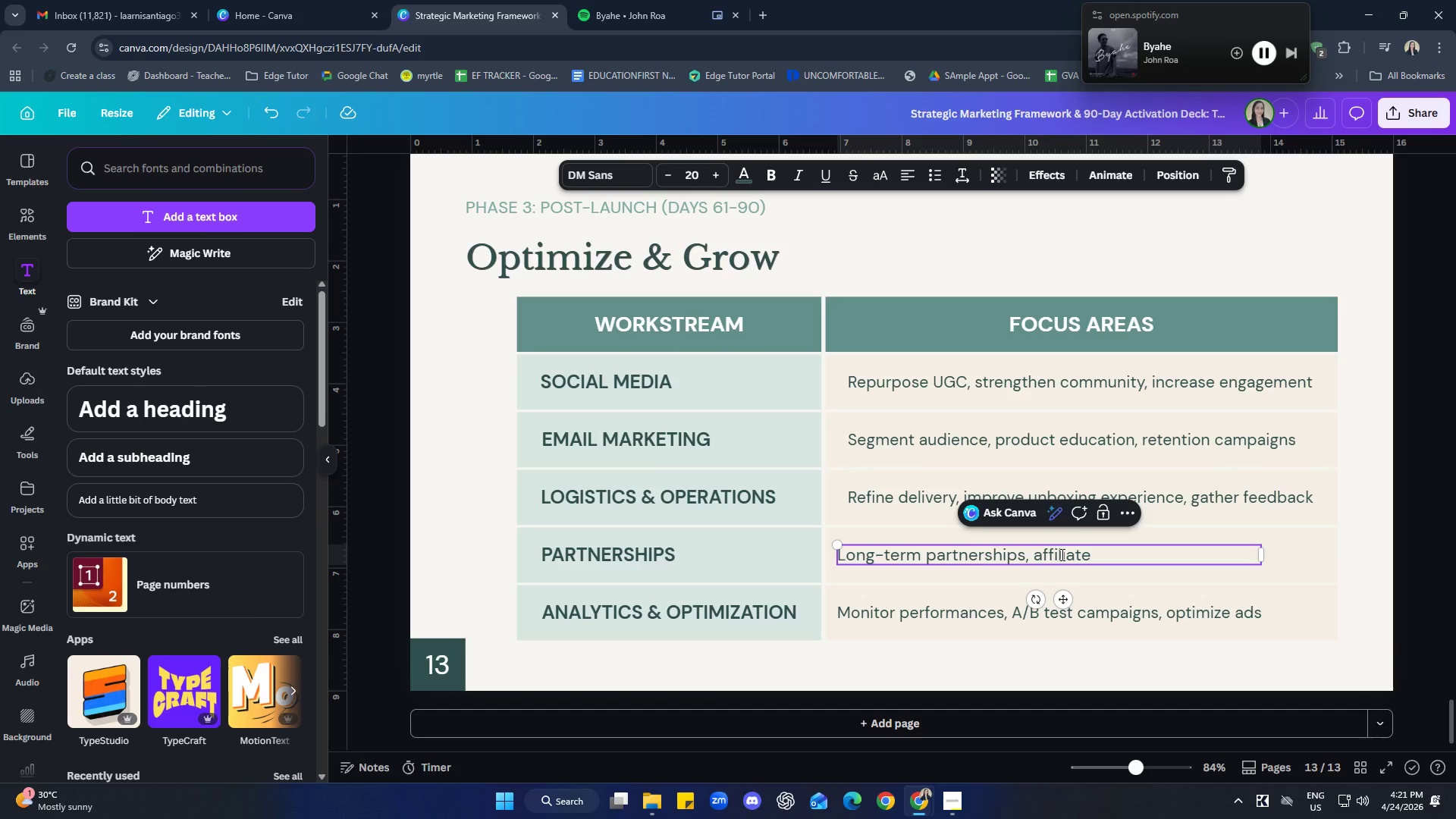 
type( prgrams)
key(Backspace)
key(Backspace)
key(Backspace)
key(Backspace)
key(Backspace)
type(ograms)
 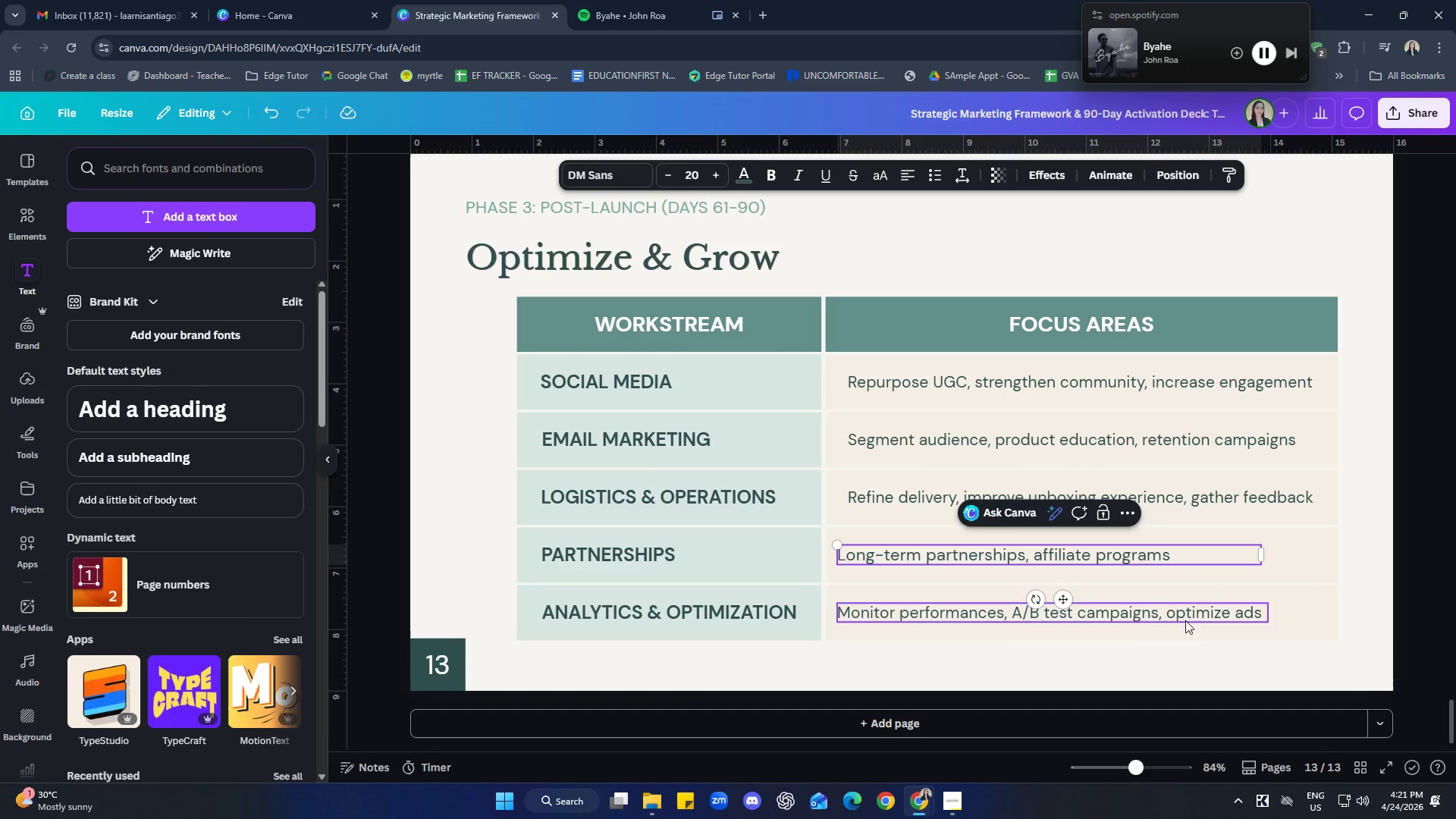 
left_click_drag(start_coordinate=[1264, 558], to_coordinate=[1175, 560])
 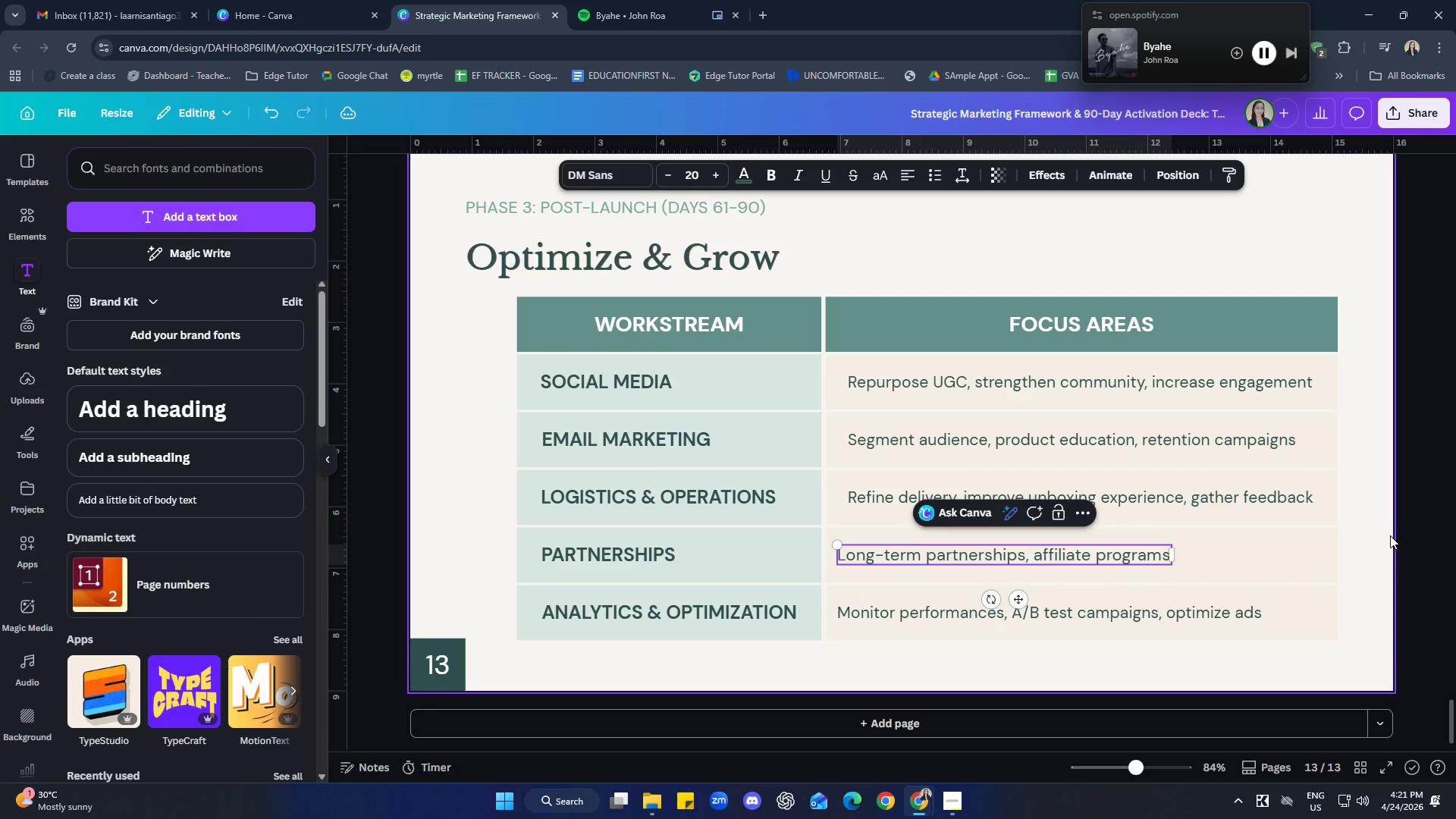 
left_click([1376, 541])
 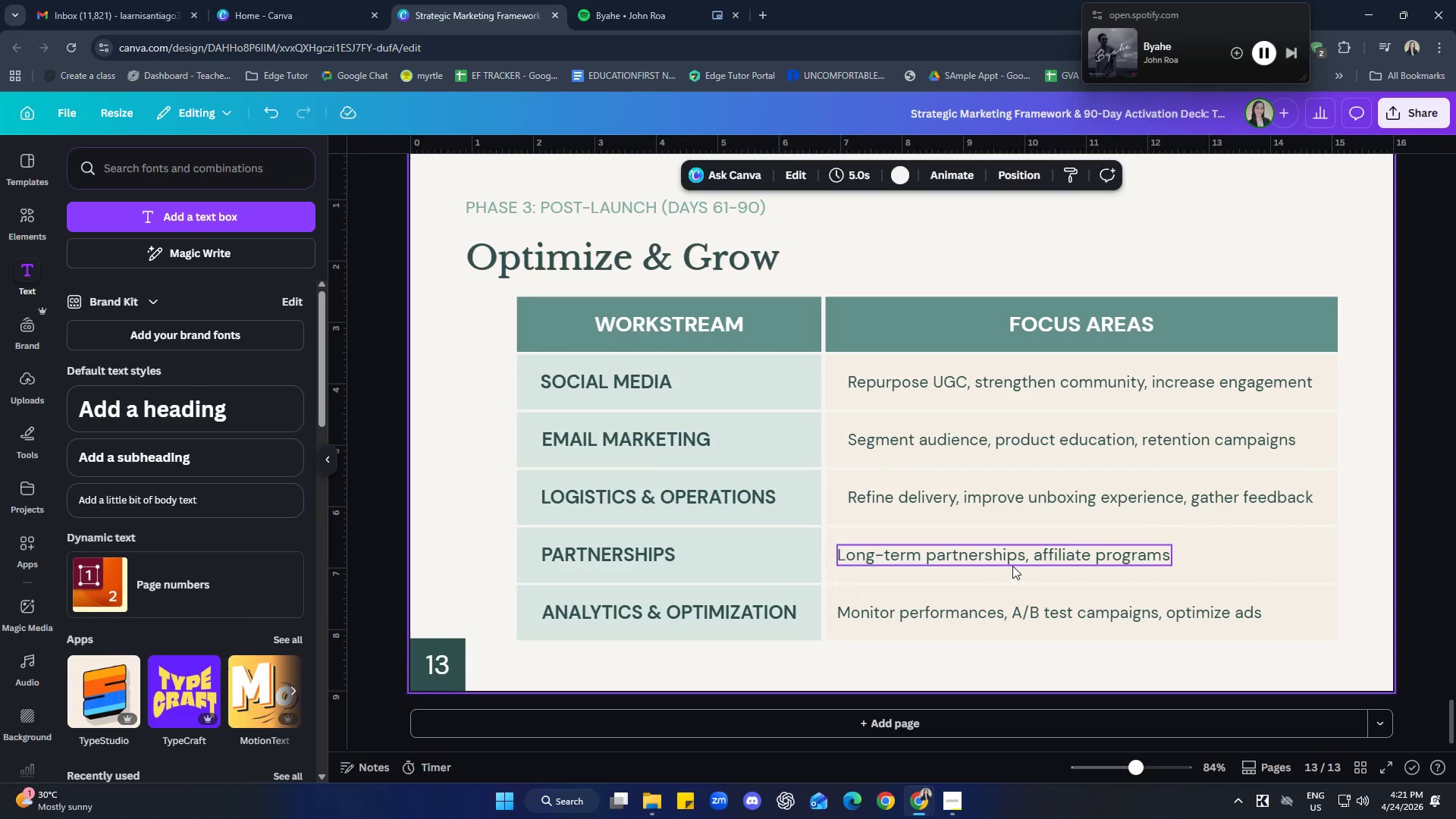 
left_click([1012, 566])
 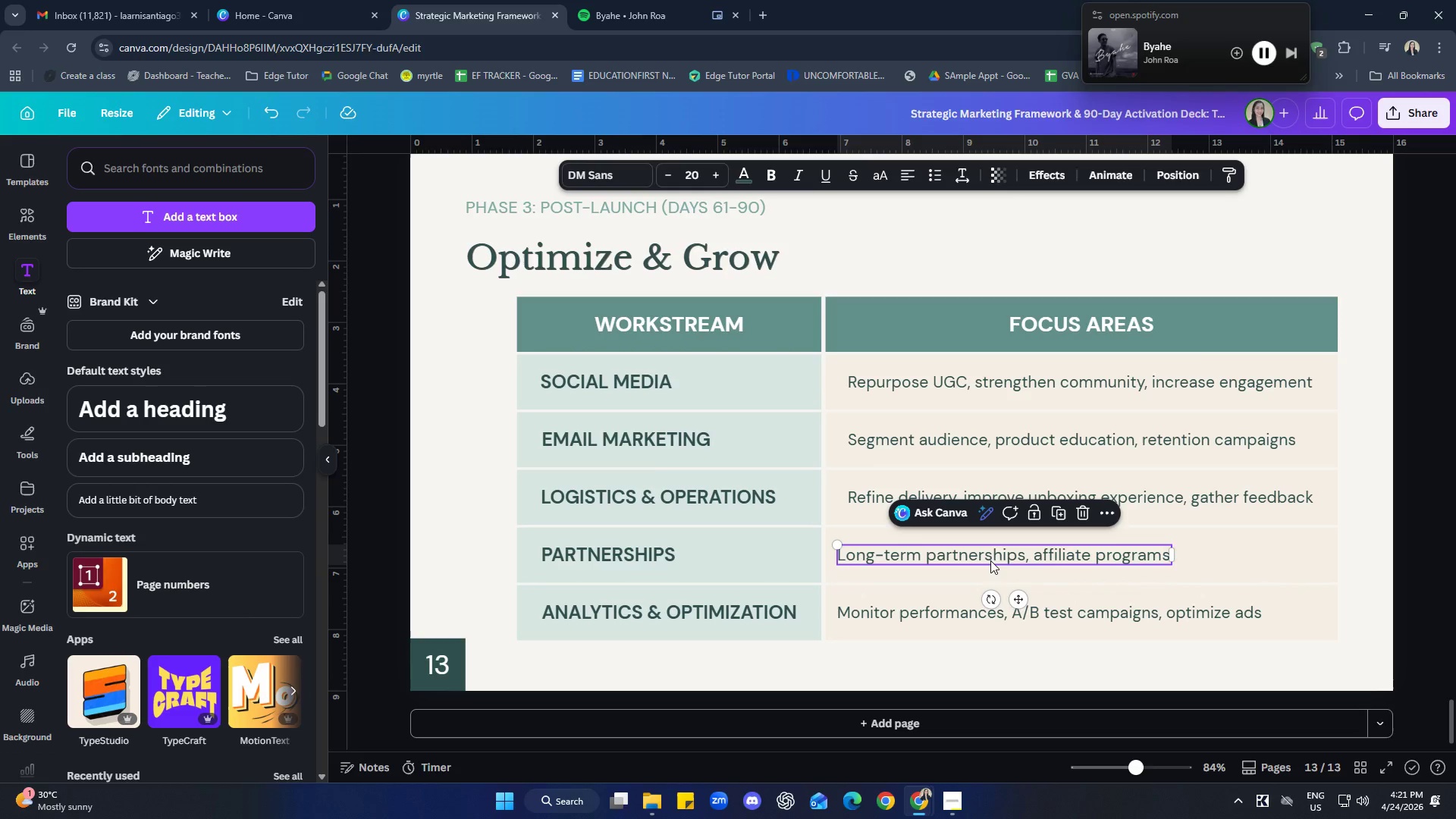 
hold_key(key=ShiftLeft, duration=2.03)
left_click([861, 494])
 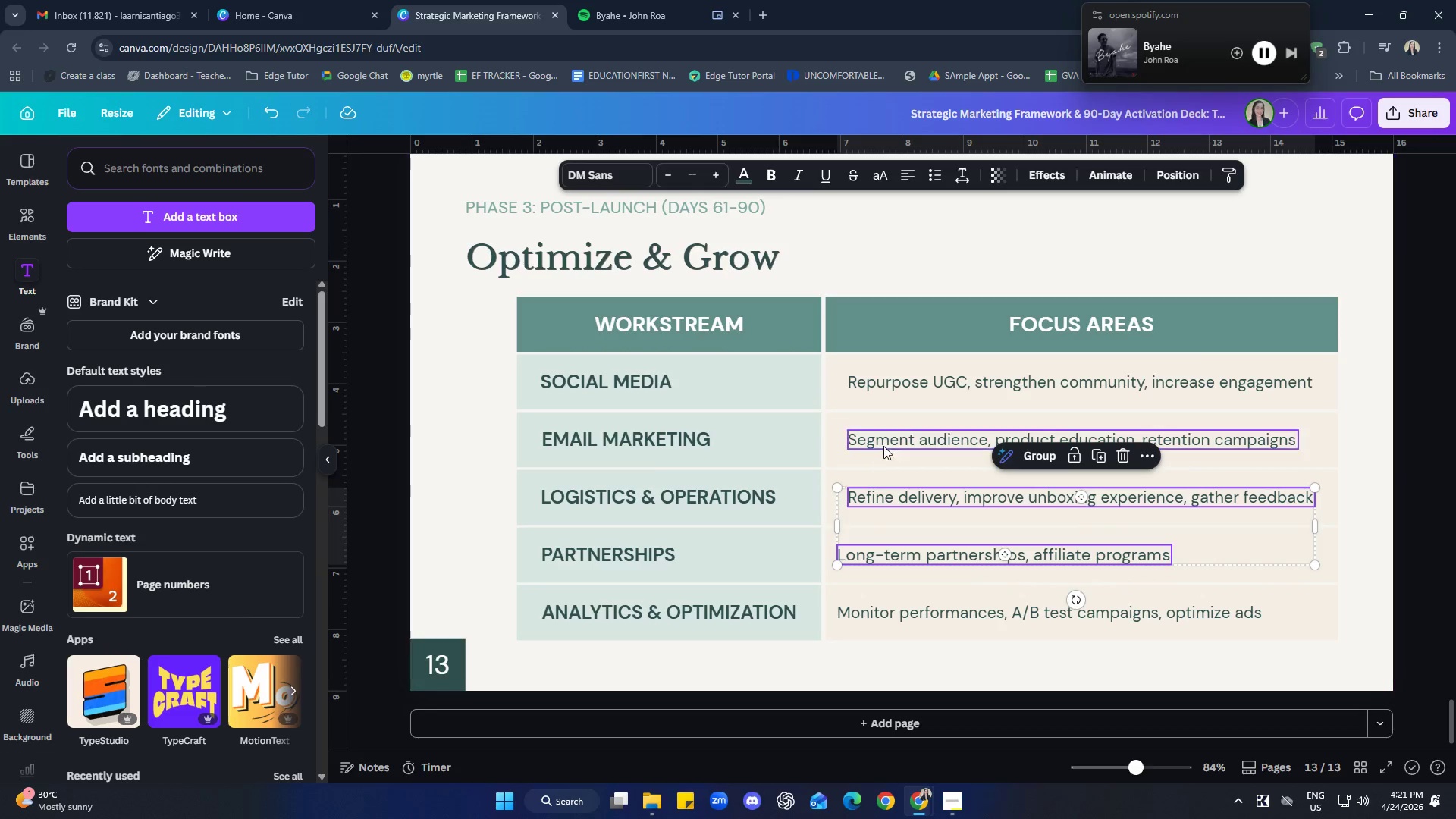 
left_click([886, 441])
 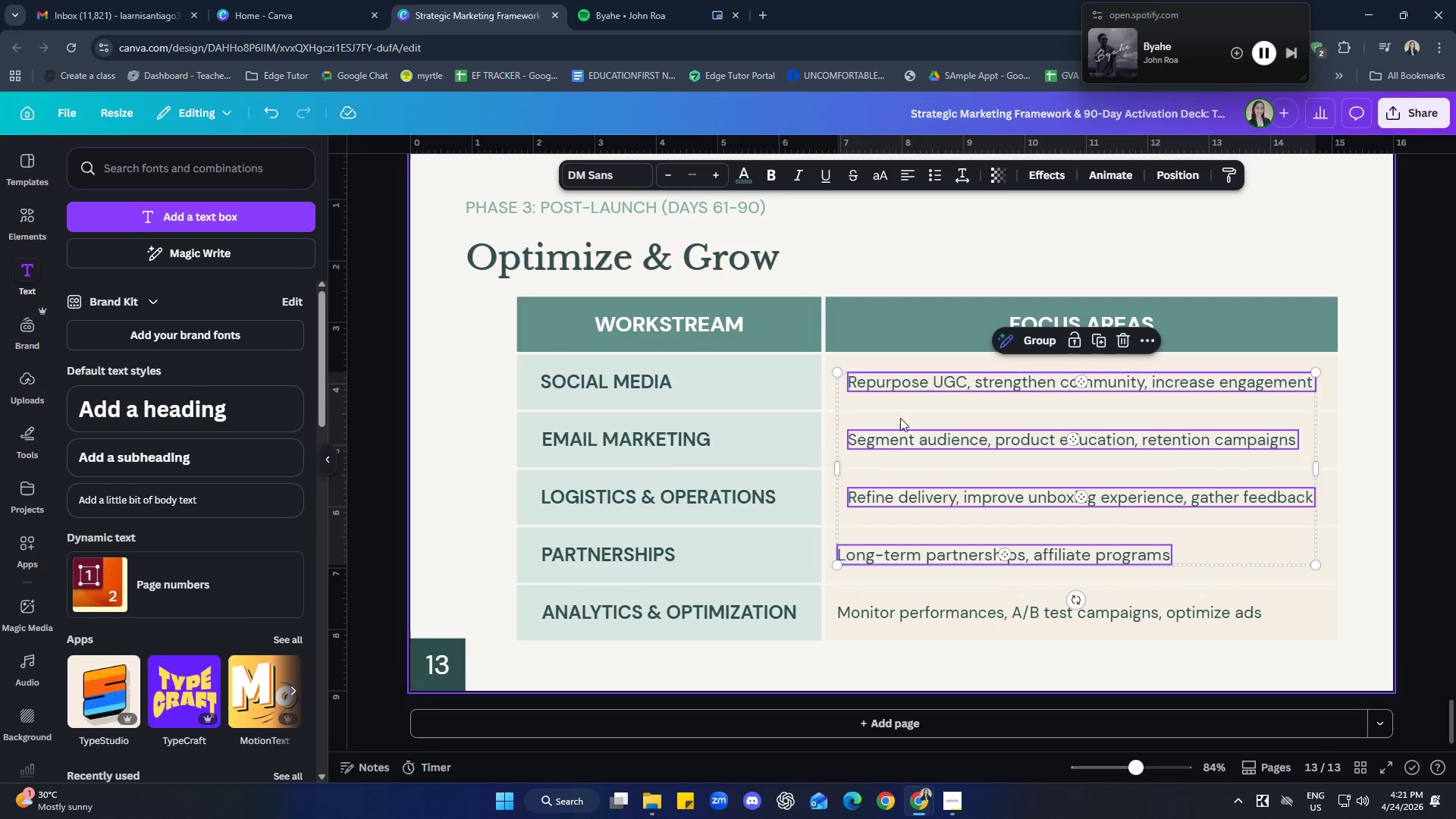 
right_click([899, 447])
 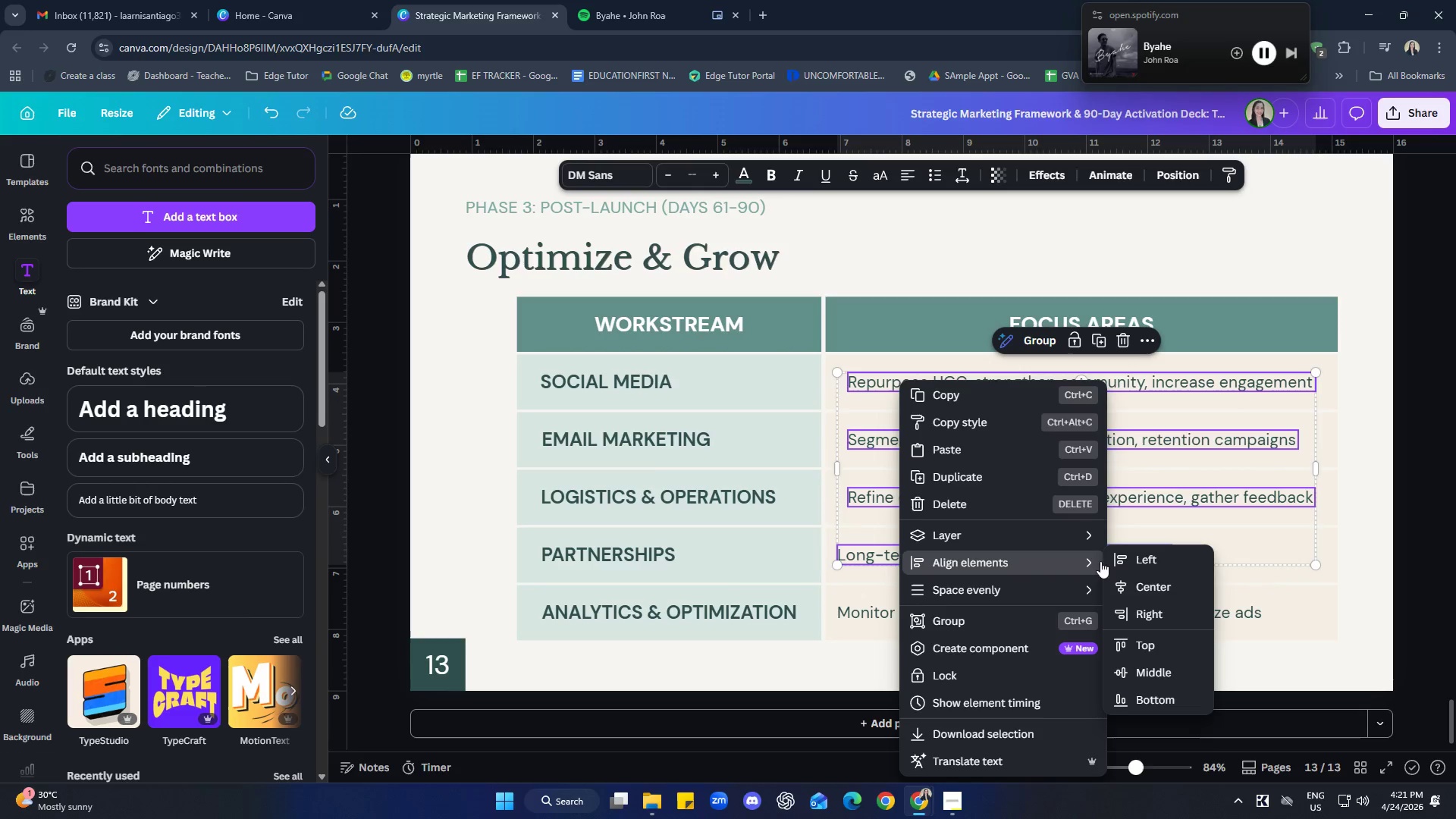 
left_click([1152, 566])
 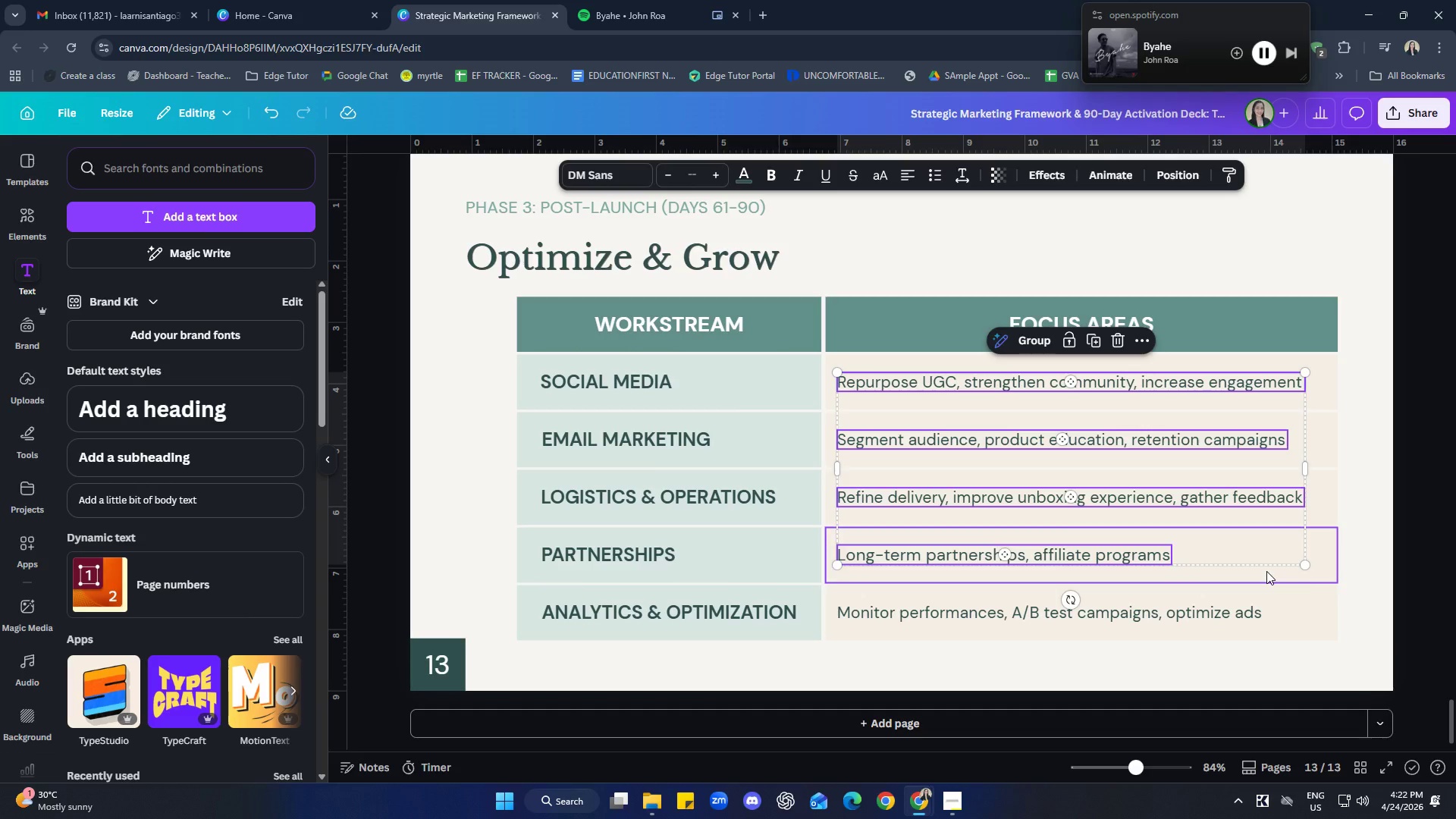 
key(ArrowRight)
 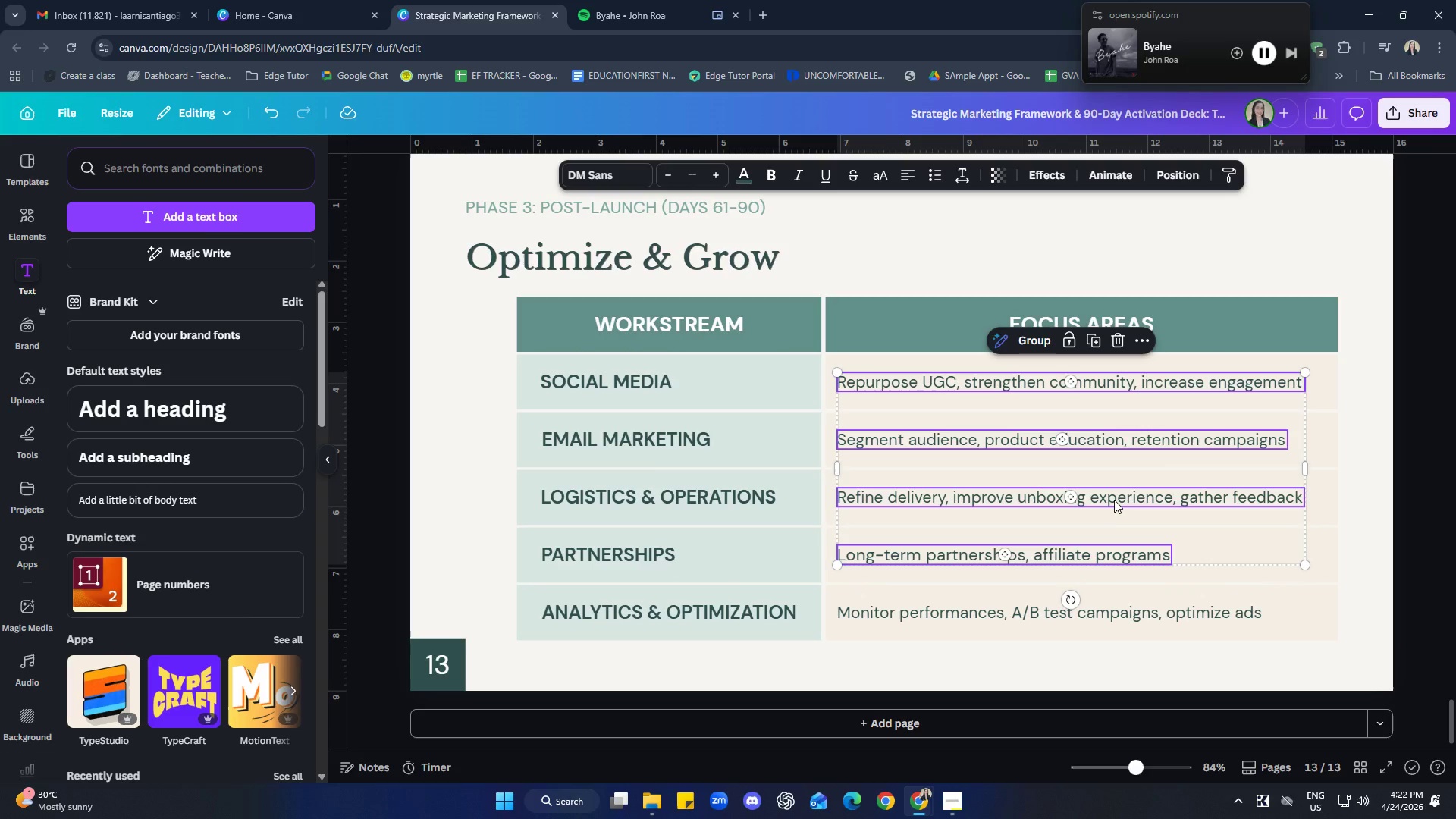 
left_click_drag(start_coordinate=[1118, 497], to_coordinate=[1130, 497])
 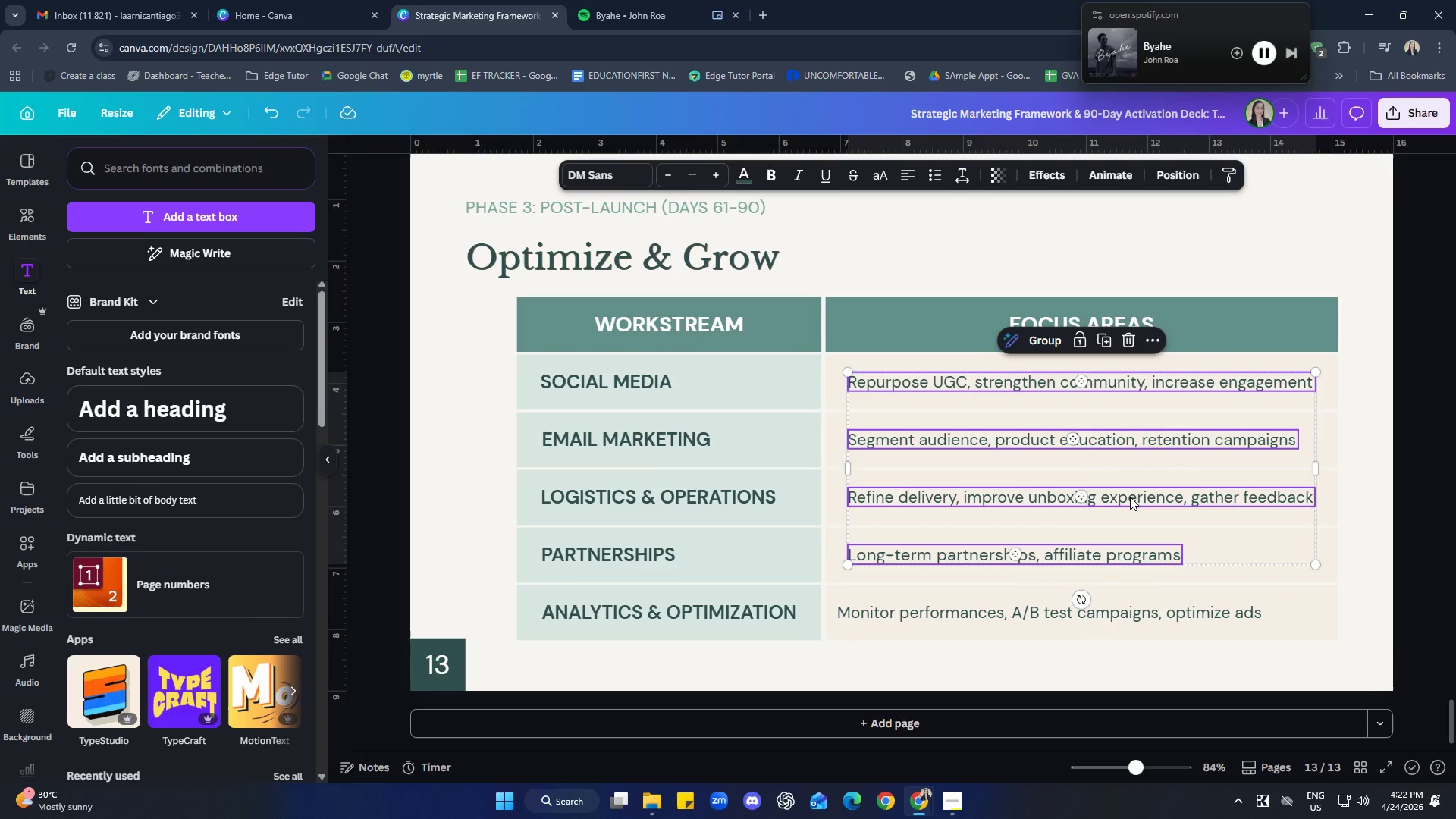 
key(ArrowRight)
 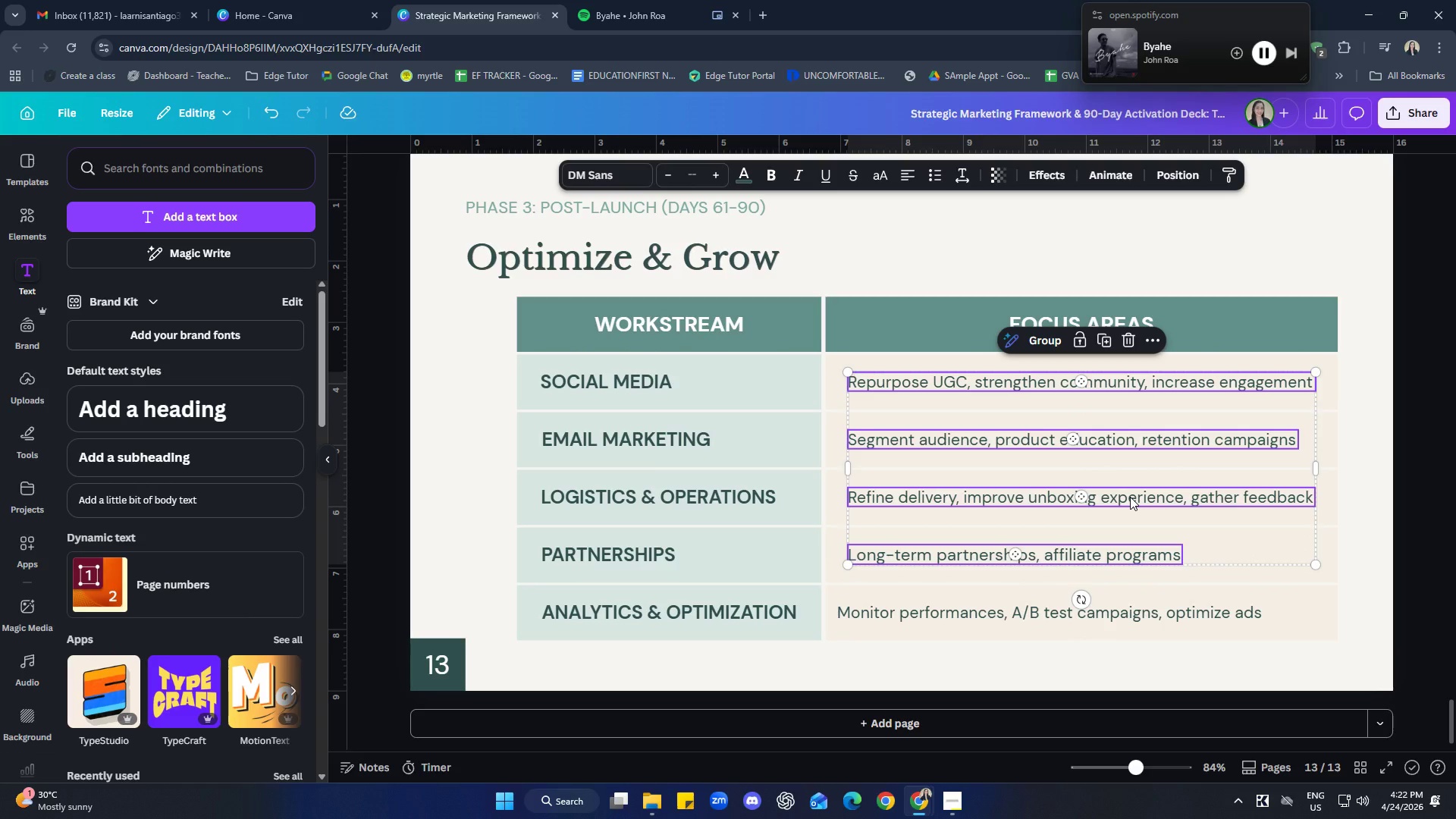 
key(ArrowRight)
 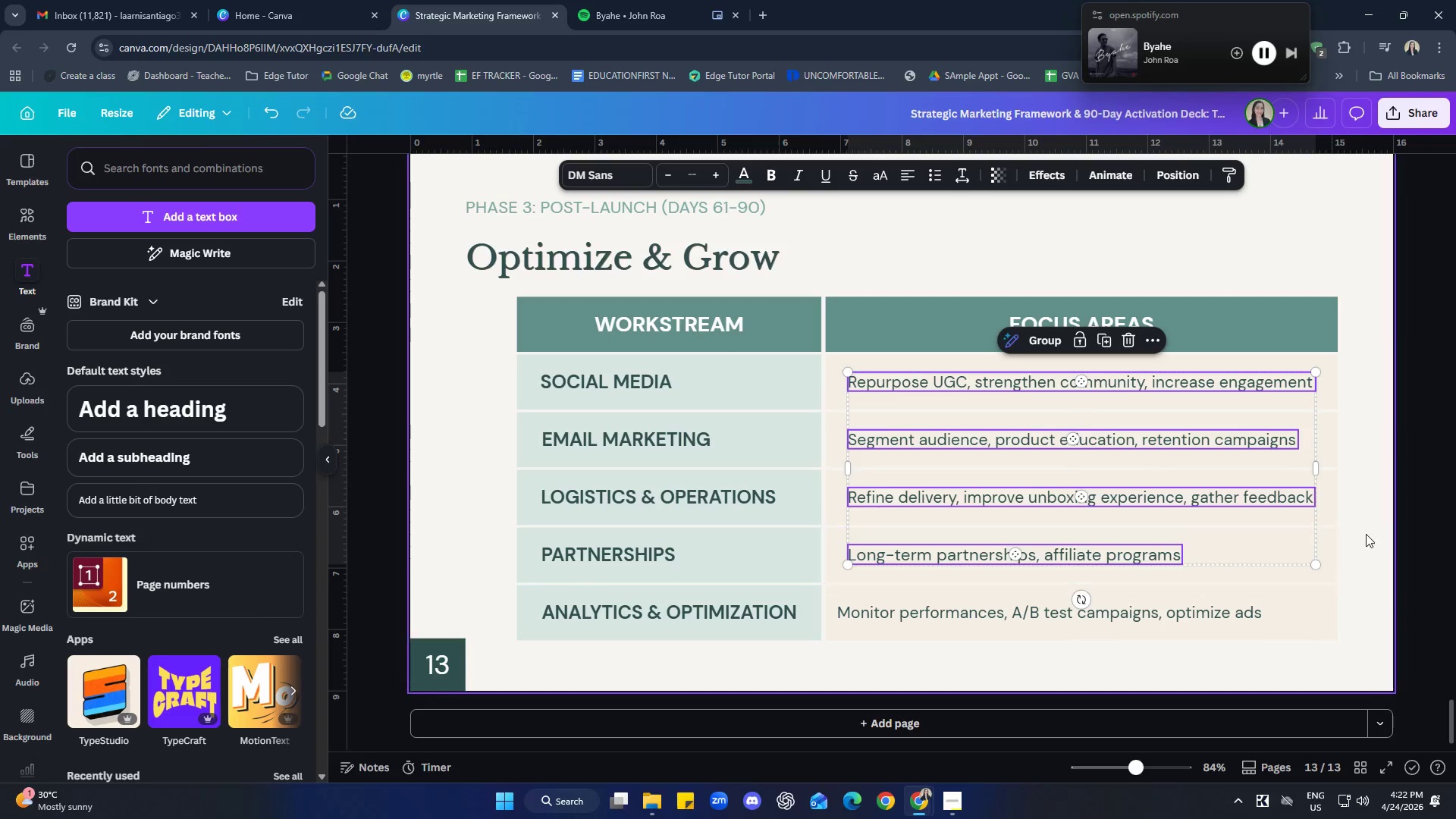 
left_click([1373, 520])
 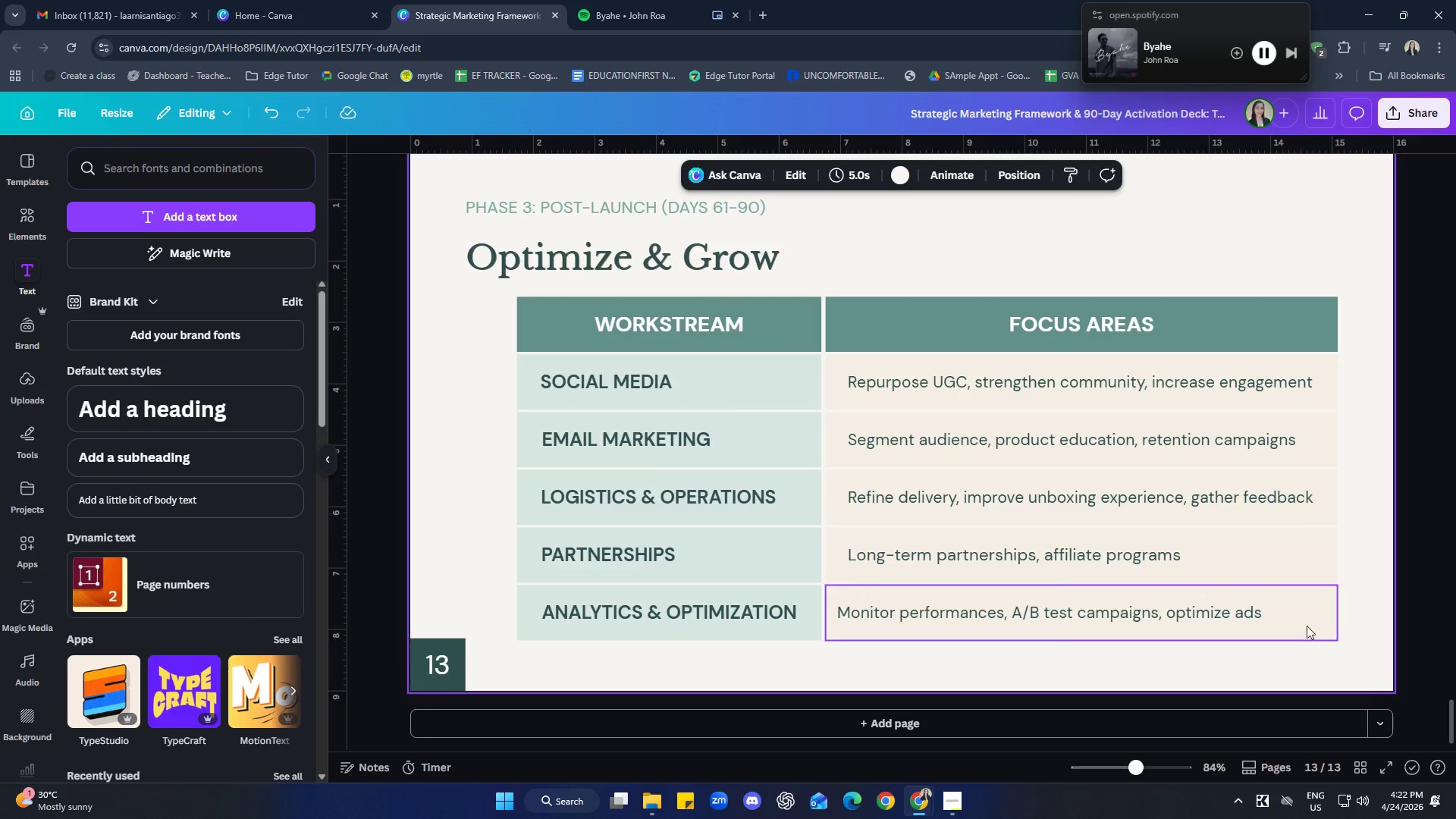 
left_click([1105, 613])
 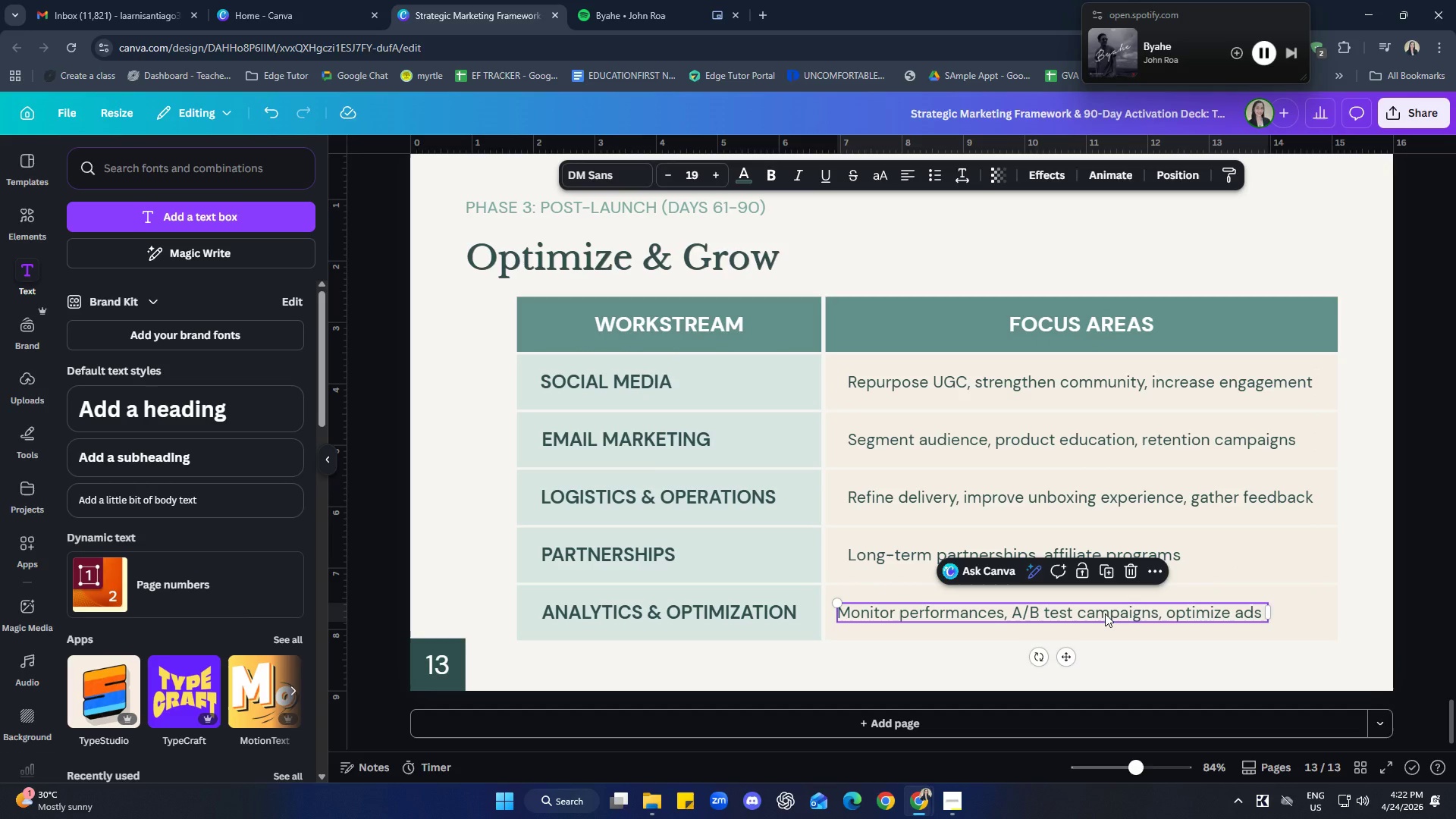 
left_click_drag(start_coordinate=[1105, 613], to_coordinate=[1113, 612])
 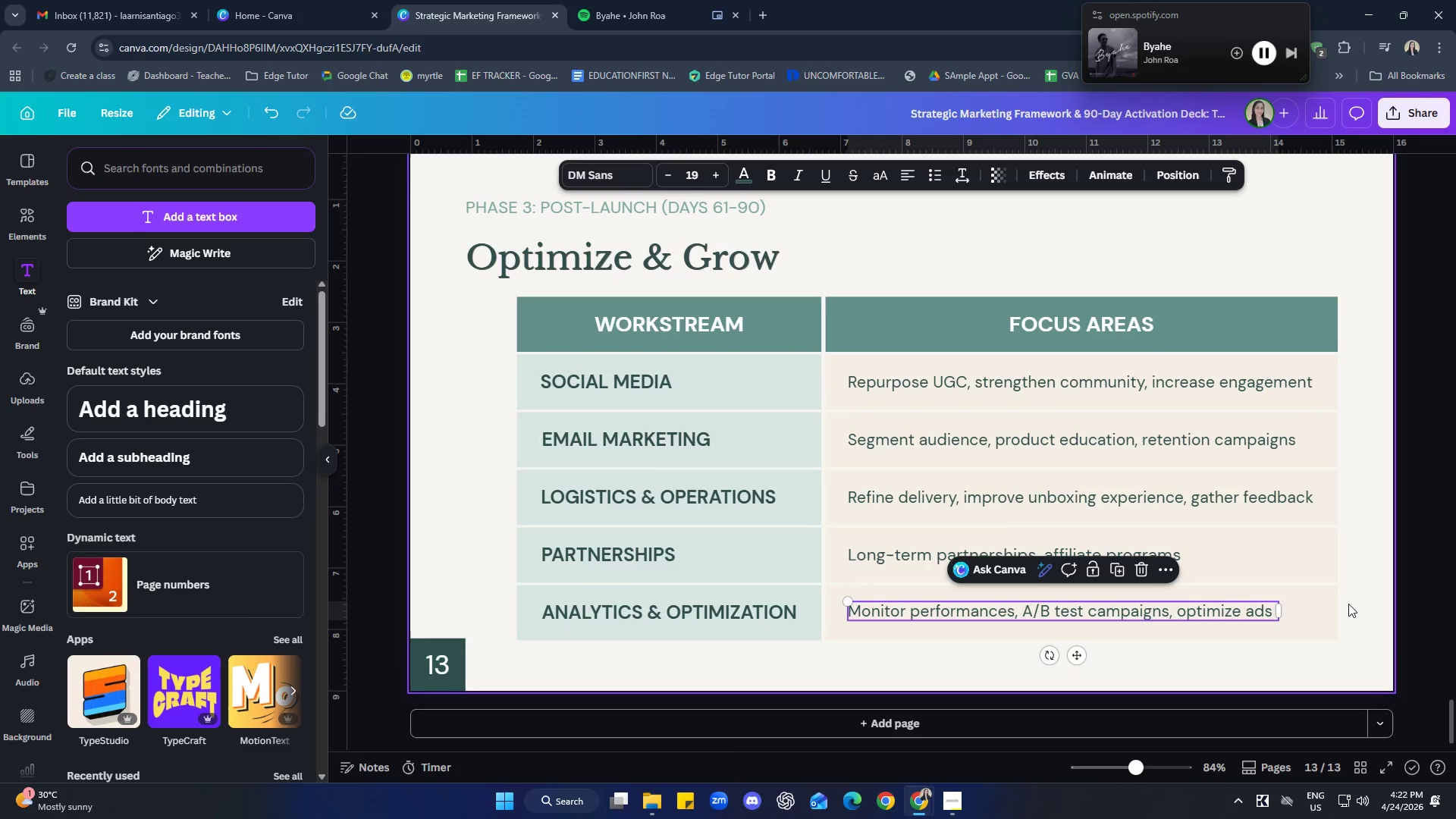 
left_click([1364, 599])
 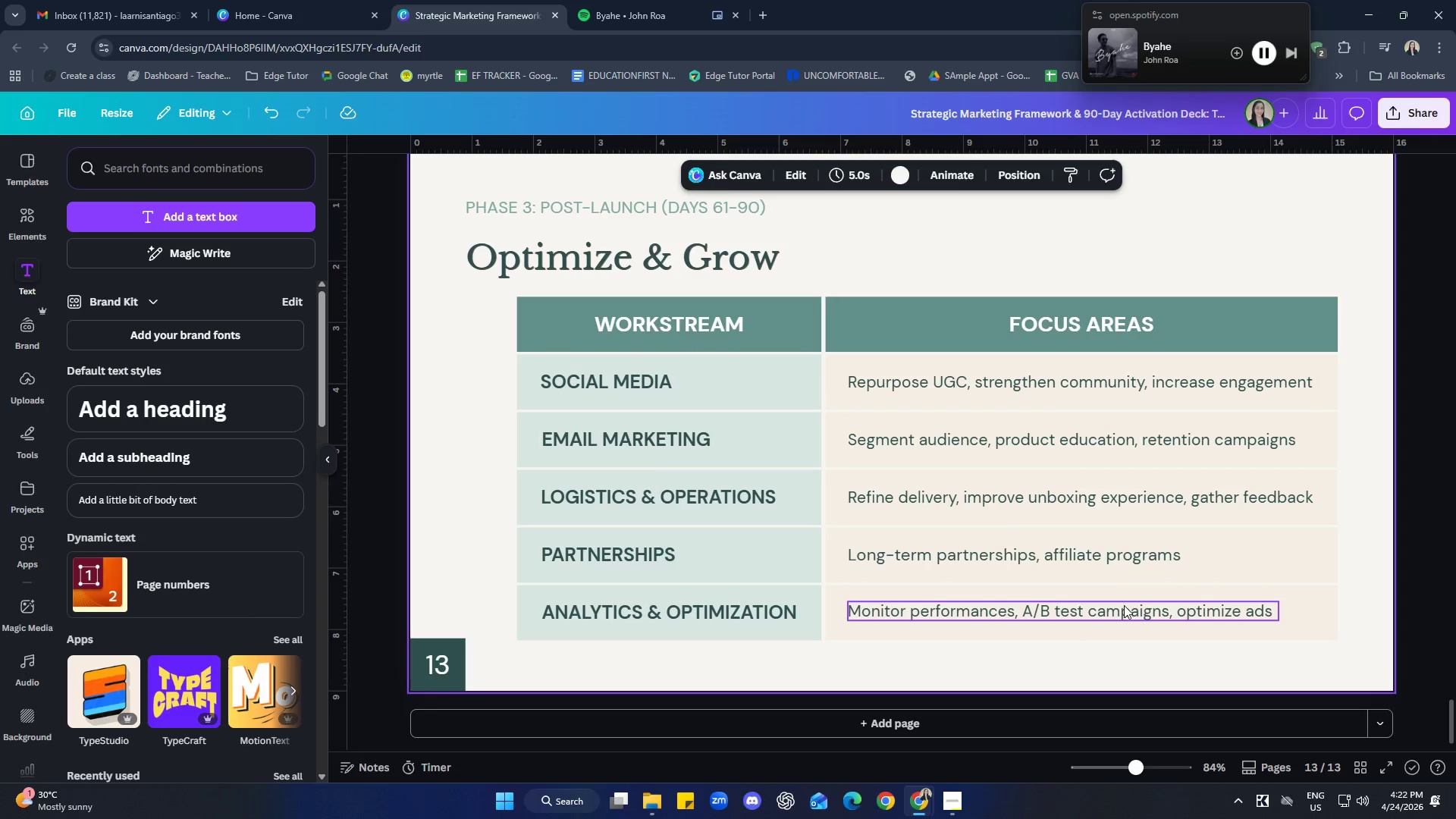 
left_click([1124, 605])
 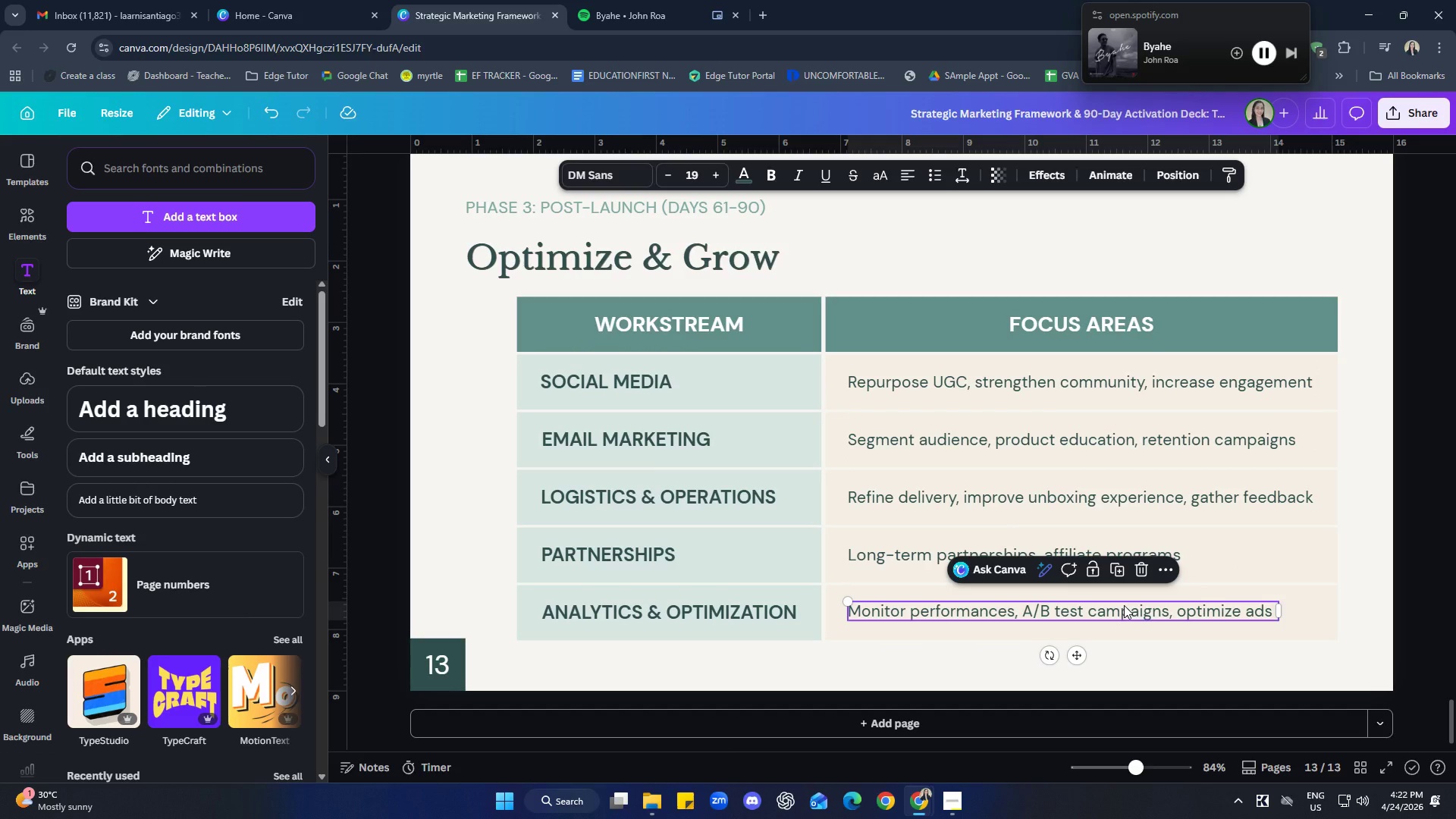 
left_click([1124, 605])
 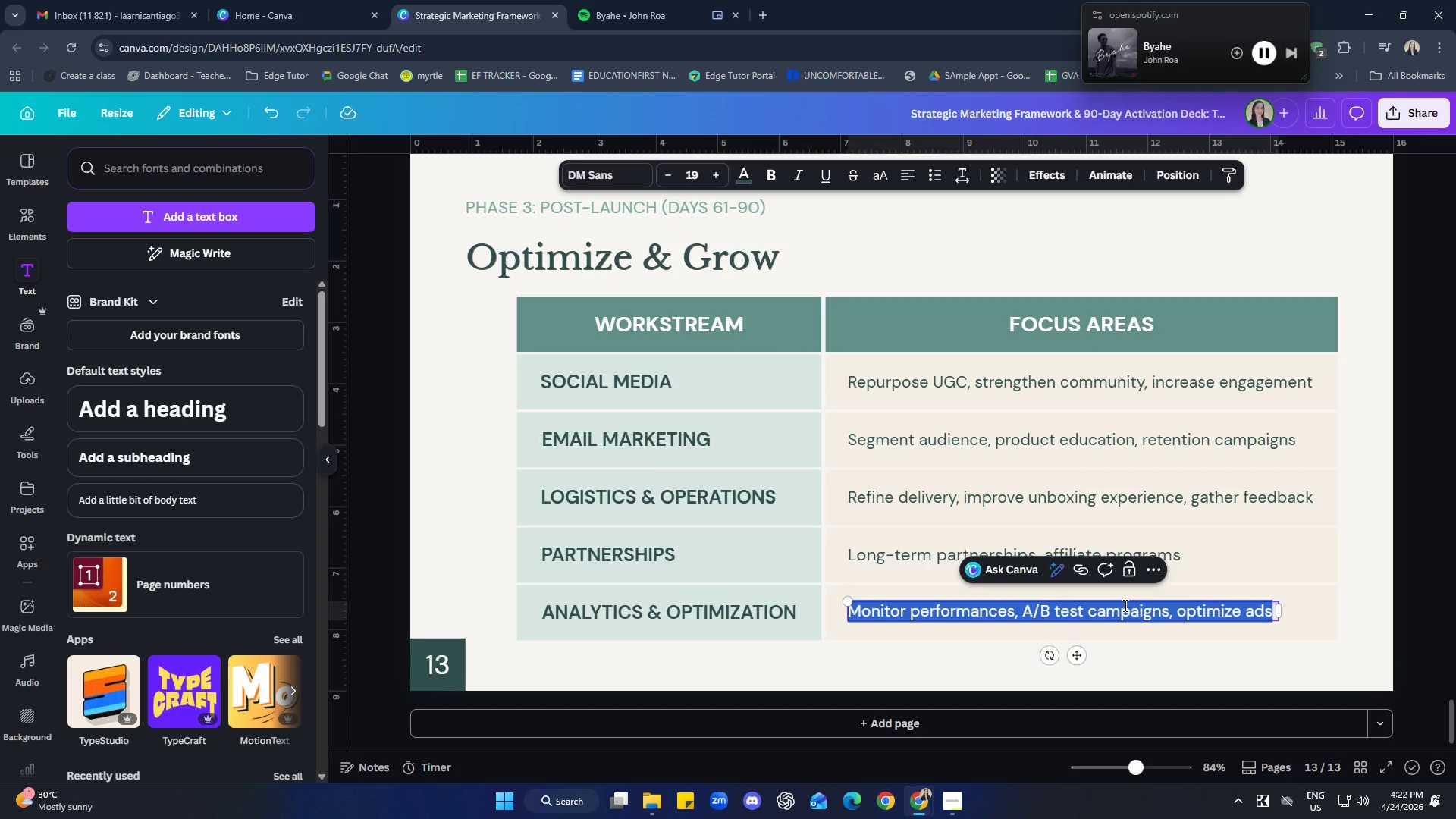 
type(Deeps)
key(Backspace)
type( data insig[F4][F5]5)
 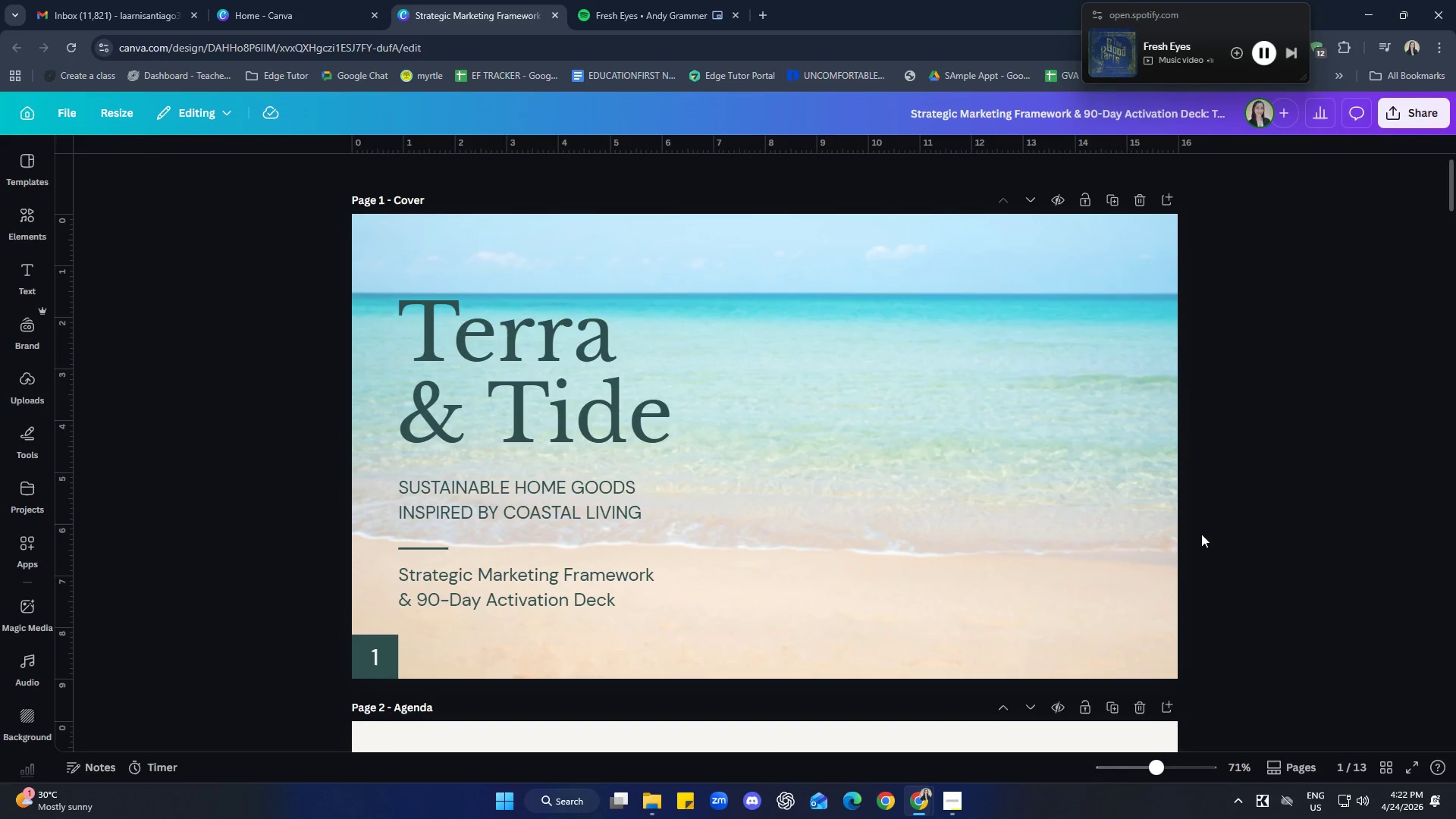 
wait(5.84)
 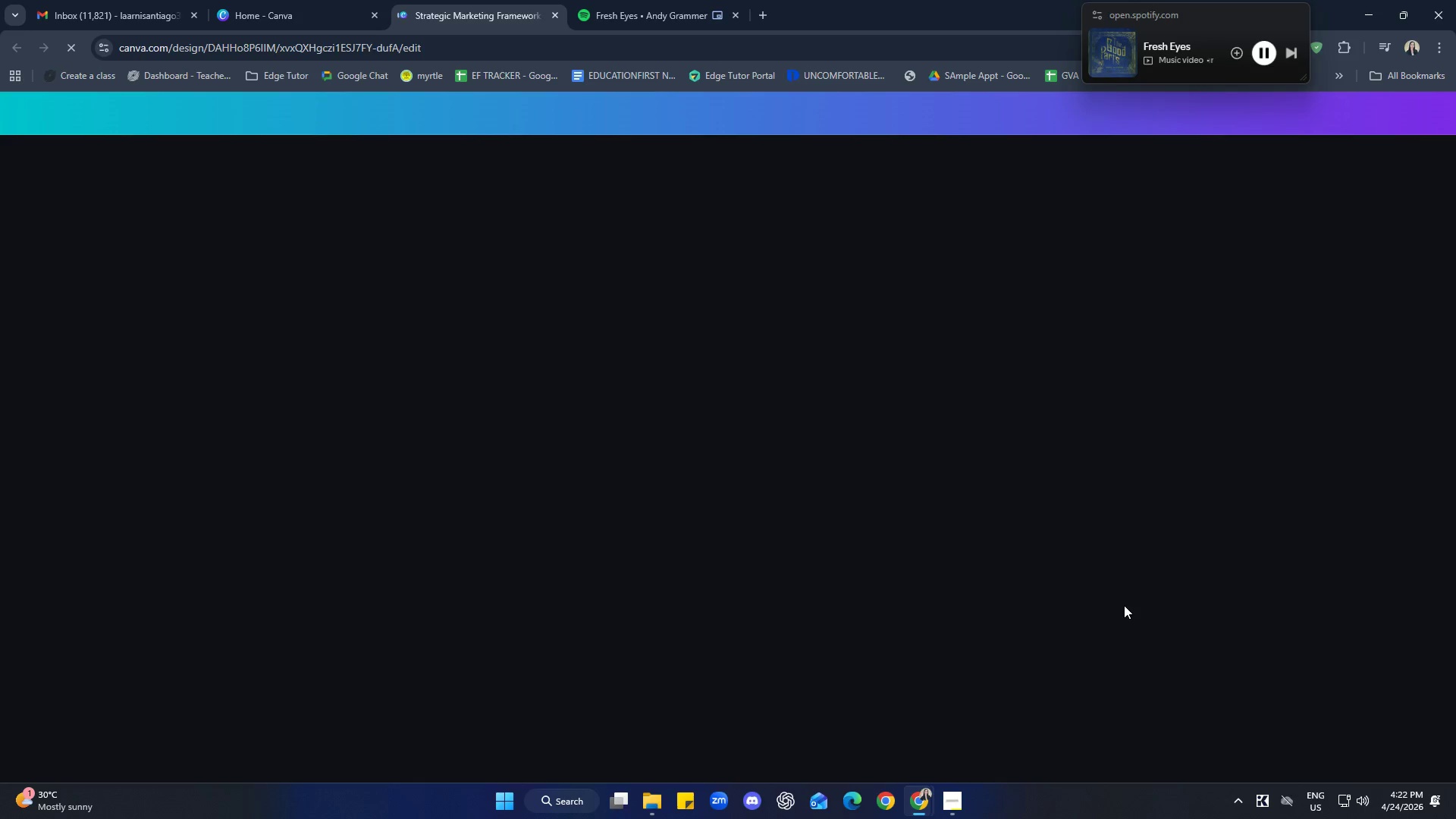 
left_click([26, 227])
 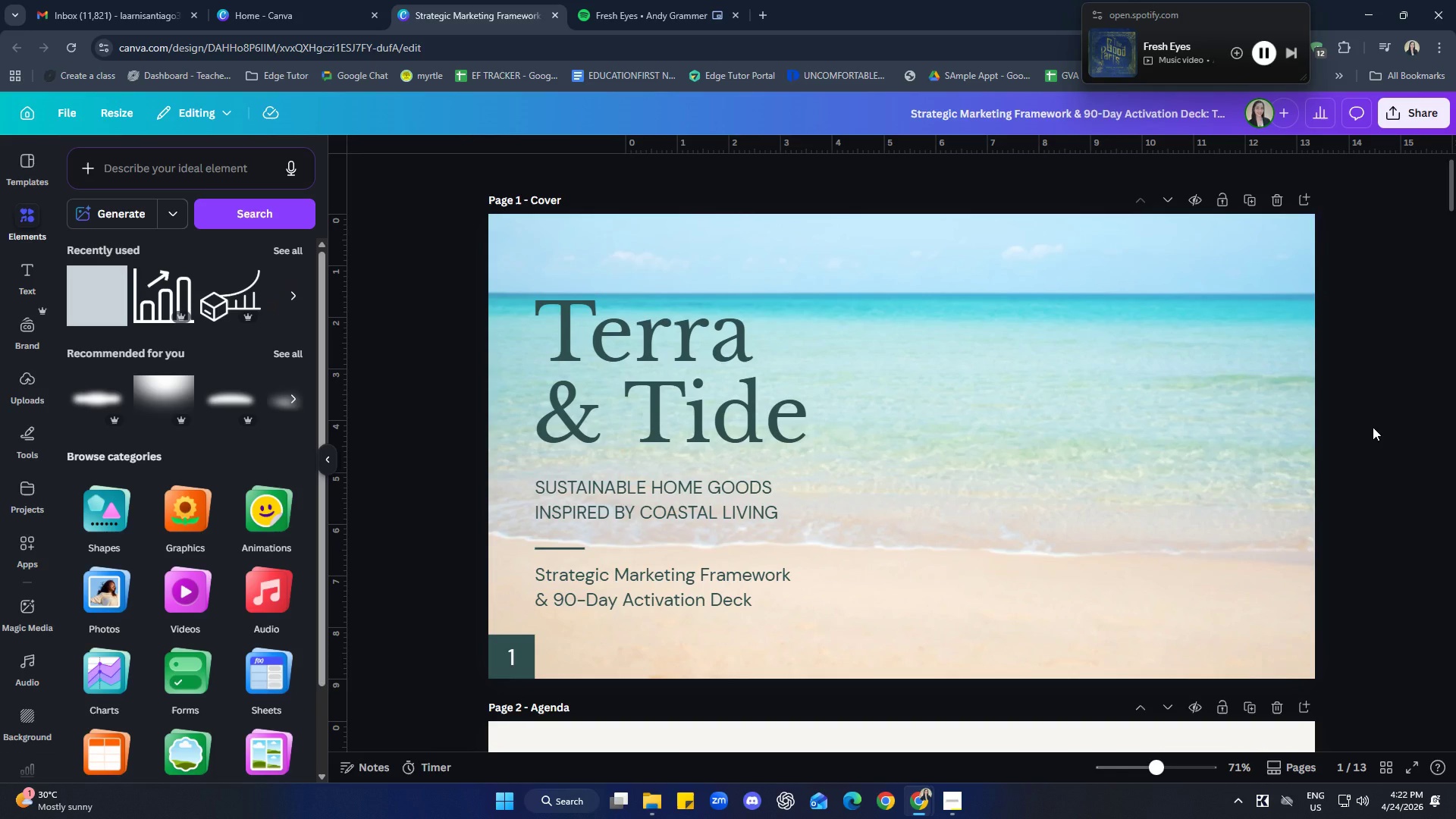 
wait(6.0)
 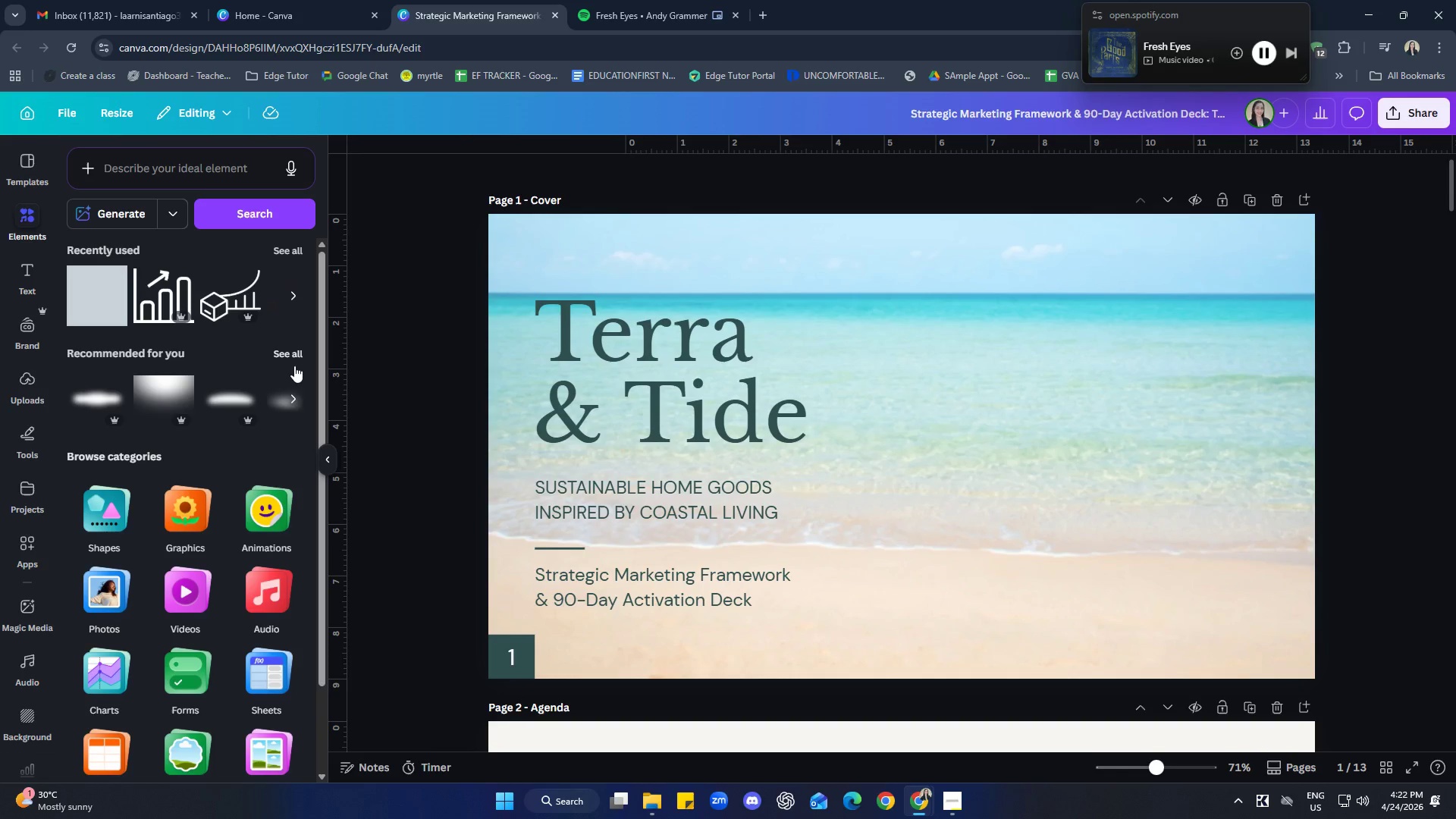 
scroll: coordinate [1417, 467], scroll_direction: down, amount: 83.0
 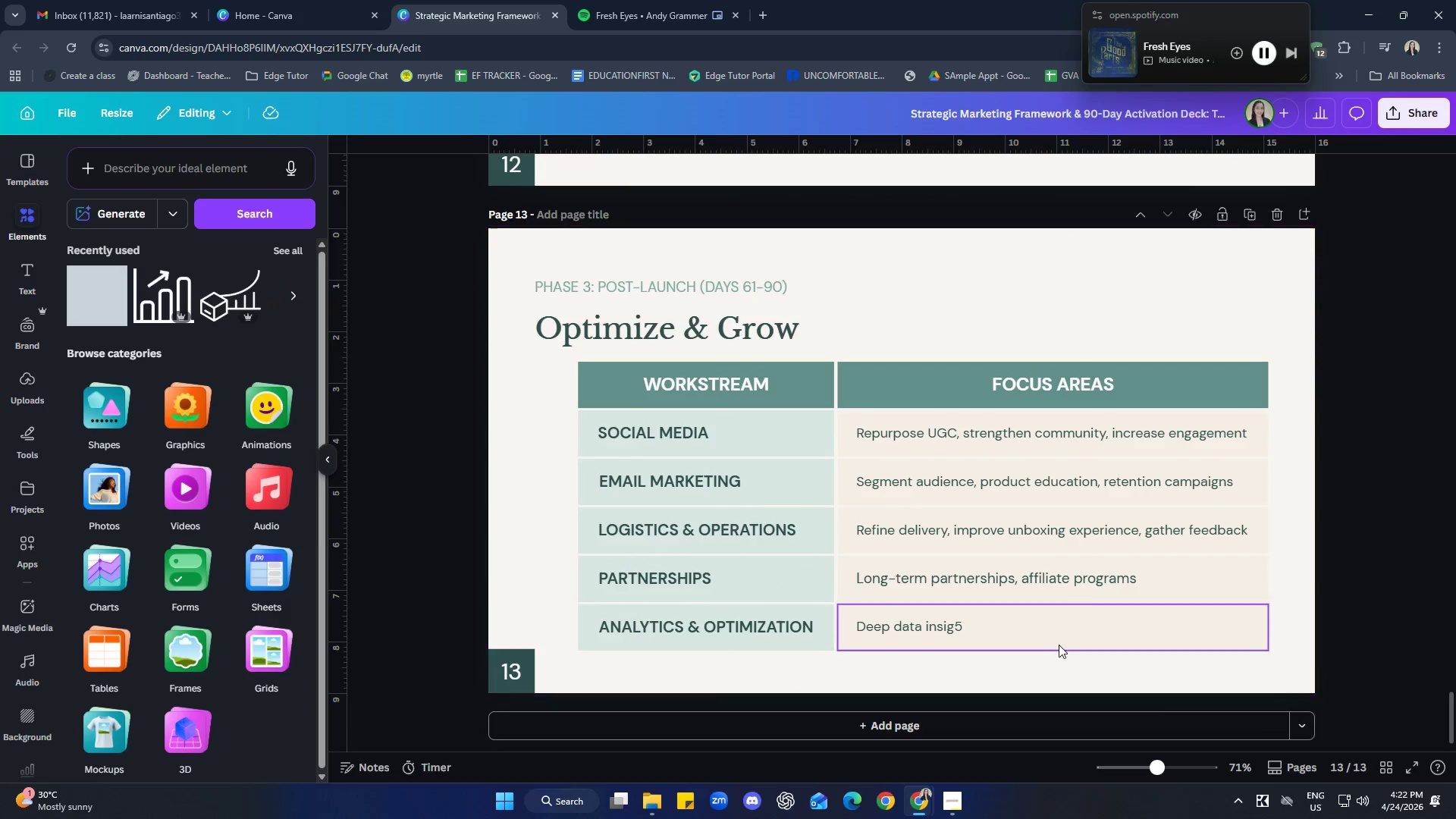 
double_click([969, 625])
 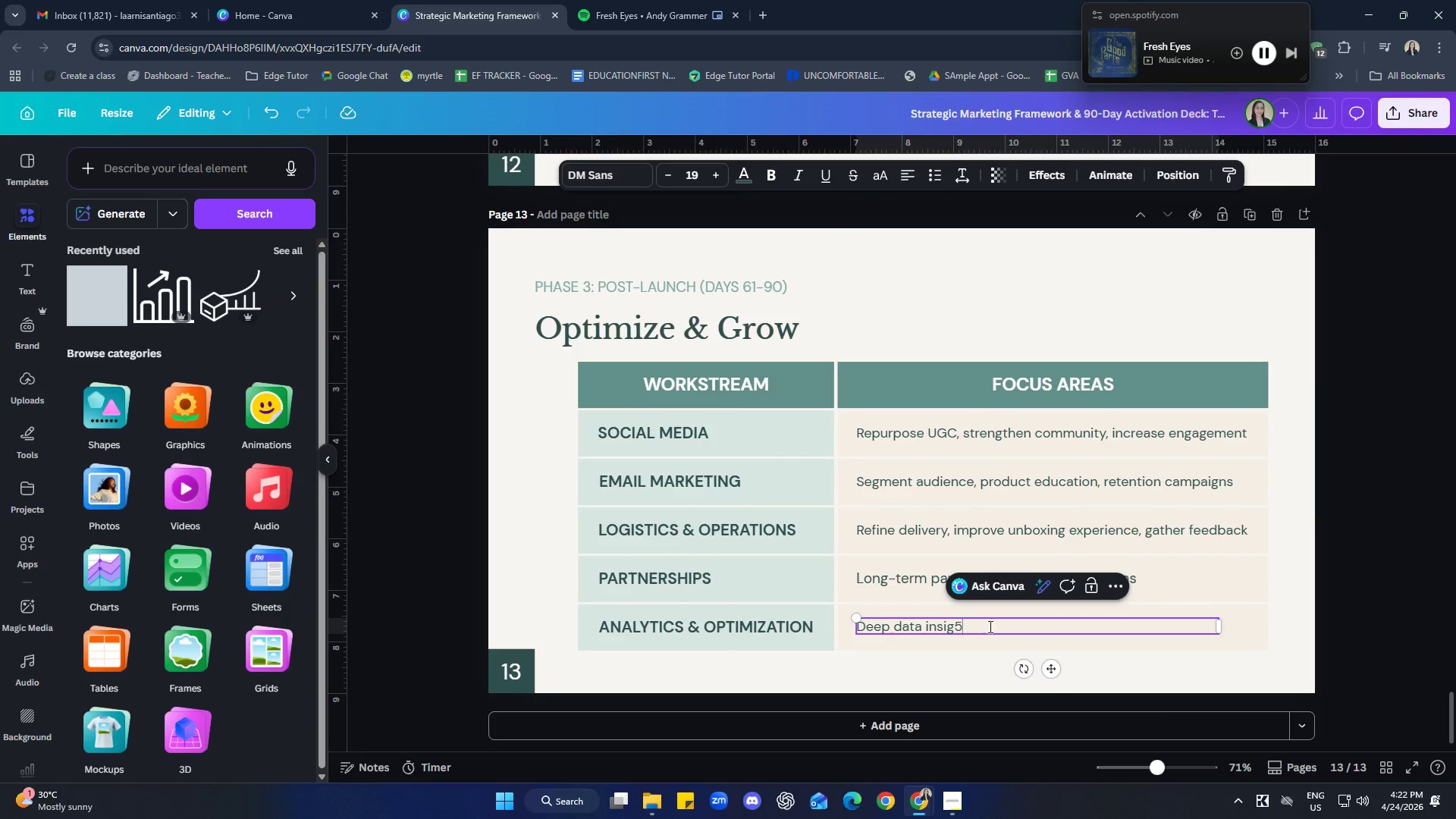 
hold_key(key=ControlLeft, duration=0.95)
scroll: coordinate [1367, 637], scroll_direction: up, amount: 2.0
 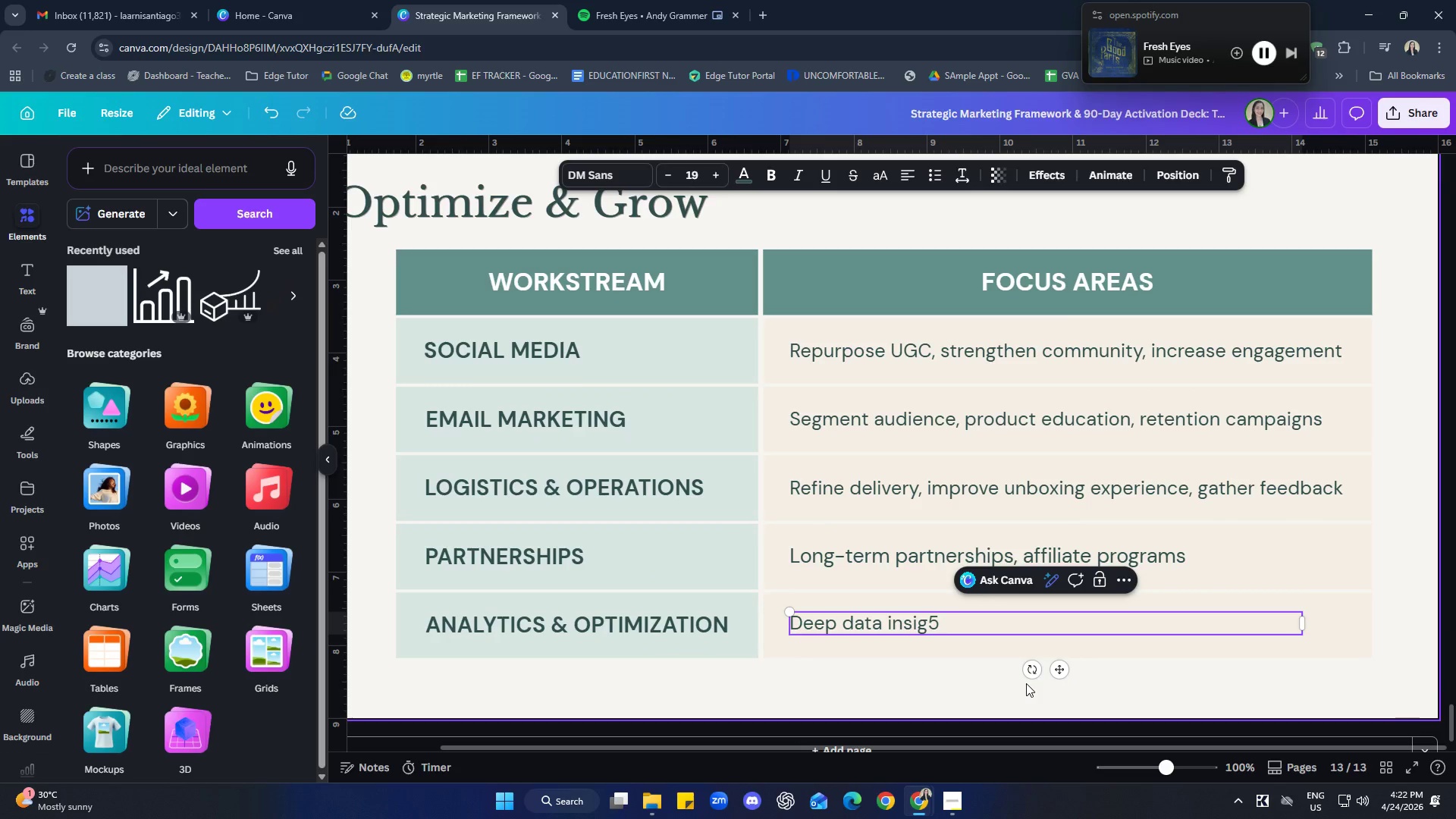 
key(Backspace)
type(ts)
key(Backspace)
key(Backspace)
type(hts, impor)
key(Backspace)
key(Backspace)
type(rove ROAS, scaka)
key(Backspace)
key(Backspace)
type(le what works)
 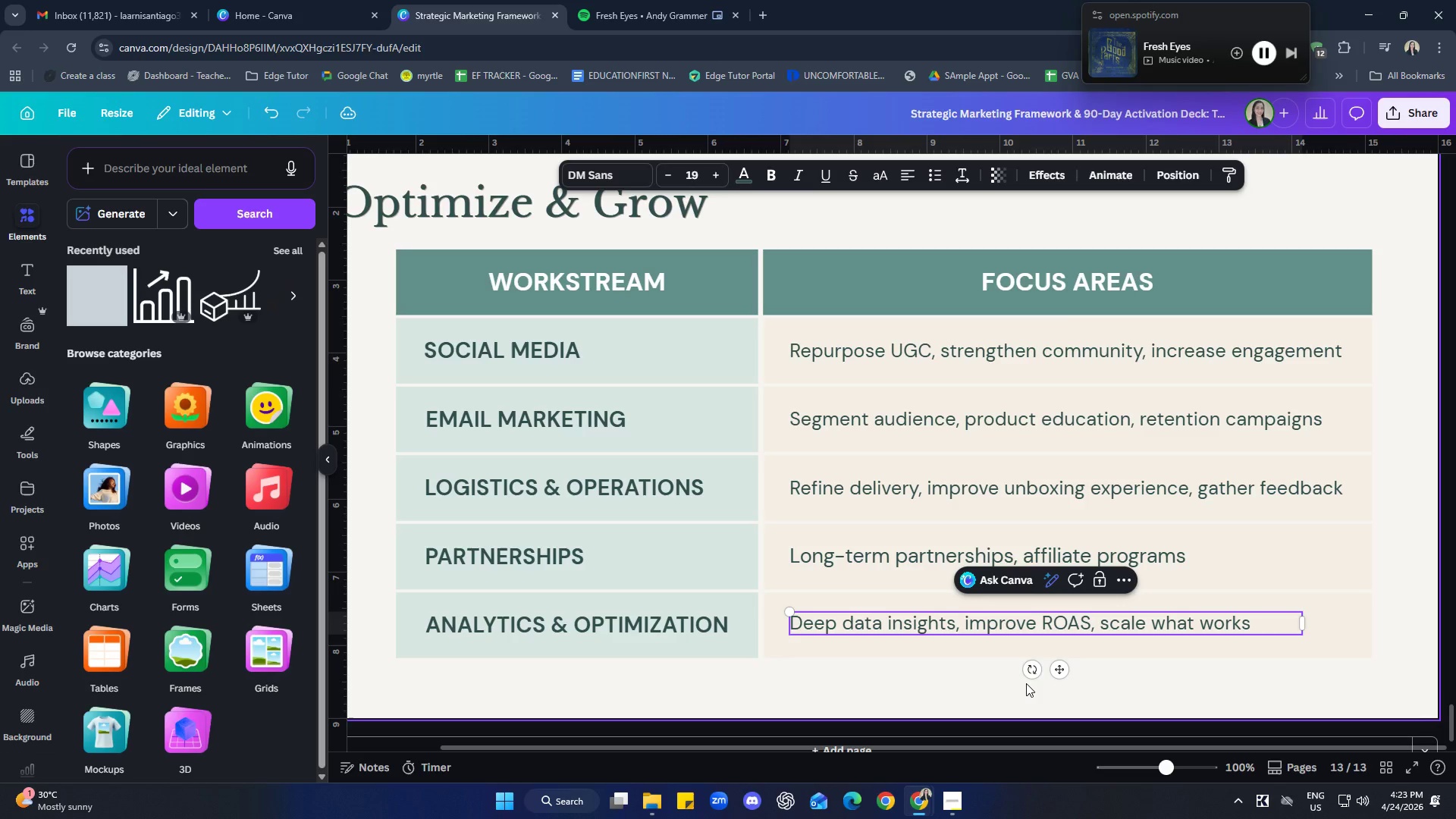 
wait(5.45)
 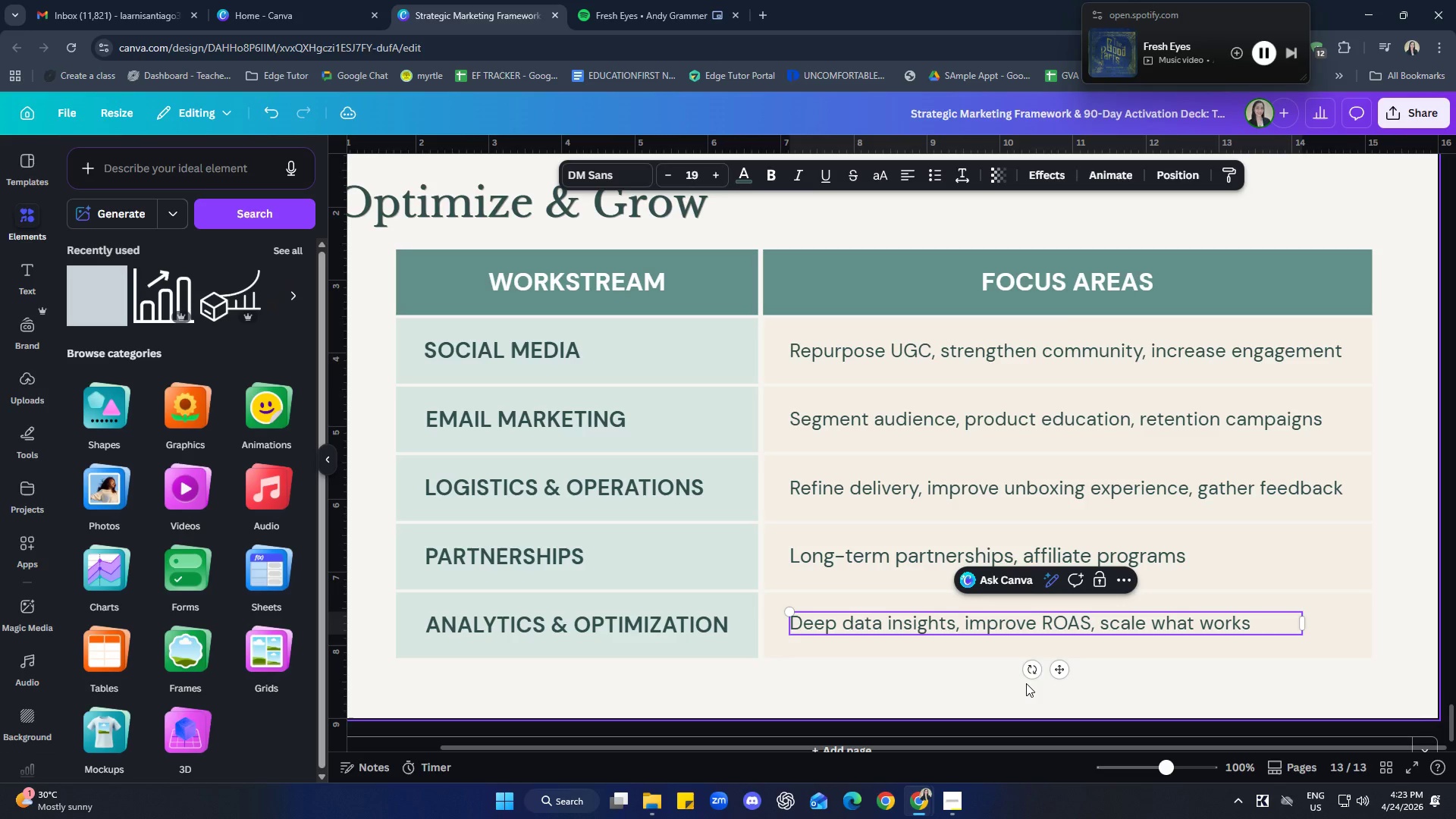 
left_click_drag(start_coordinate=[1306, 625], to_coordinate=[1255, 626])
 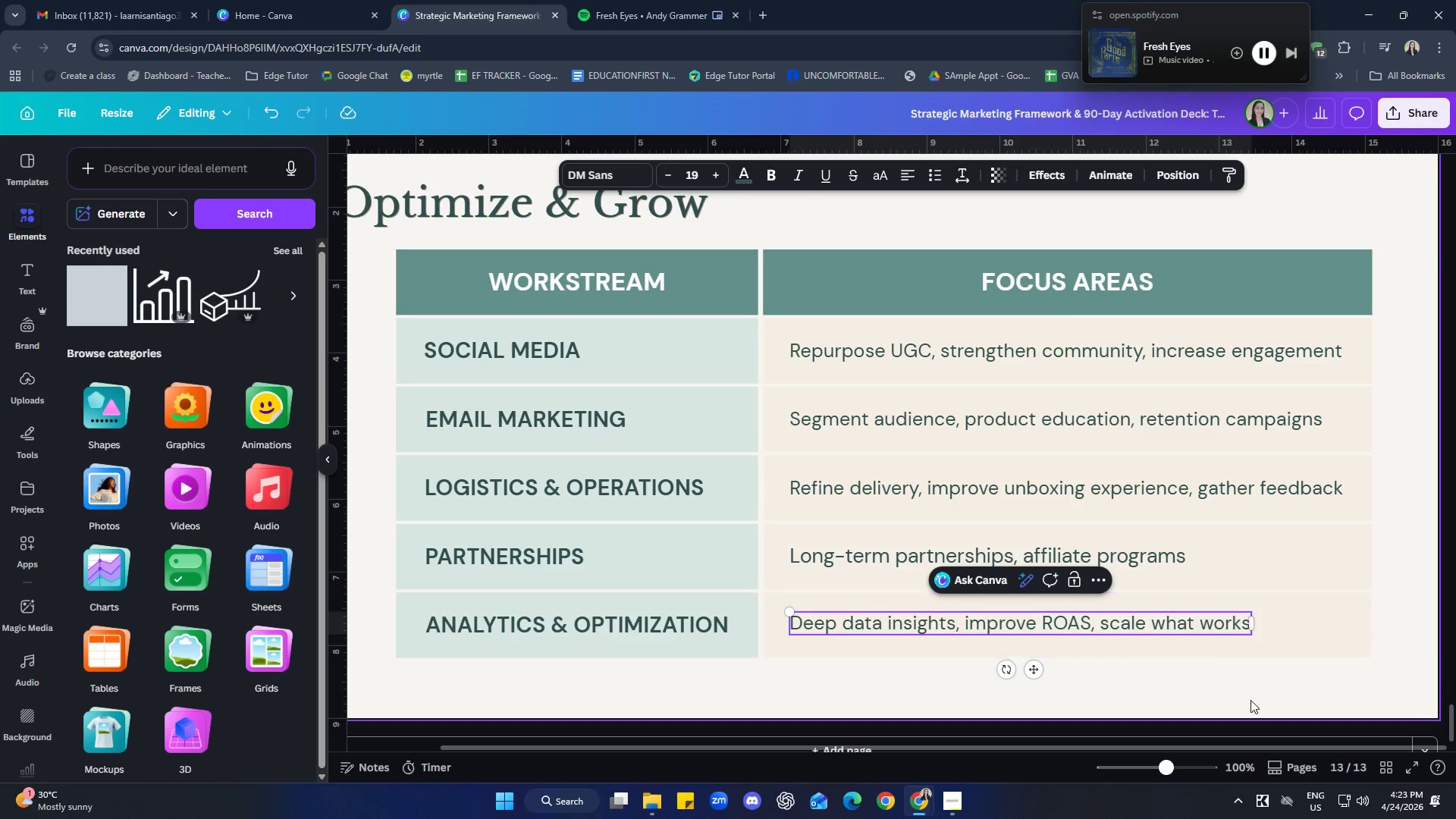 
left_click([1250, 701])
 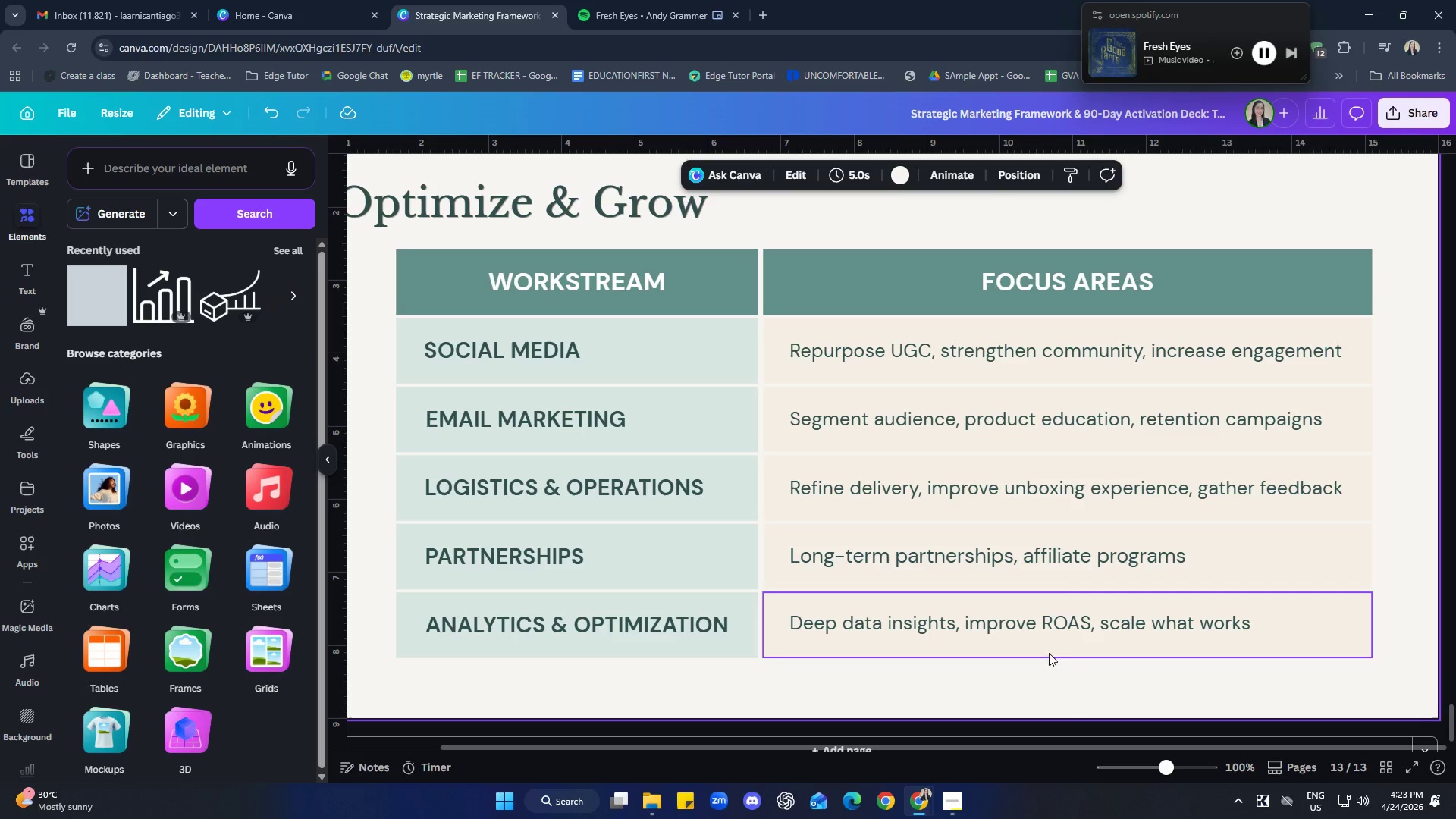 
left_click([1027, 623])
 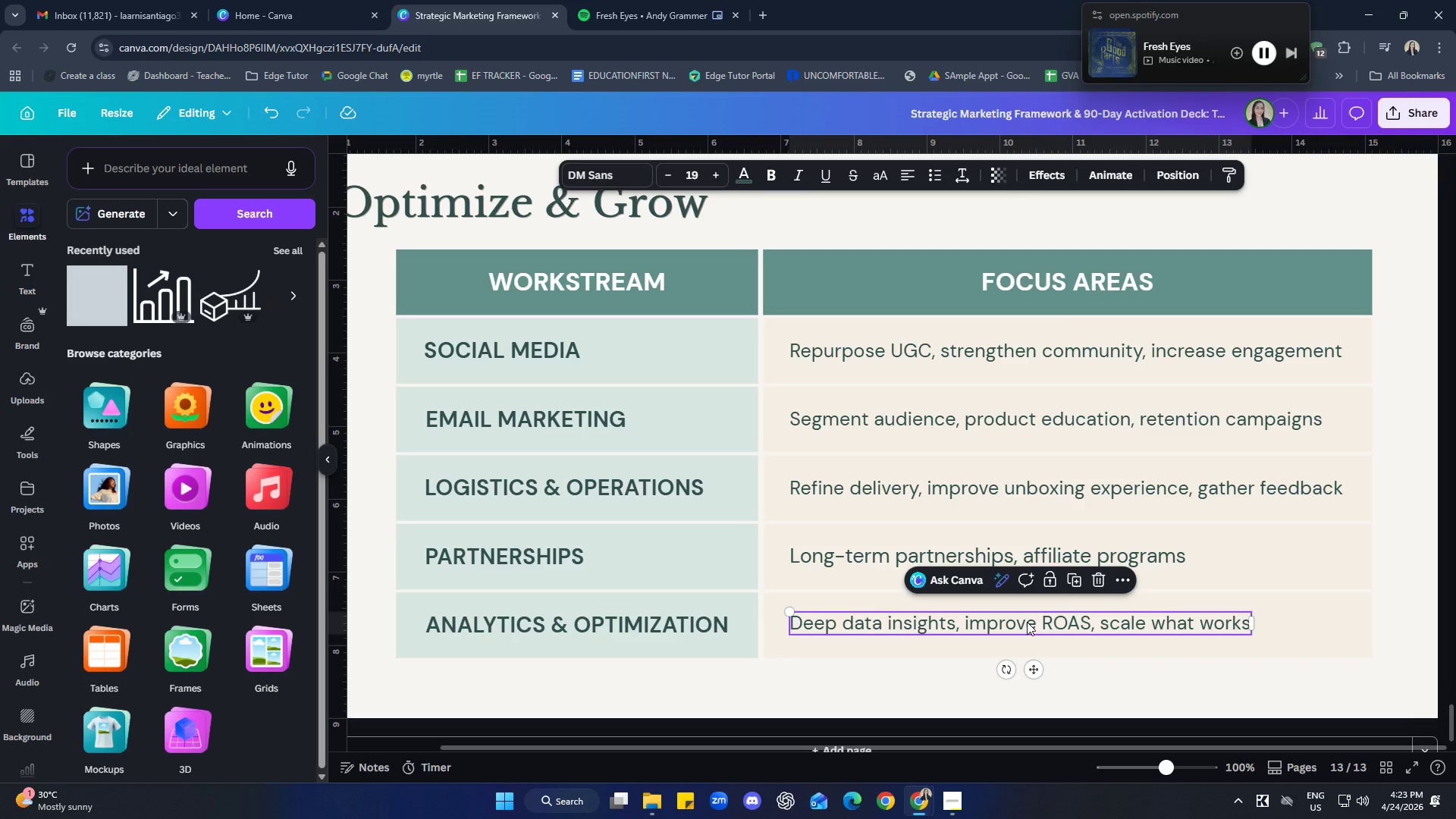 
hold_key(key=ShiftLeft, duration=0.8)
left_click([1279, 620])
 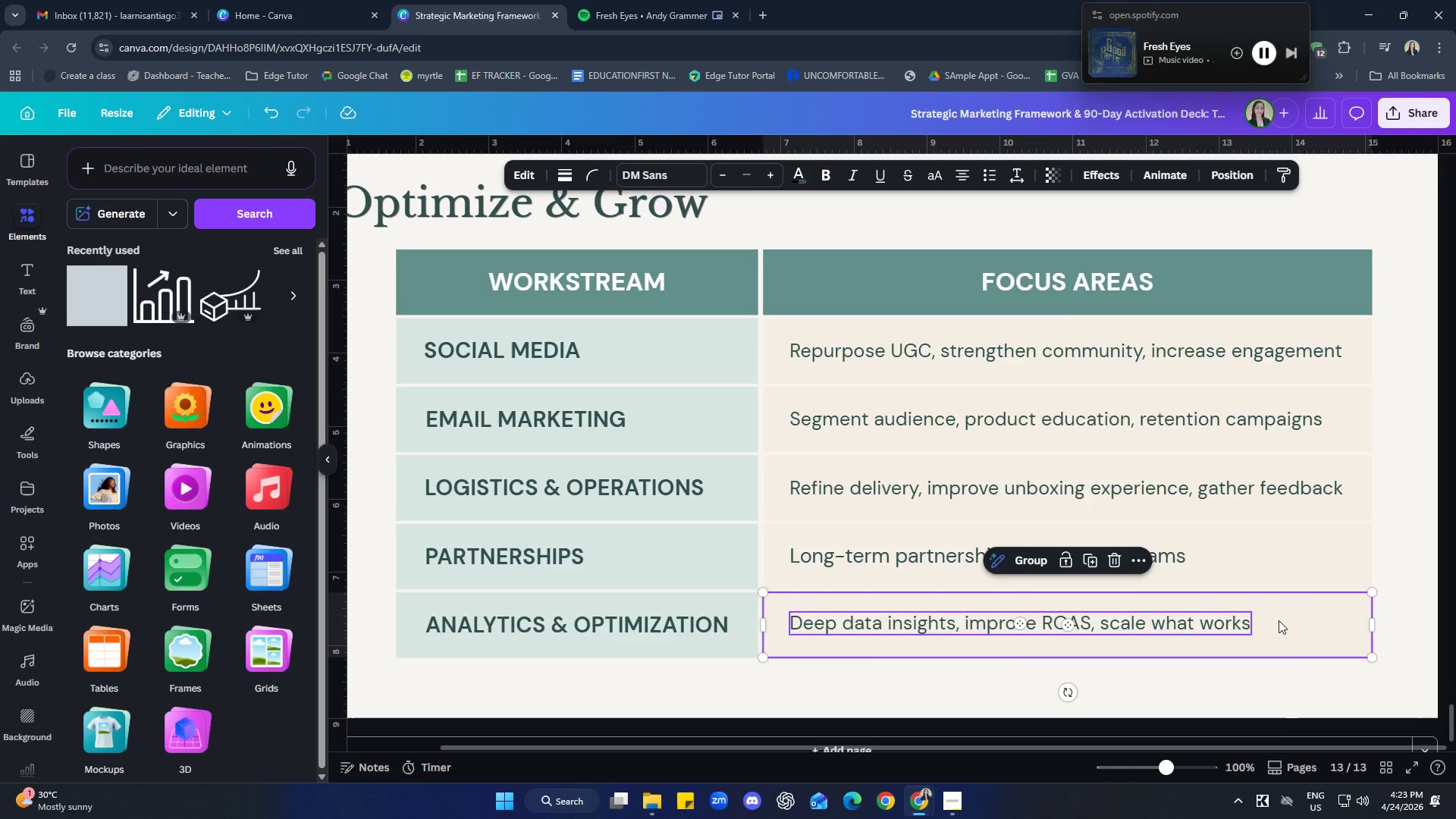 
right_click([1279, 620])
 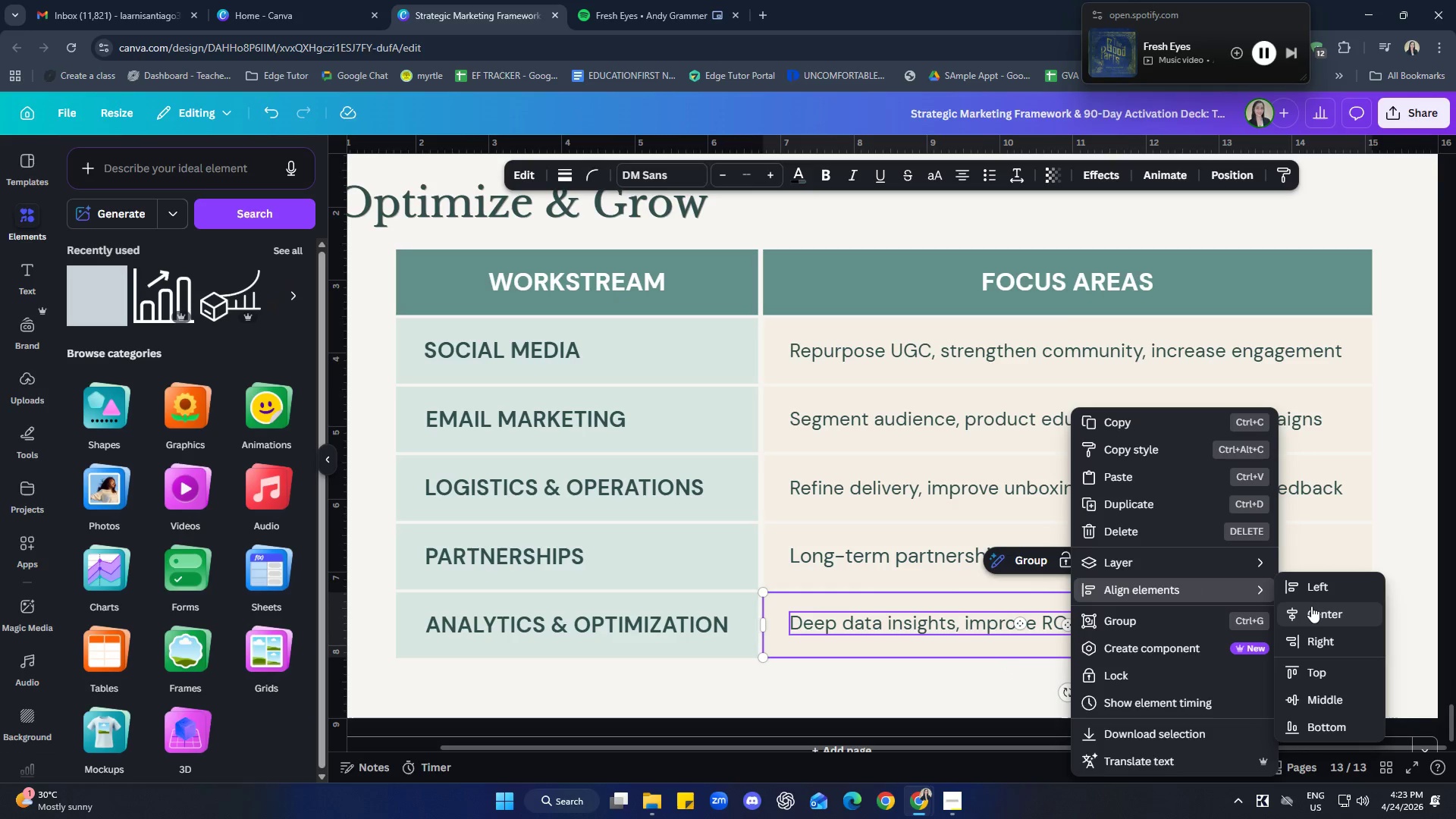 
left_click([1317, 616])
 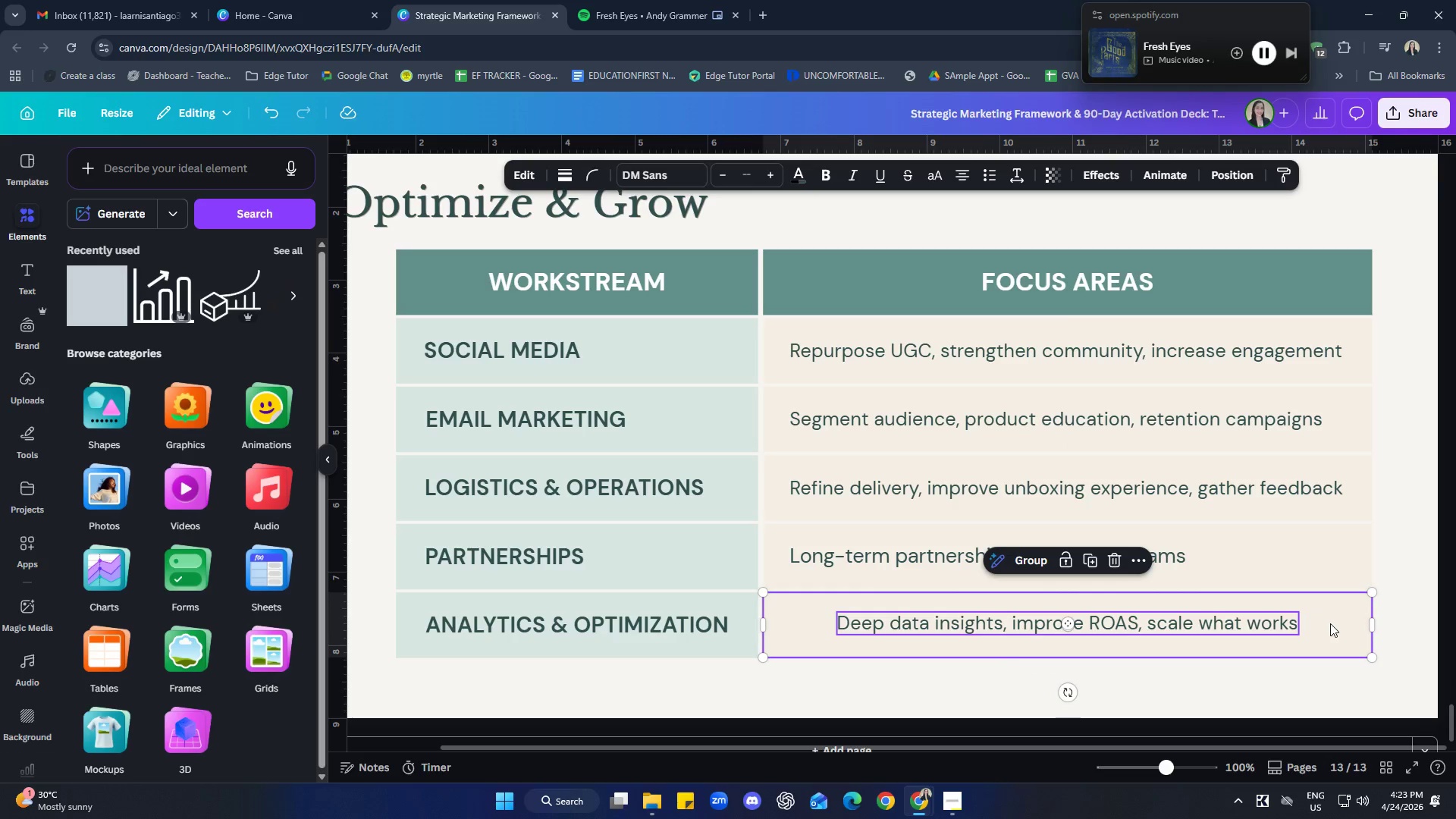 
right_click([1332, 623])
 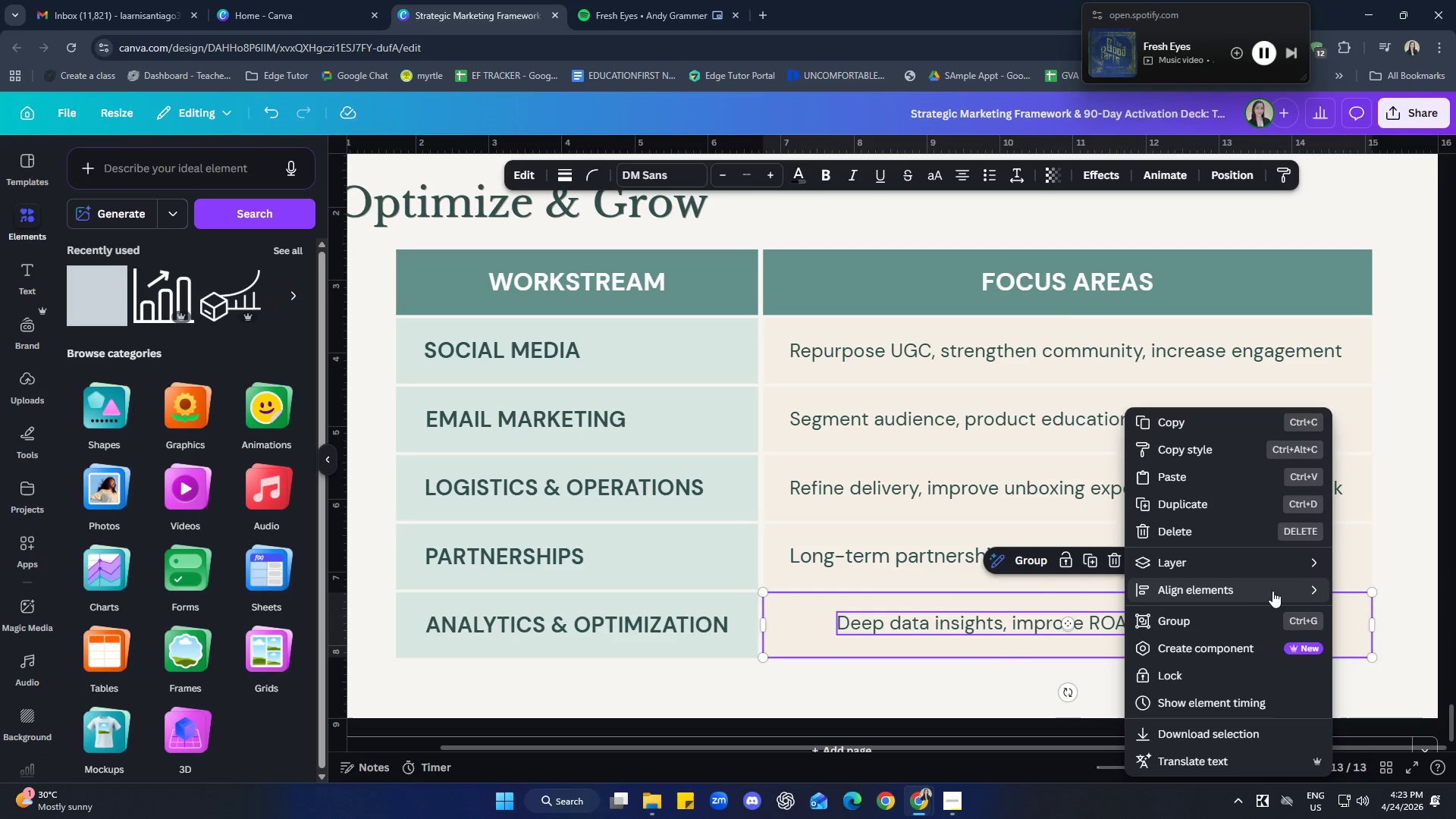 
left_click([1367, 697])
 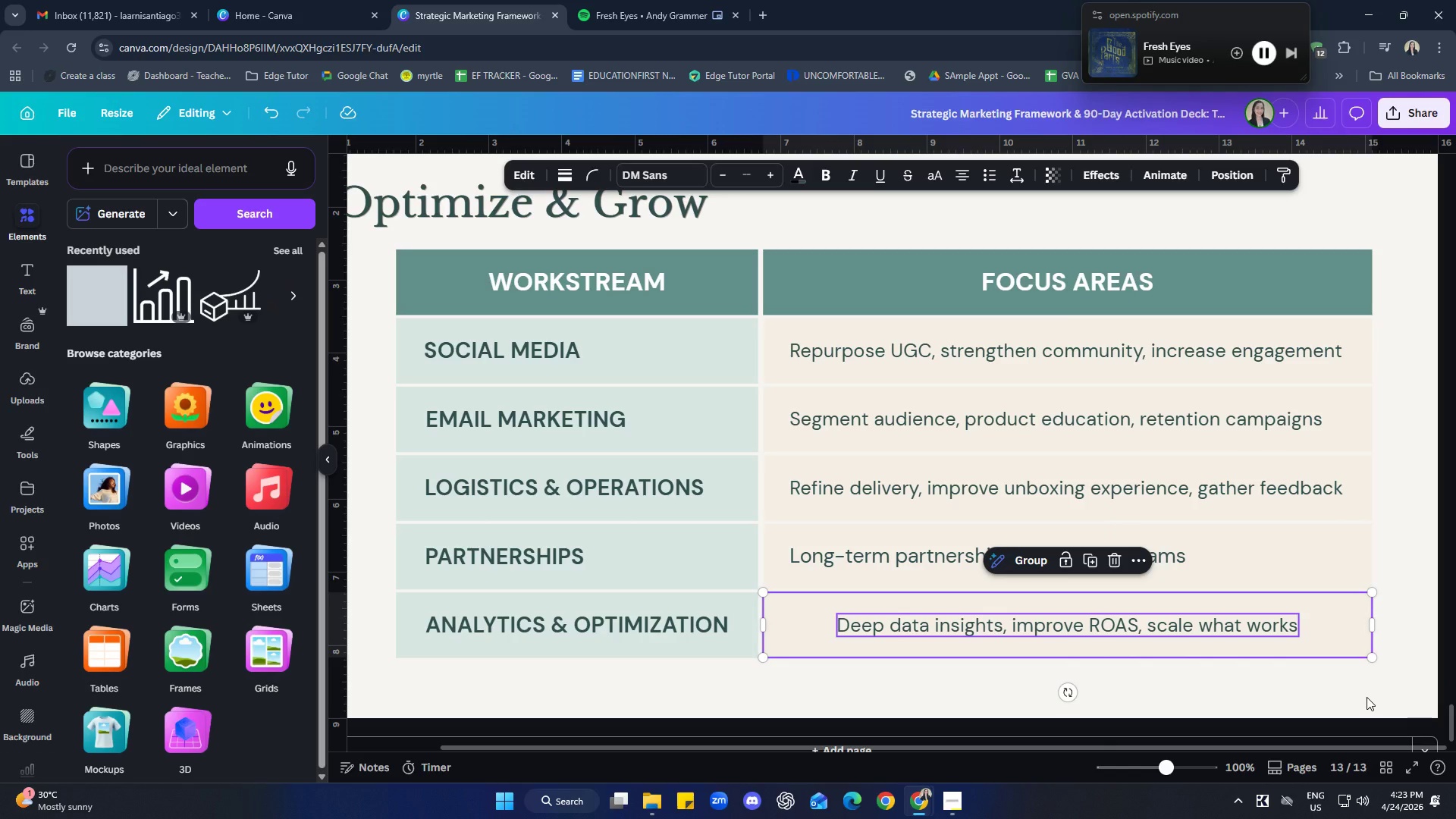 
left_click([1367, 697])
 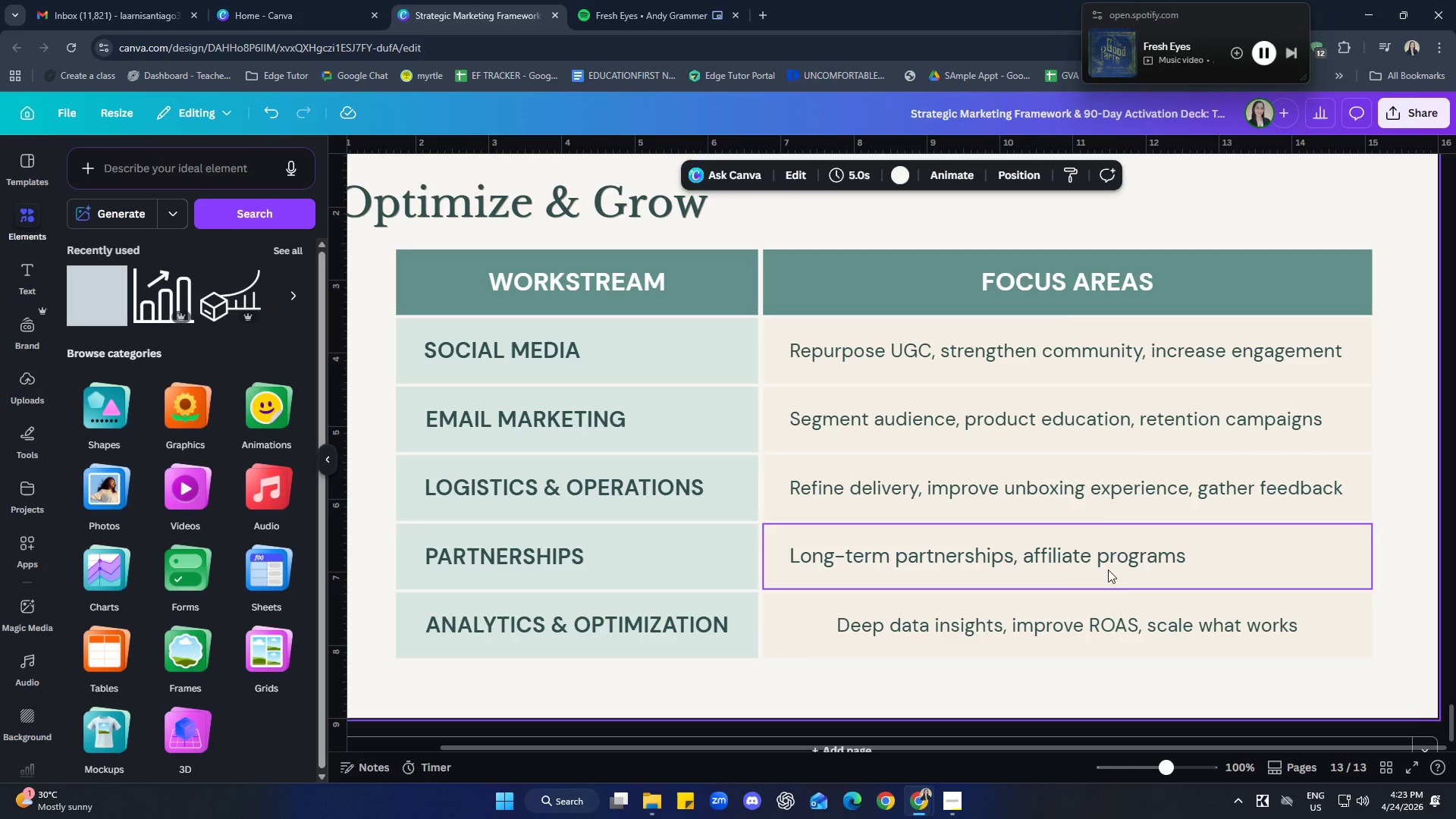 
left_click([1109, 559])
 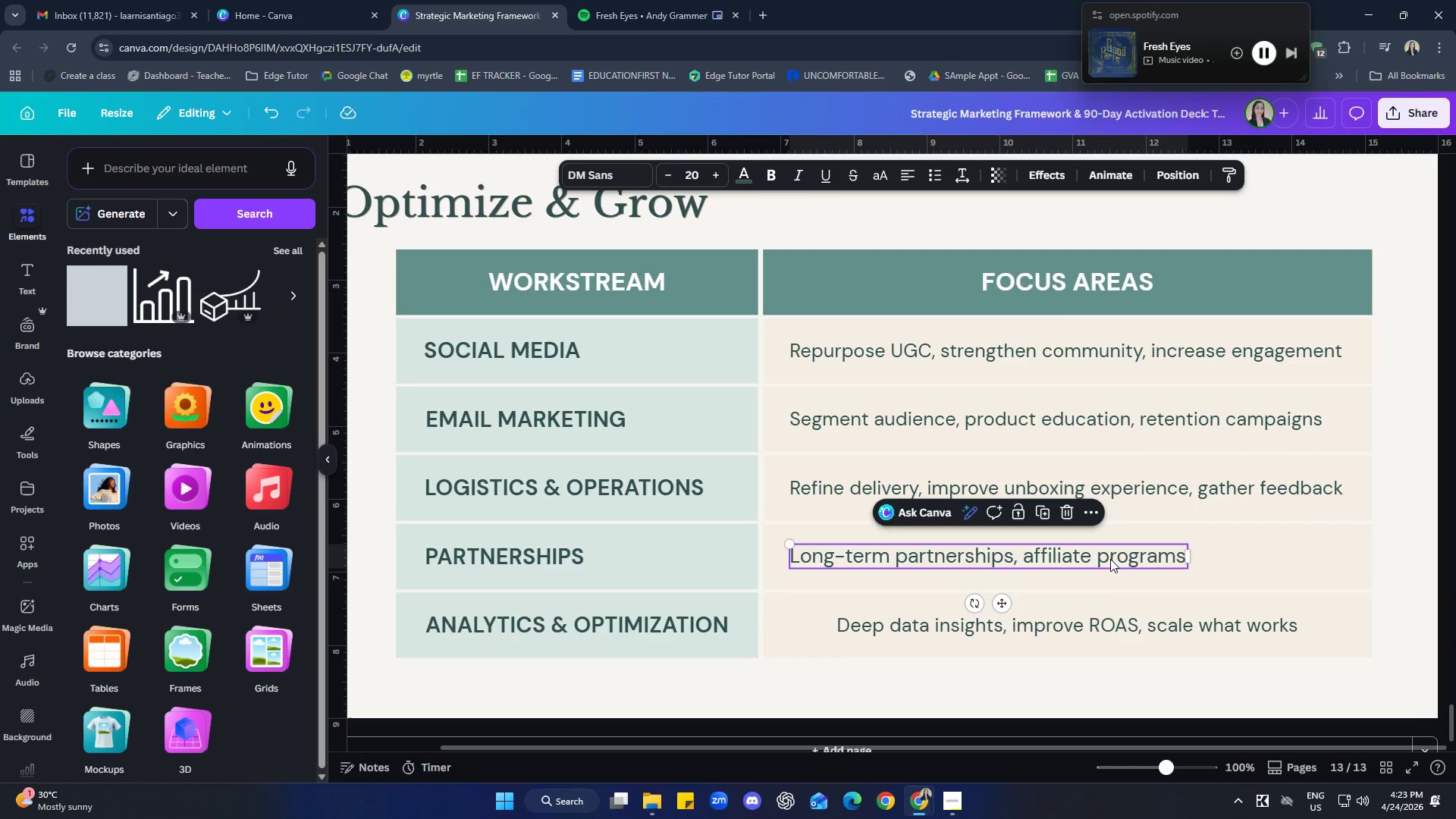 
hold_key(key=ShiftLeft, duration=0.53)
double_click([1244, 563])
 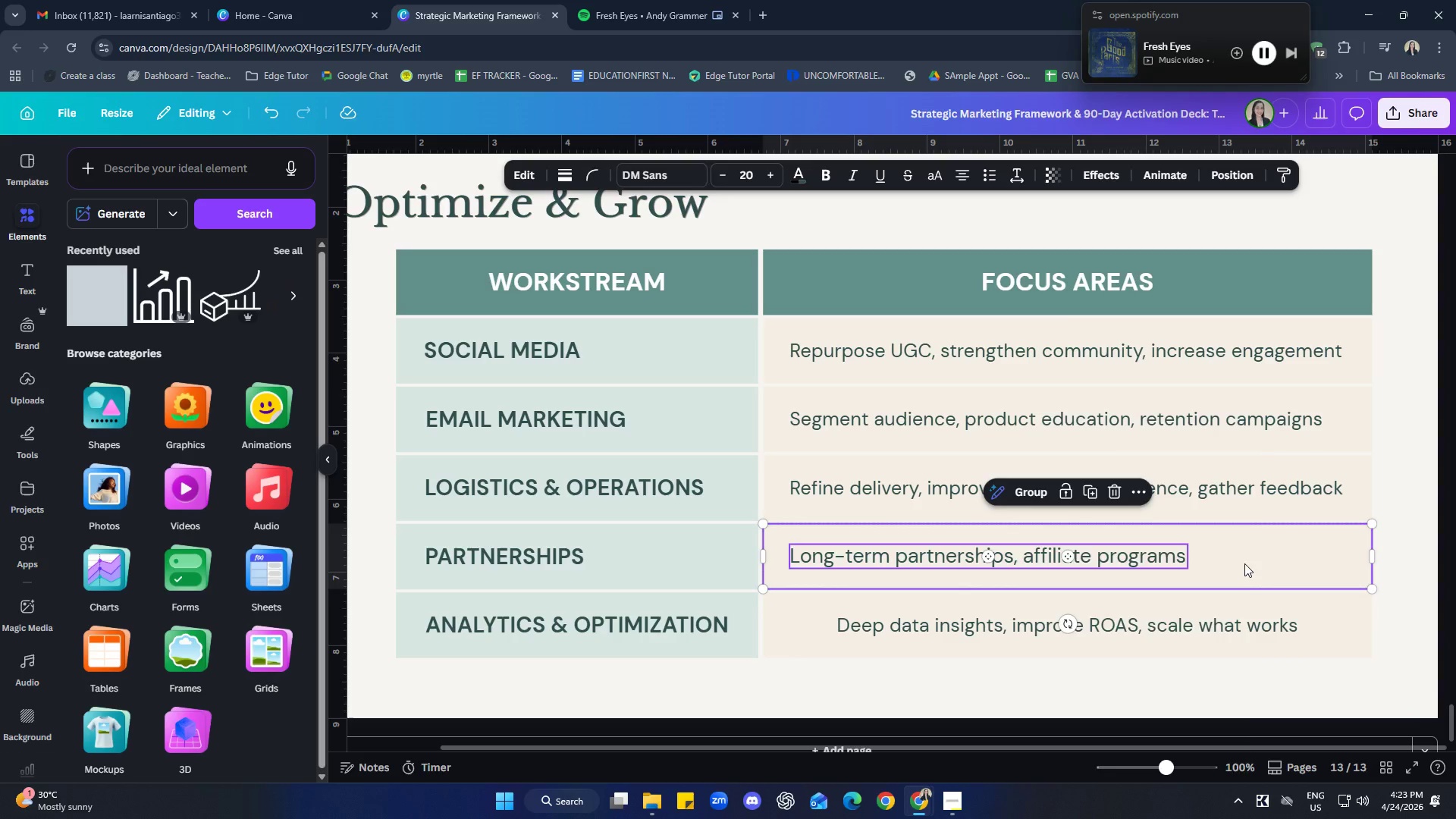 
right_click([1244, 563])
 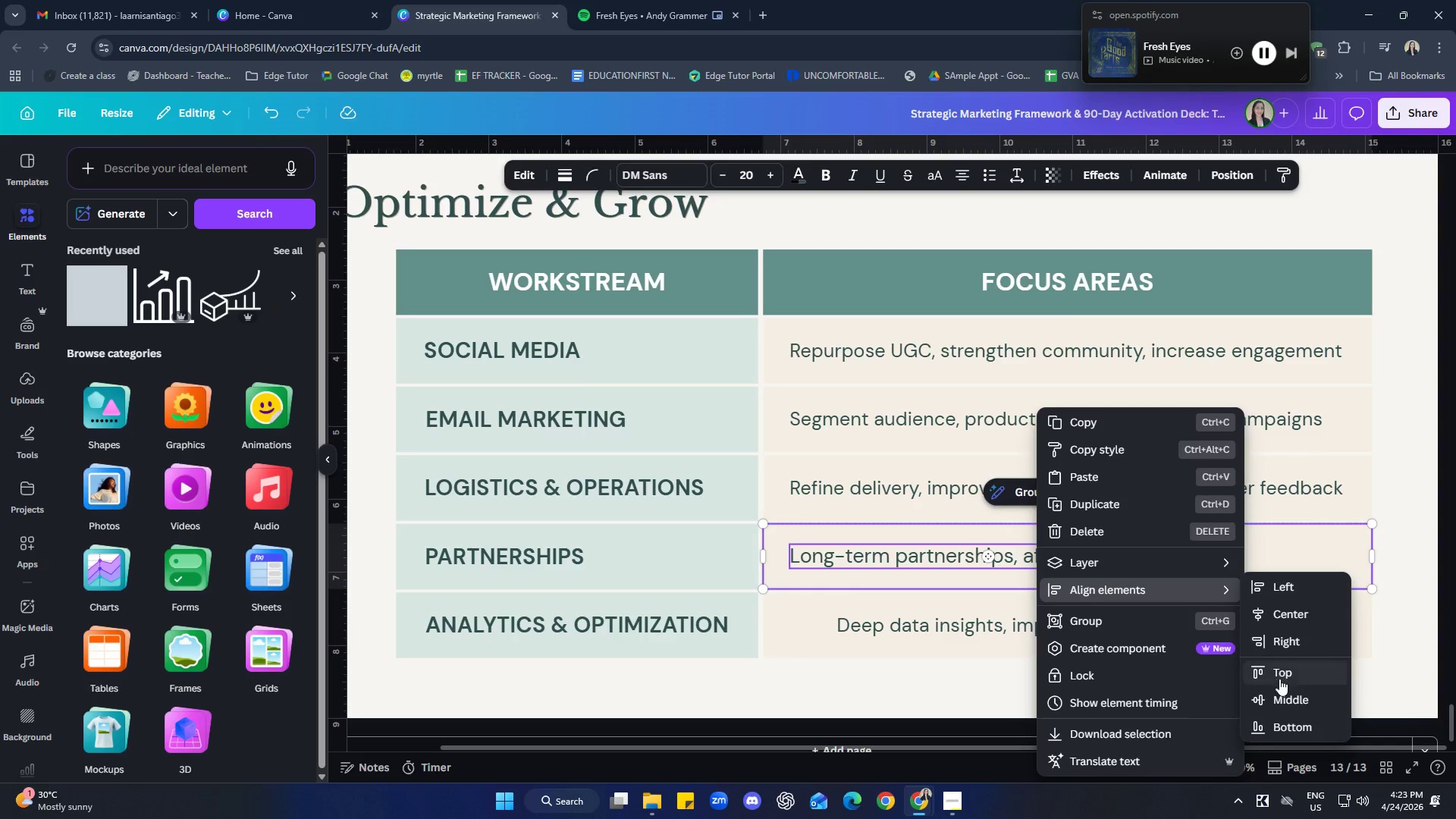 
left_click([1282, 694])
 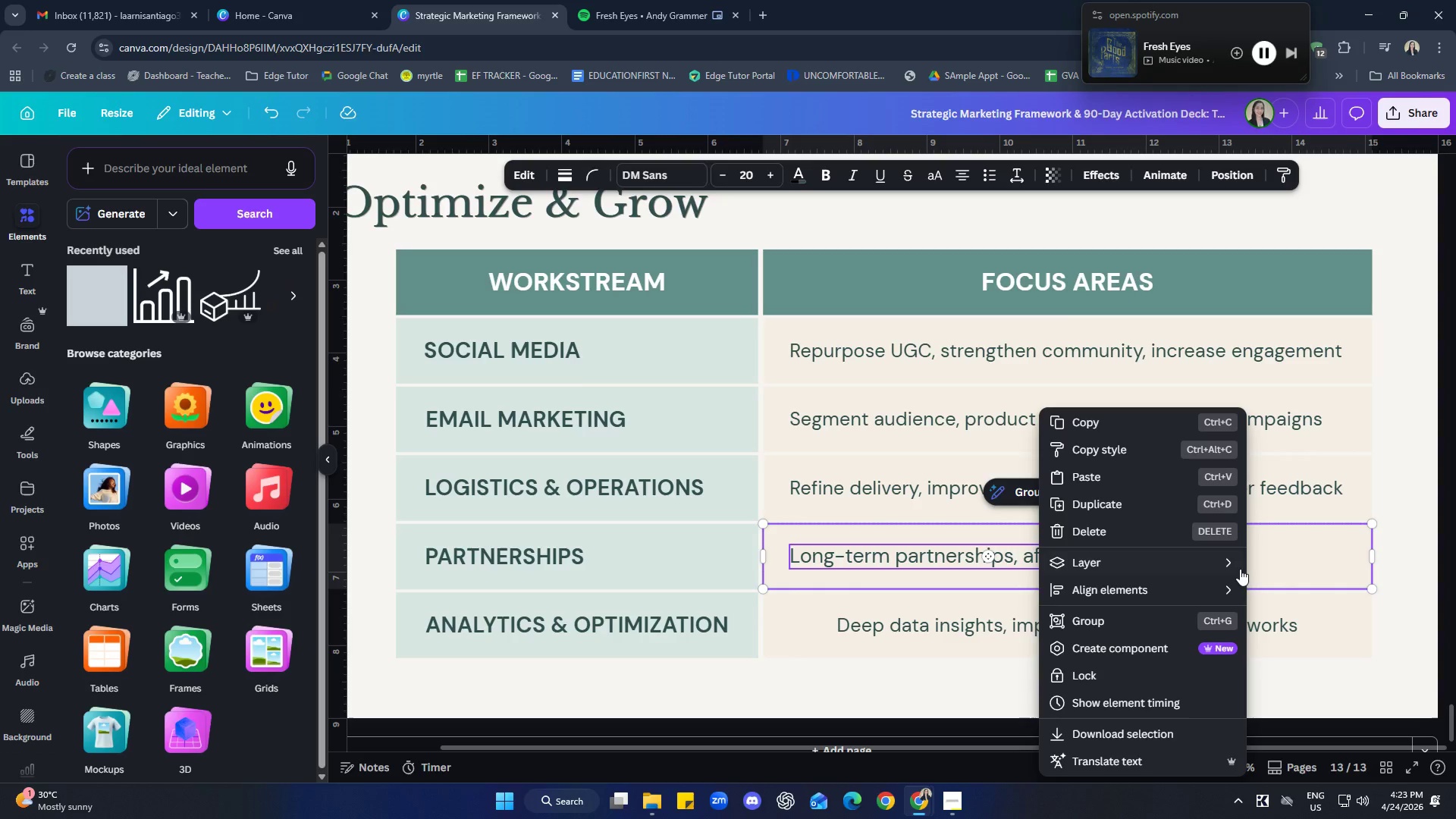 
mouse_move([1217, 597])
 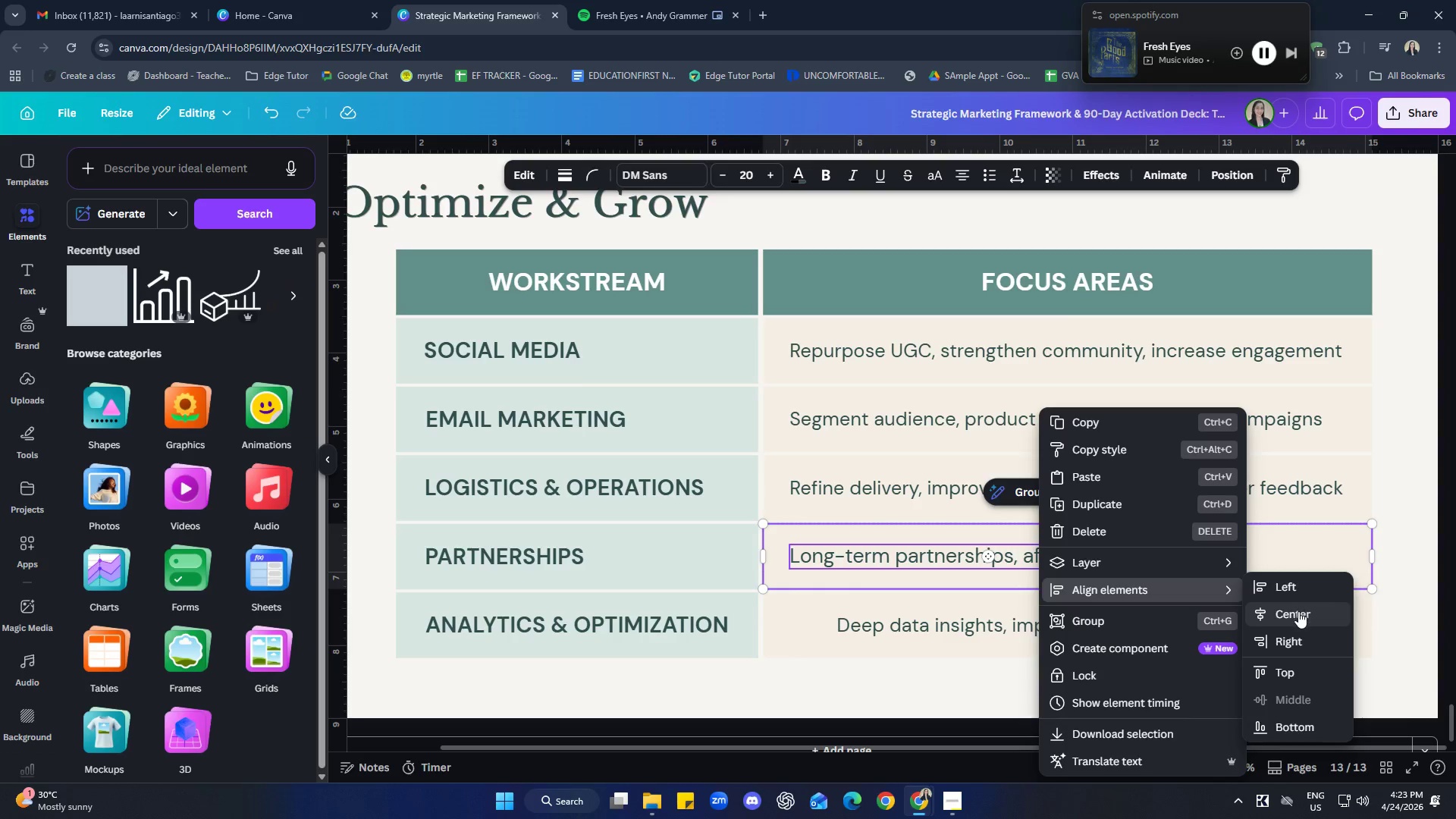 
left_click([1298, 613])
 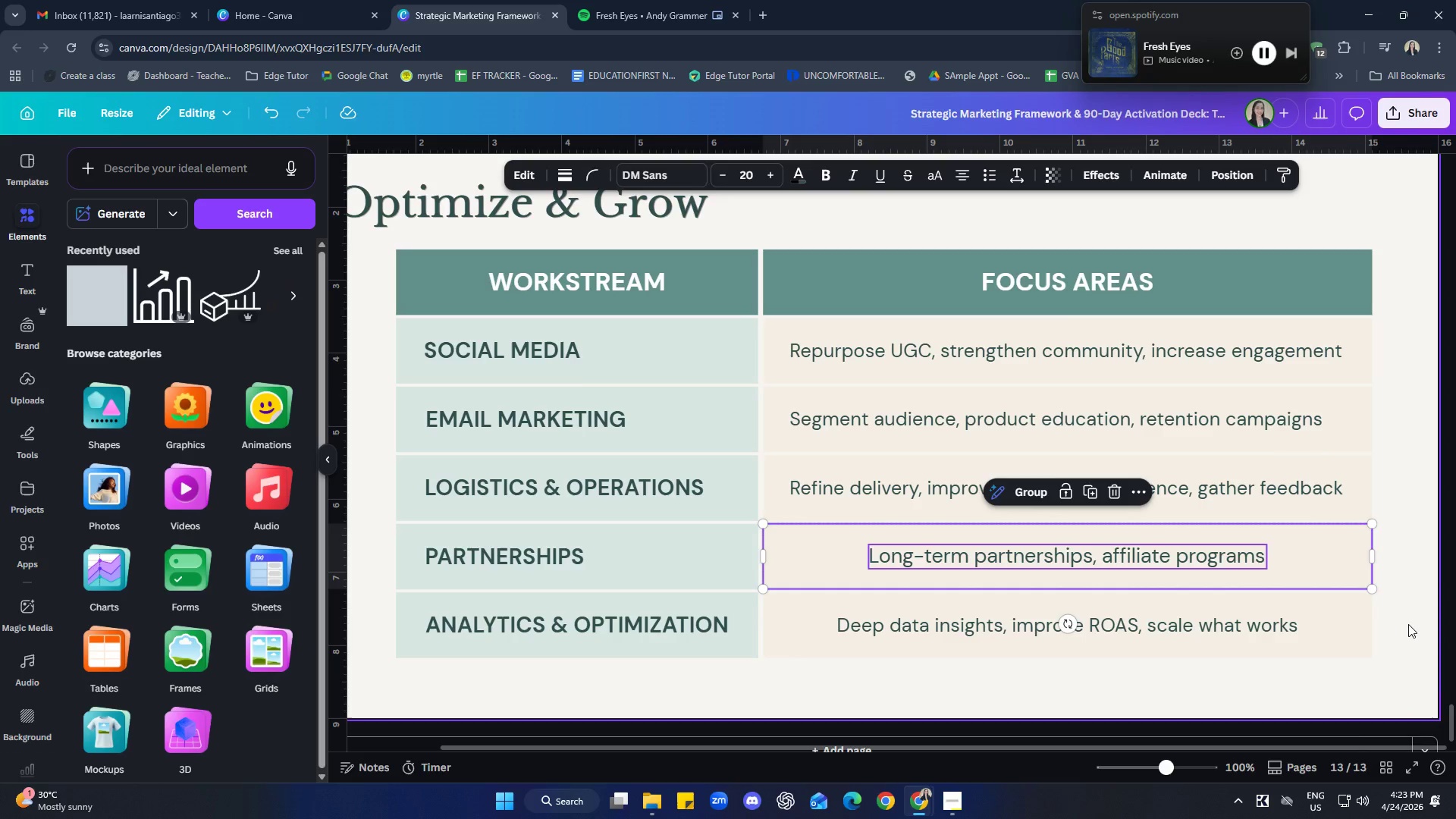 
left_click([1408, 624])
 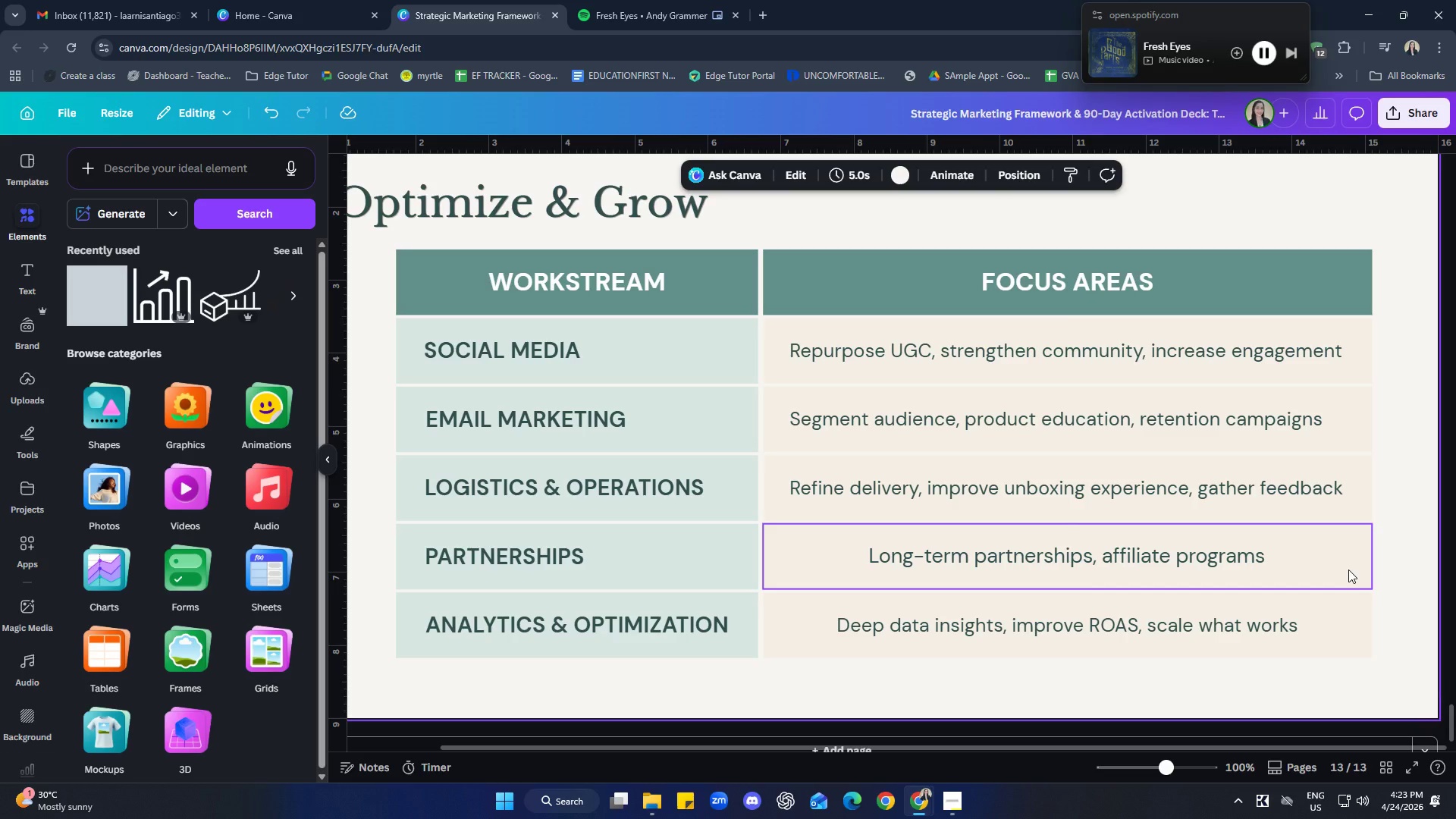 
wait(11.14)
 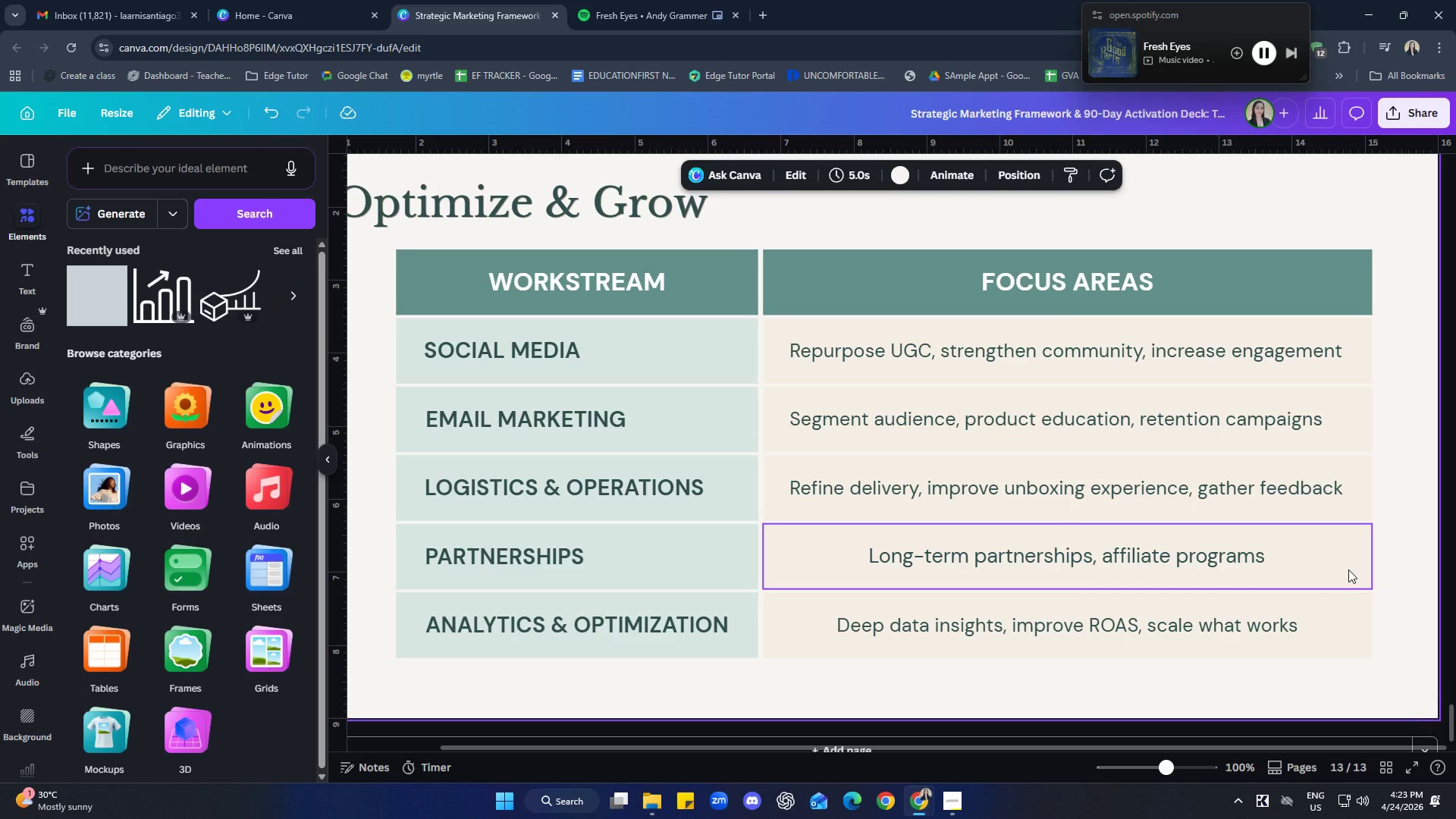 
left_click([999, 556])
 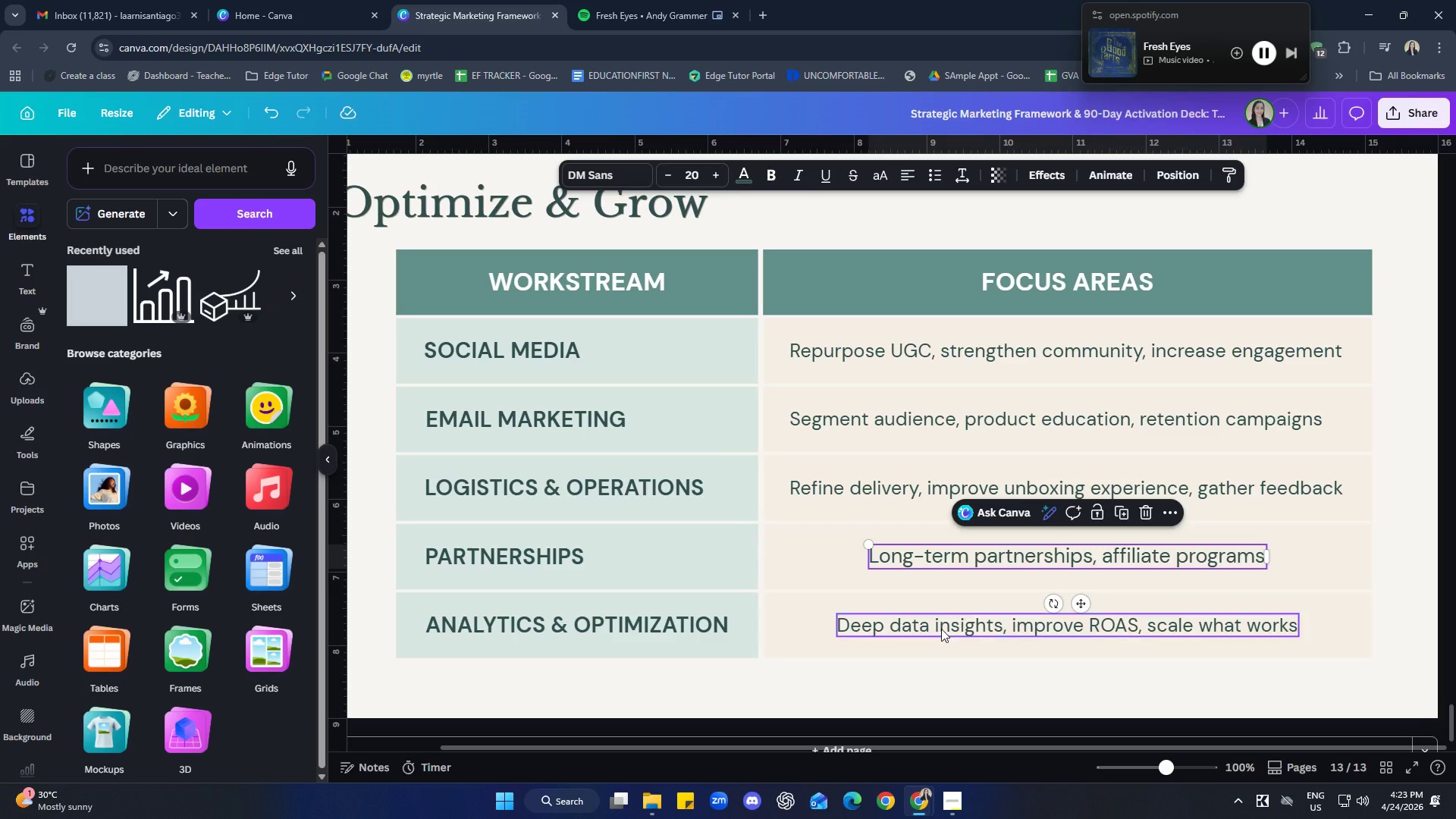 
hold_key(key=ShiftLeft, duration=0.58)
left_click([940, 630])
 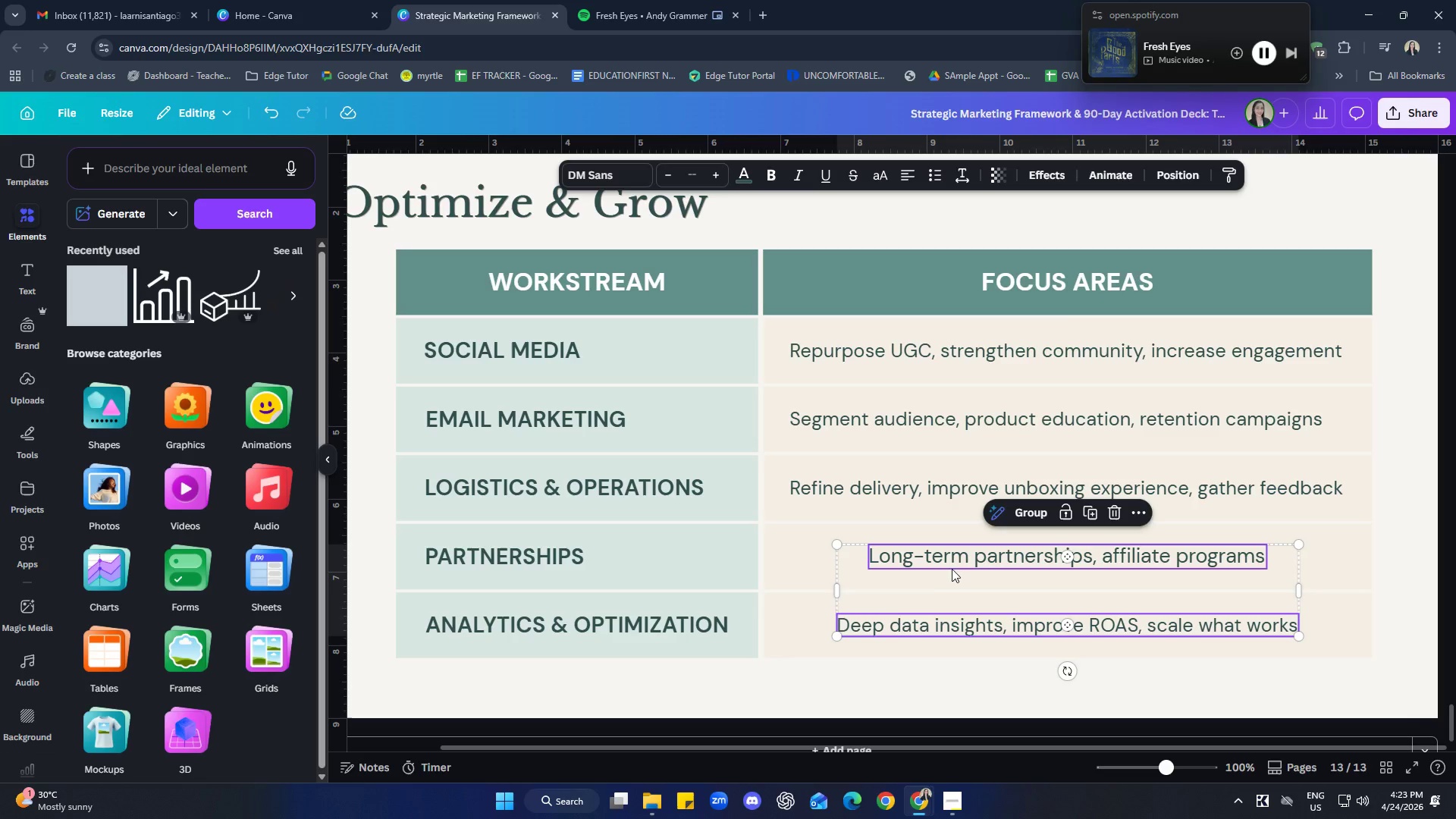 
right_click([954, 562])
 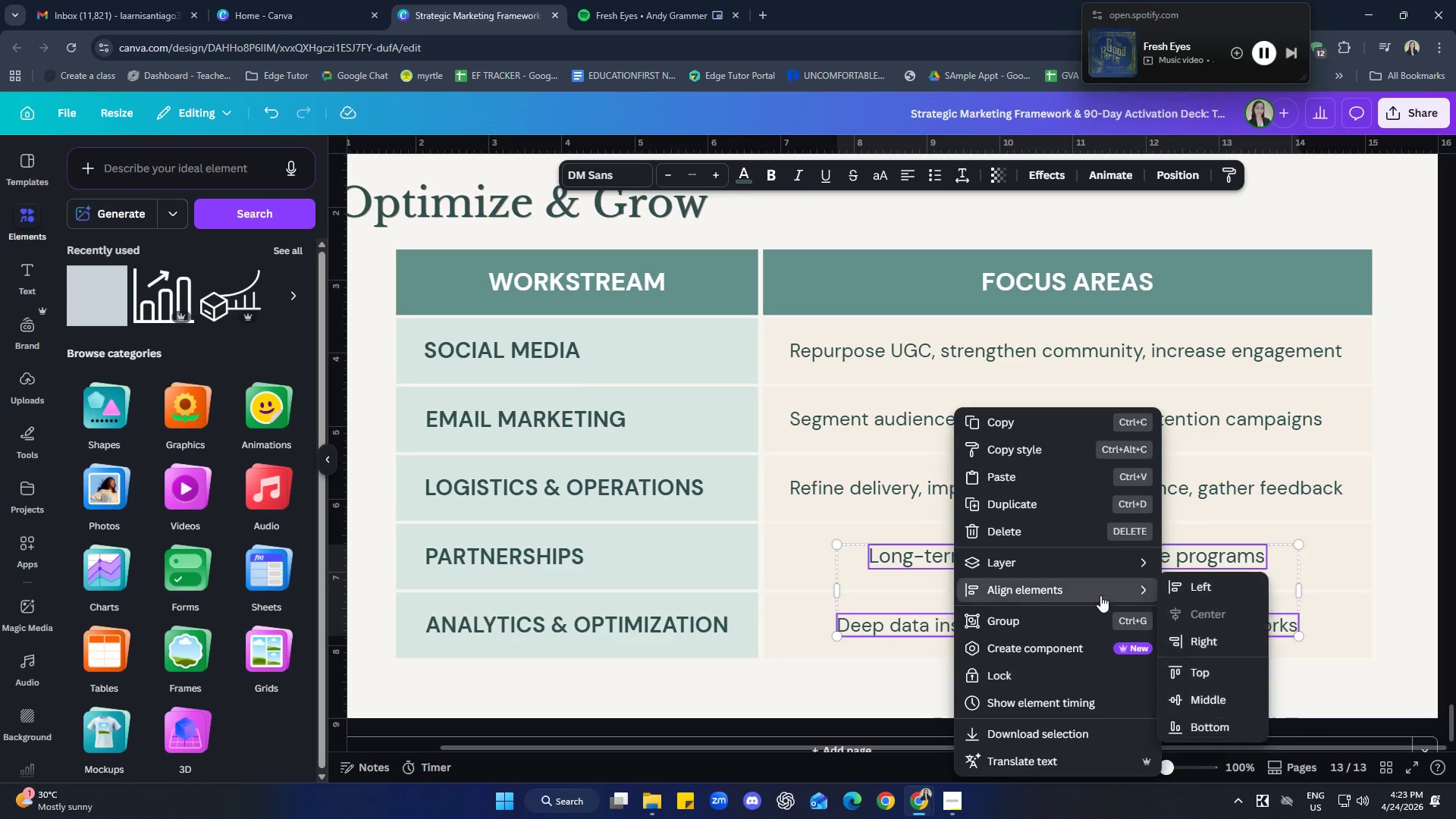 
left_click([1195, 588])
 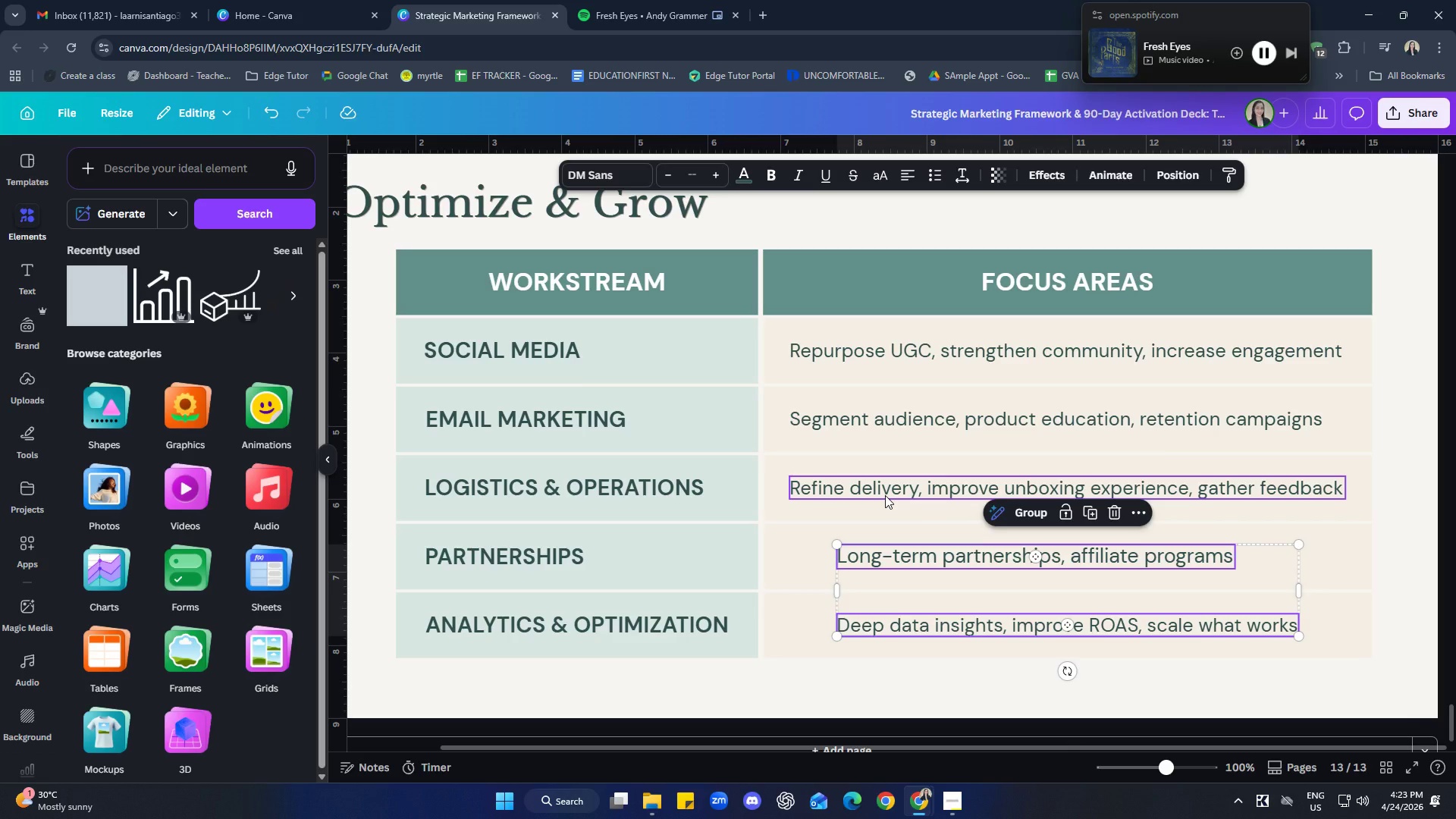 
hold_key(key=ShiftLeft, duration=2.27)
left_click([885, 494])
 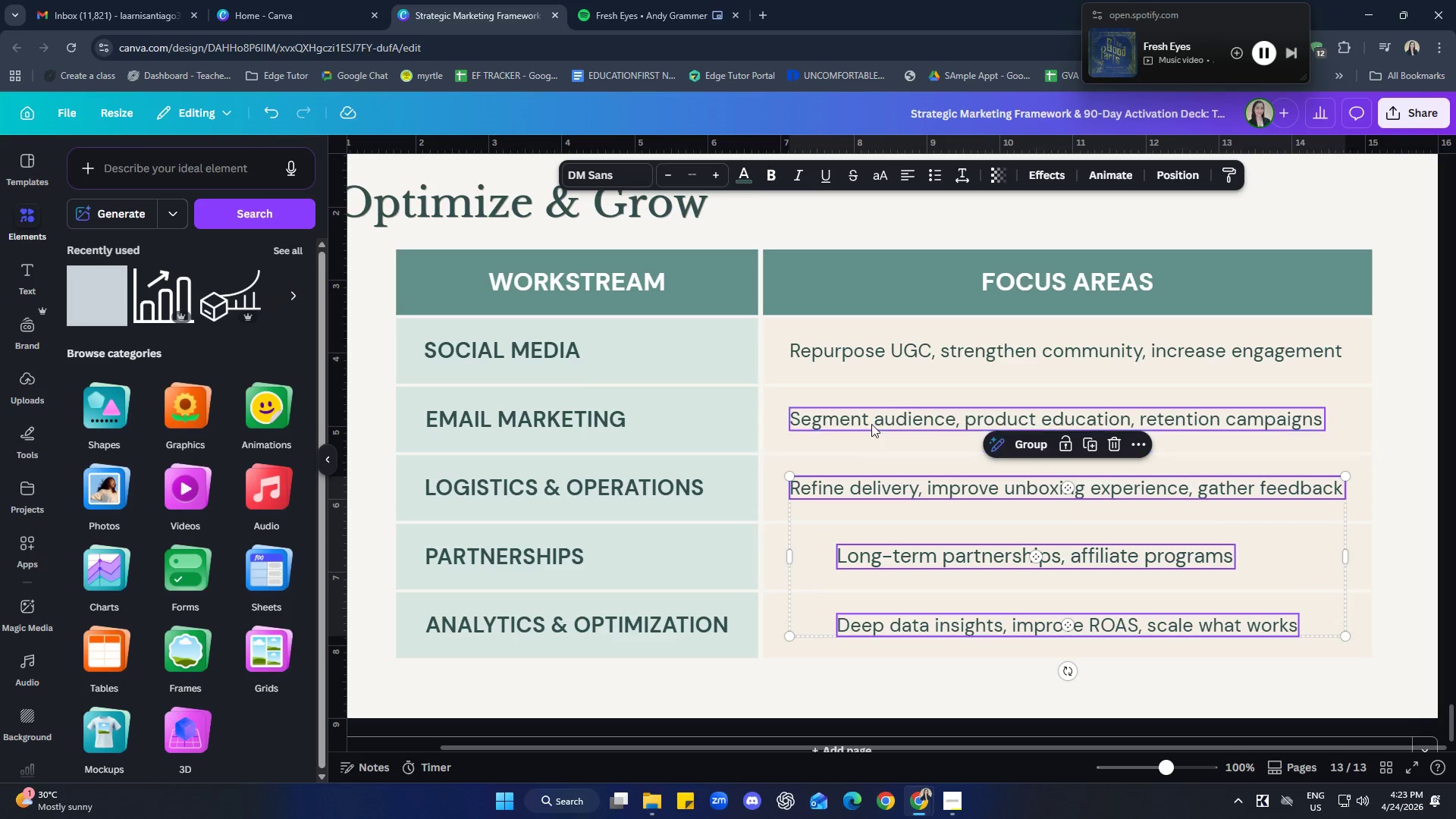 
left_click([871, 421])
 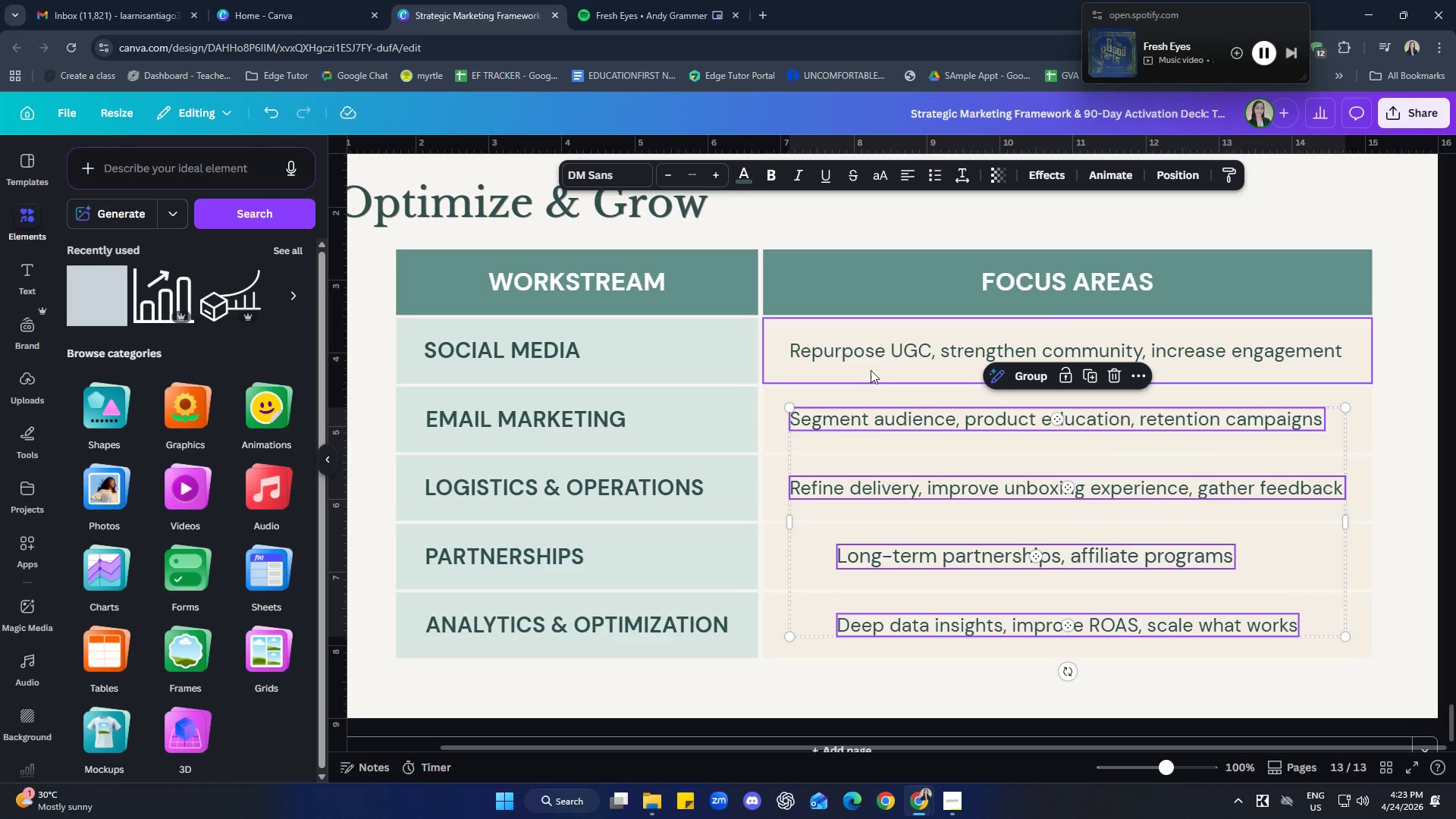 
left_click([872, 356])
 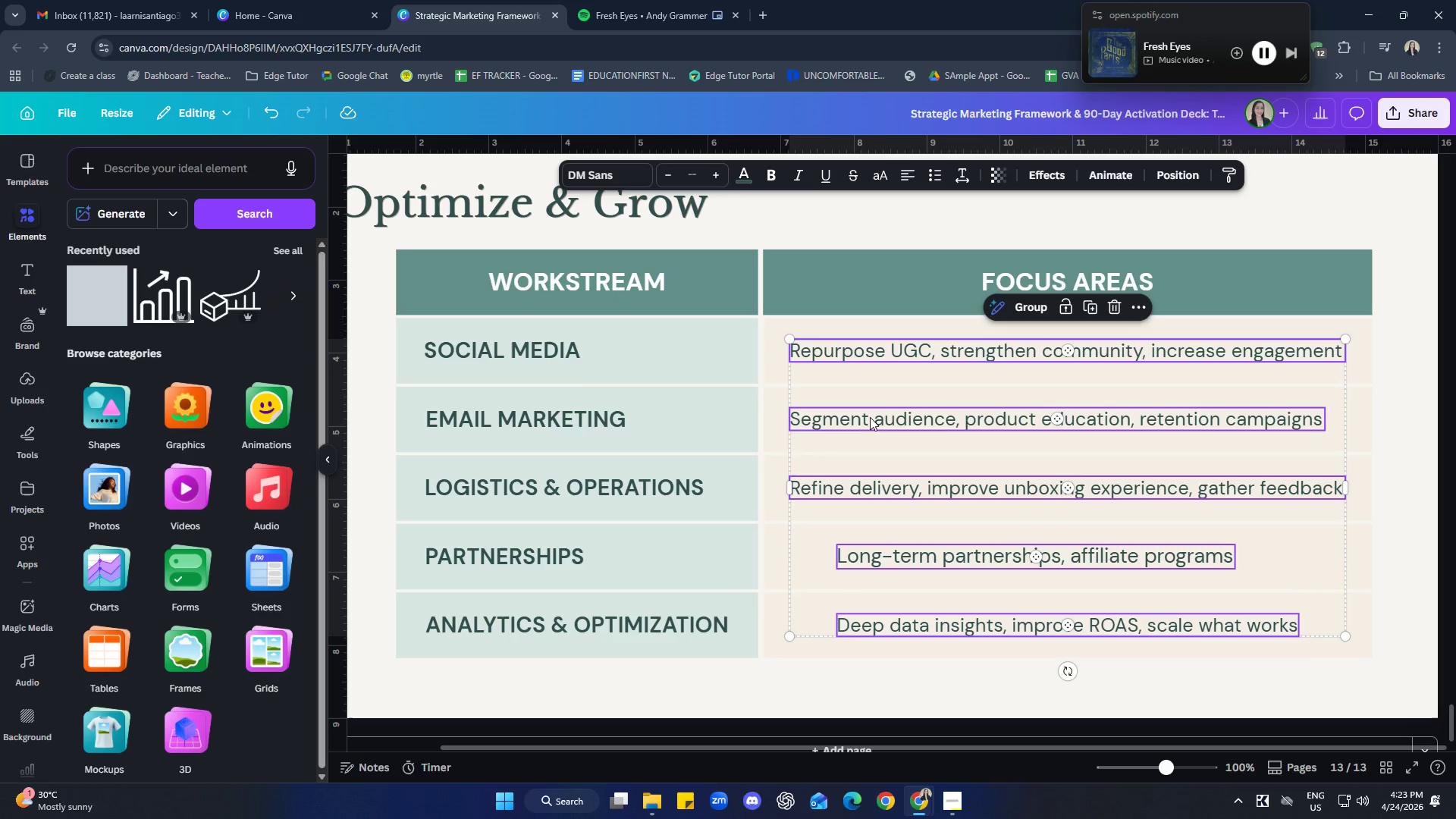 
right_click([870, 413])
 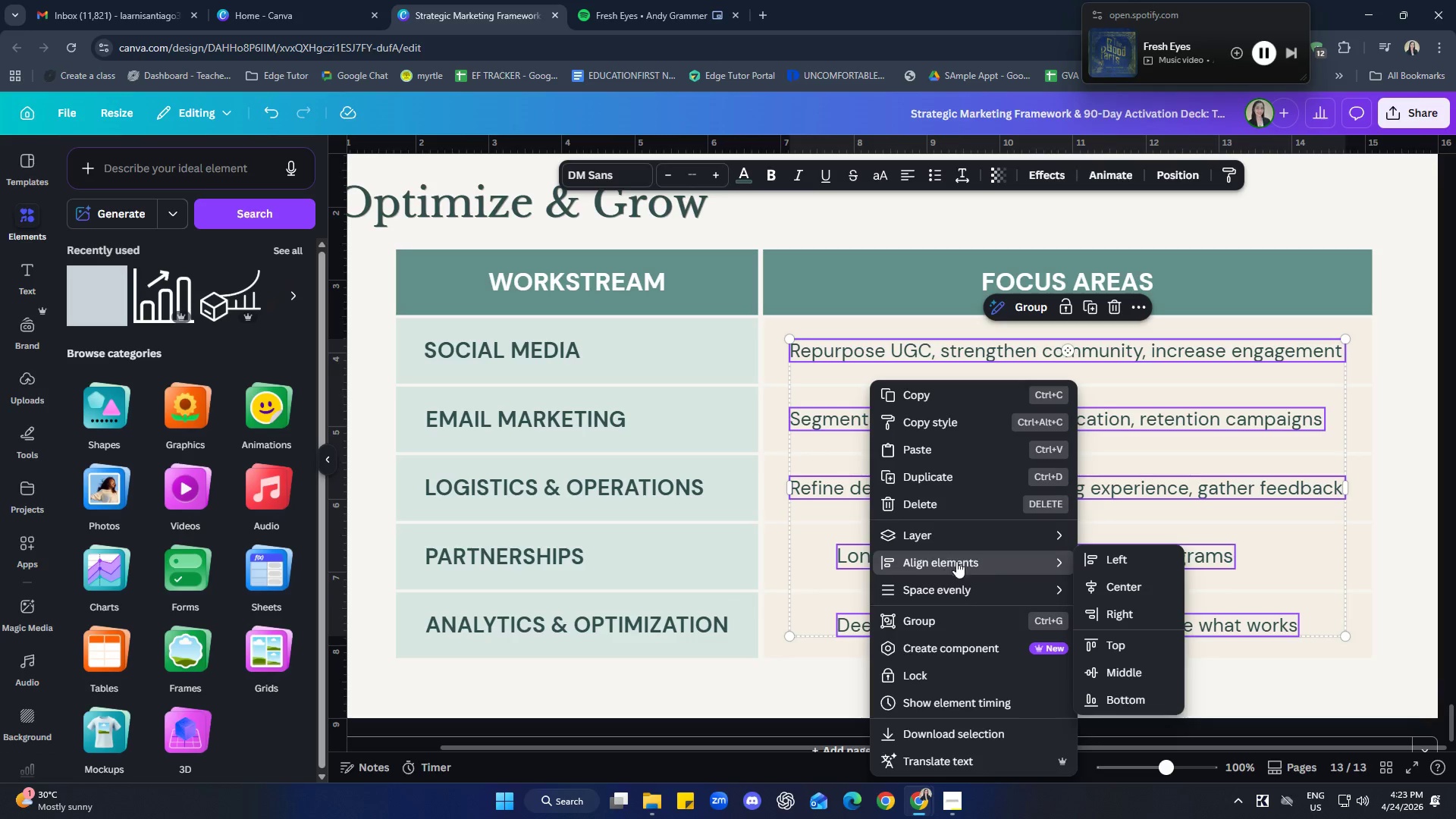 
left_click([1115, 556])
 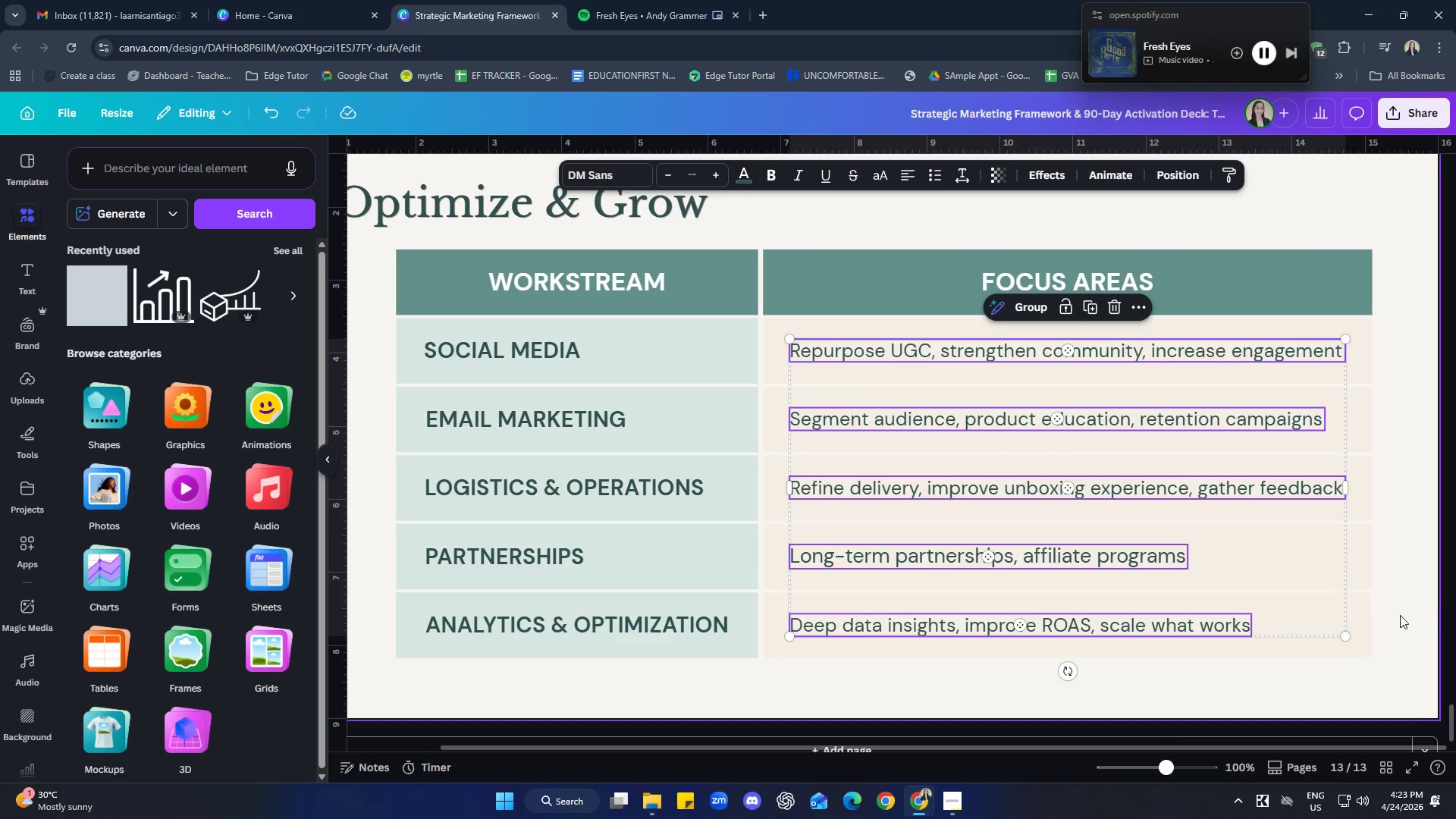 
left_click([1426, 582])
 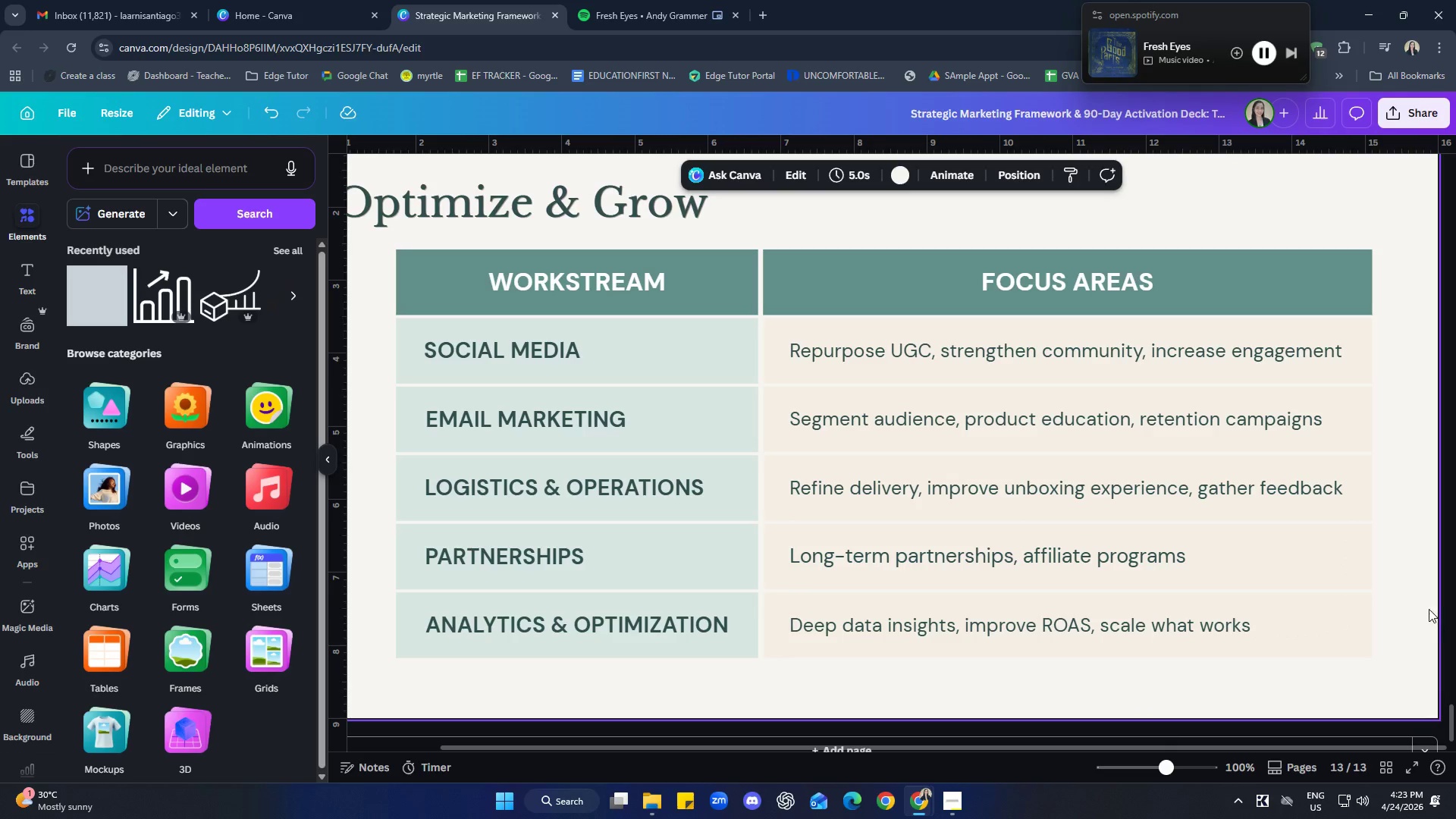 
scroll: coordinate [1415, 487], scroll_direction: down, amount: 4.0
 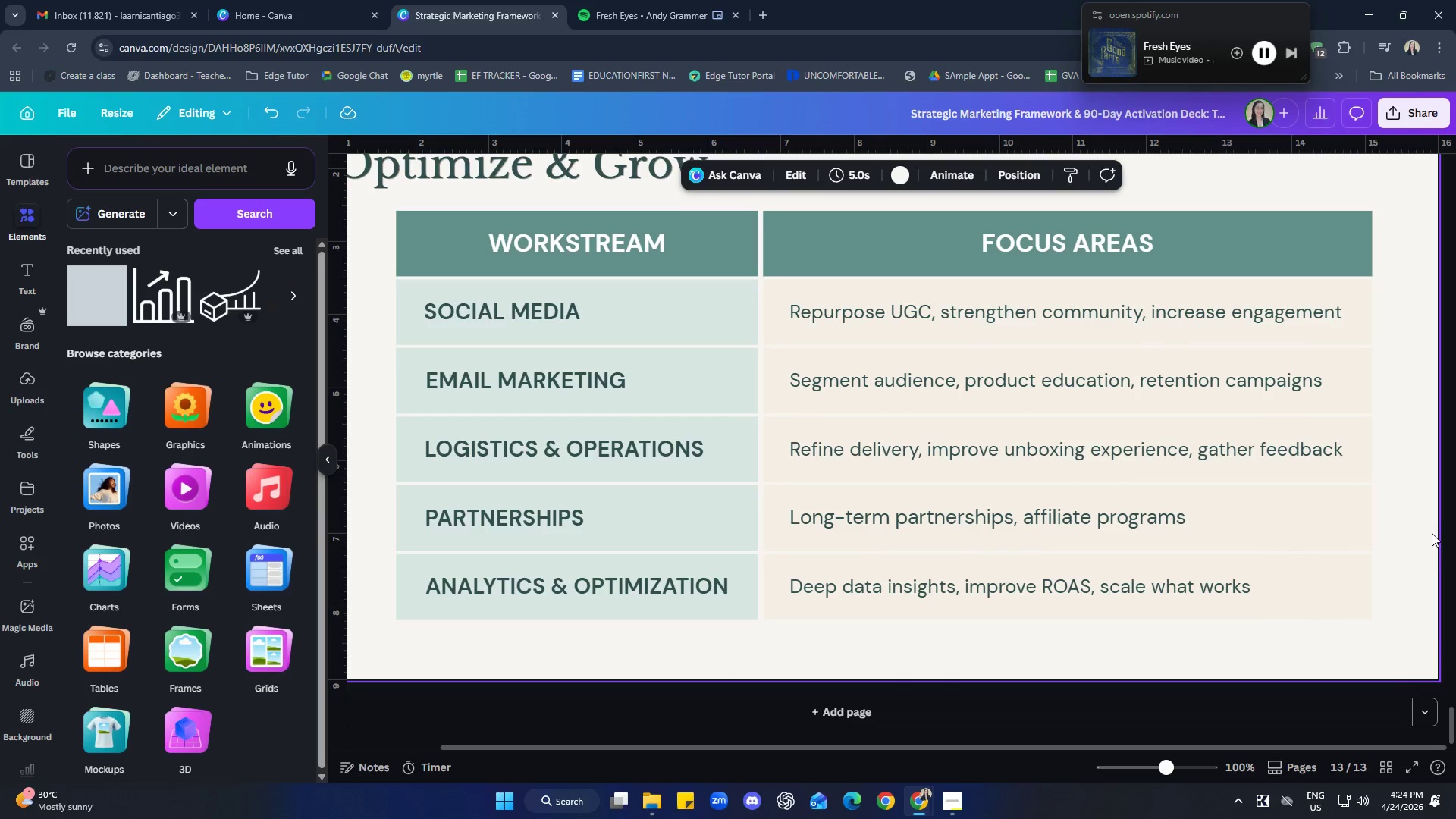 
hold_key(key=ControlLeft, duration=0.44)
scroll: coordinate [1444, 522], scroll_direction: none, amount: 0.0
 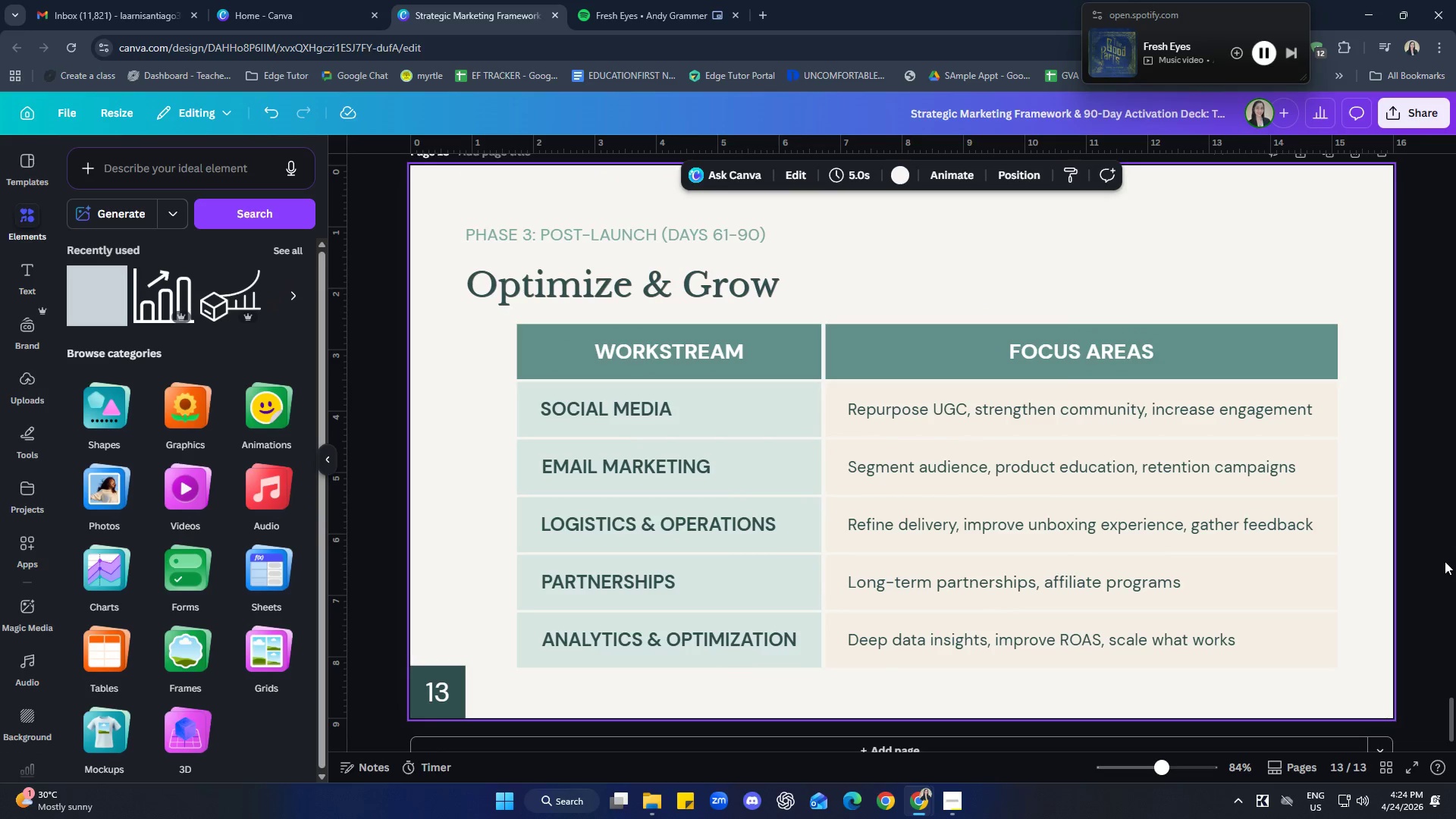 
wait(5.82)
 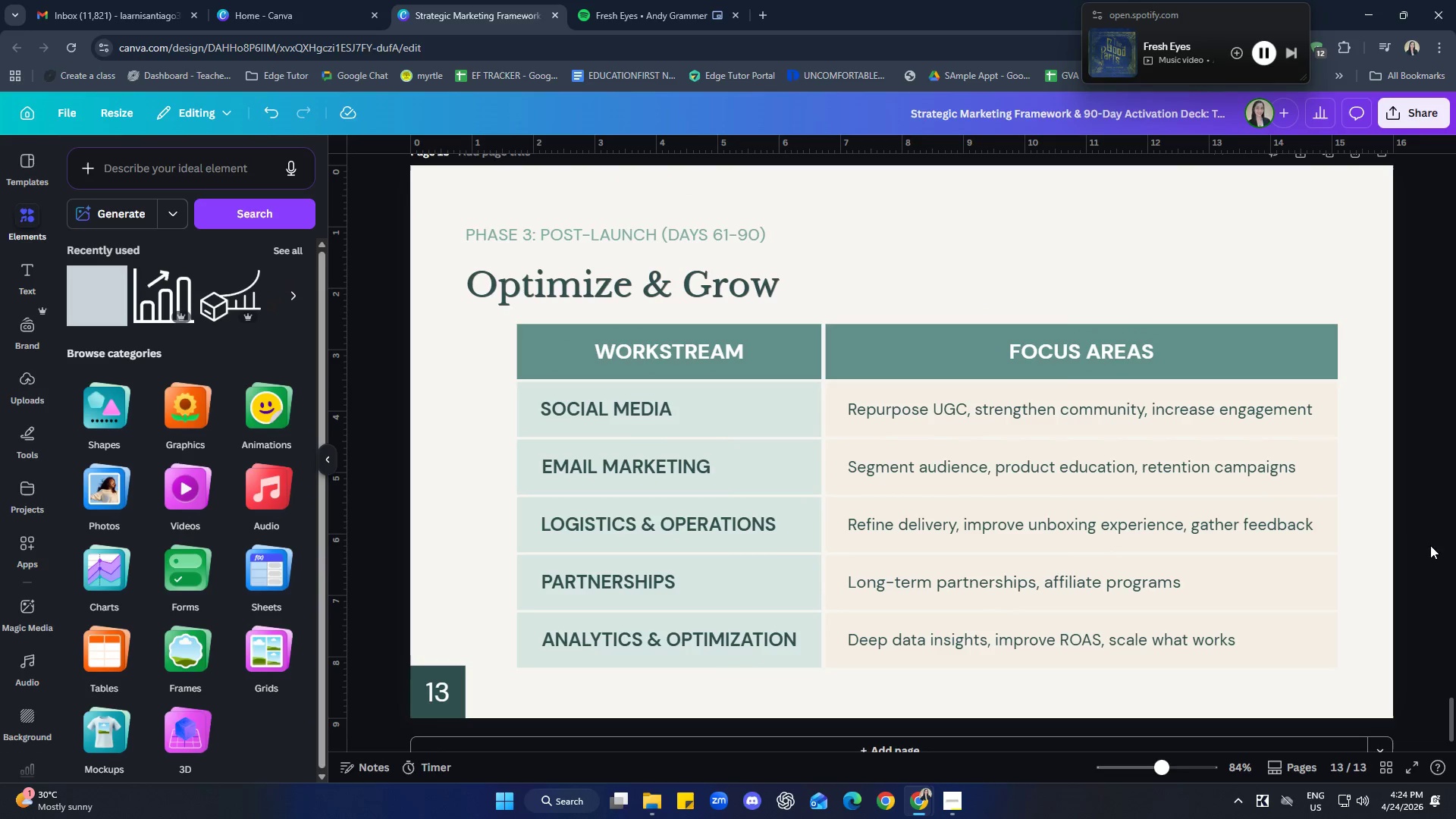 
left_click_drag(start_coordinate=[1376, 667], to_coordinate=[590, 341])
 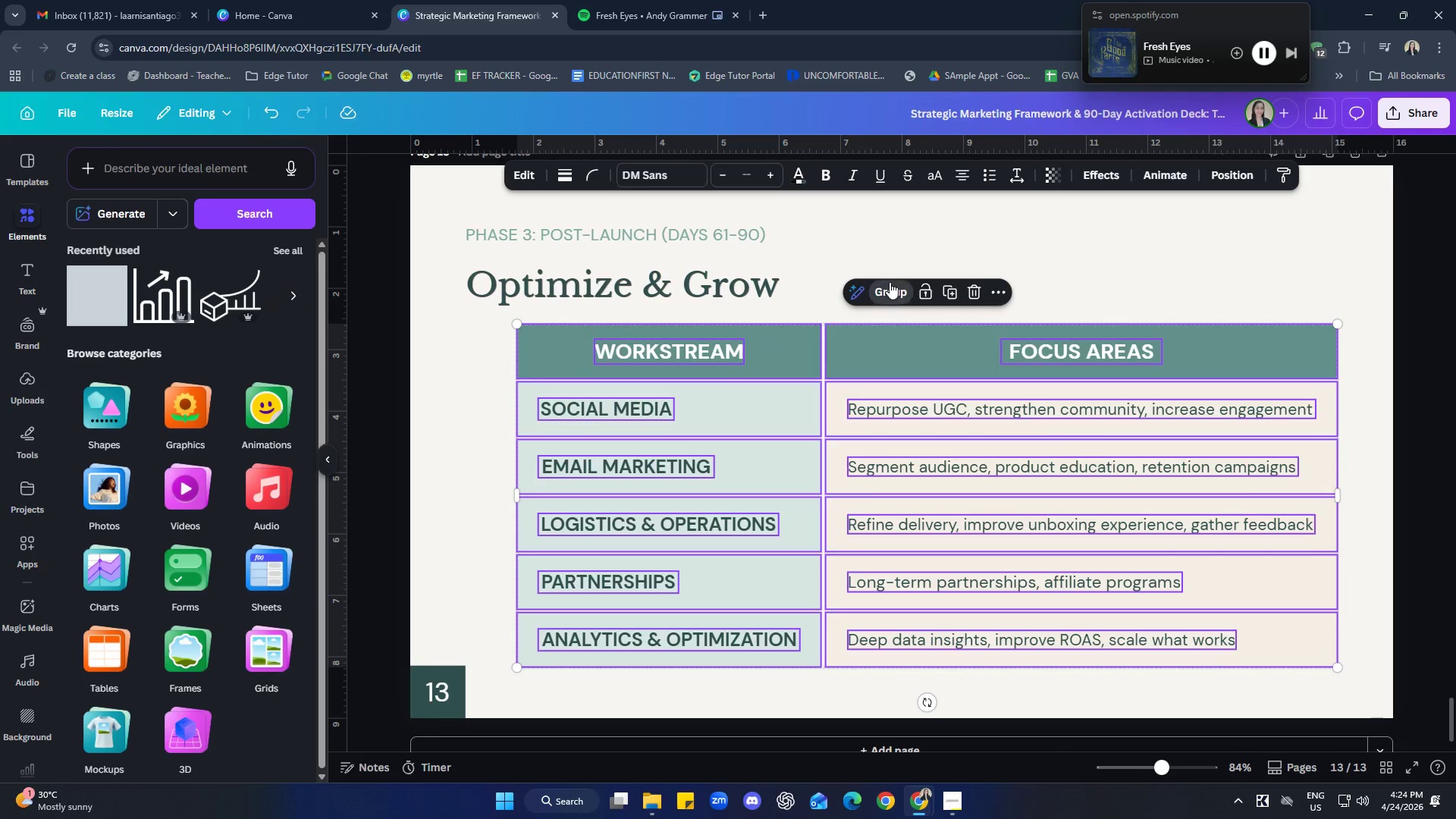 
double_click([1099, 256])
 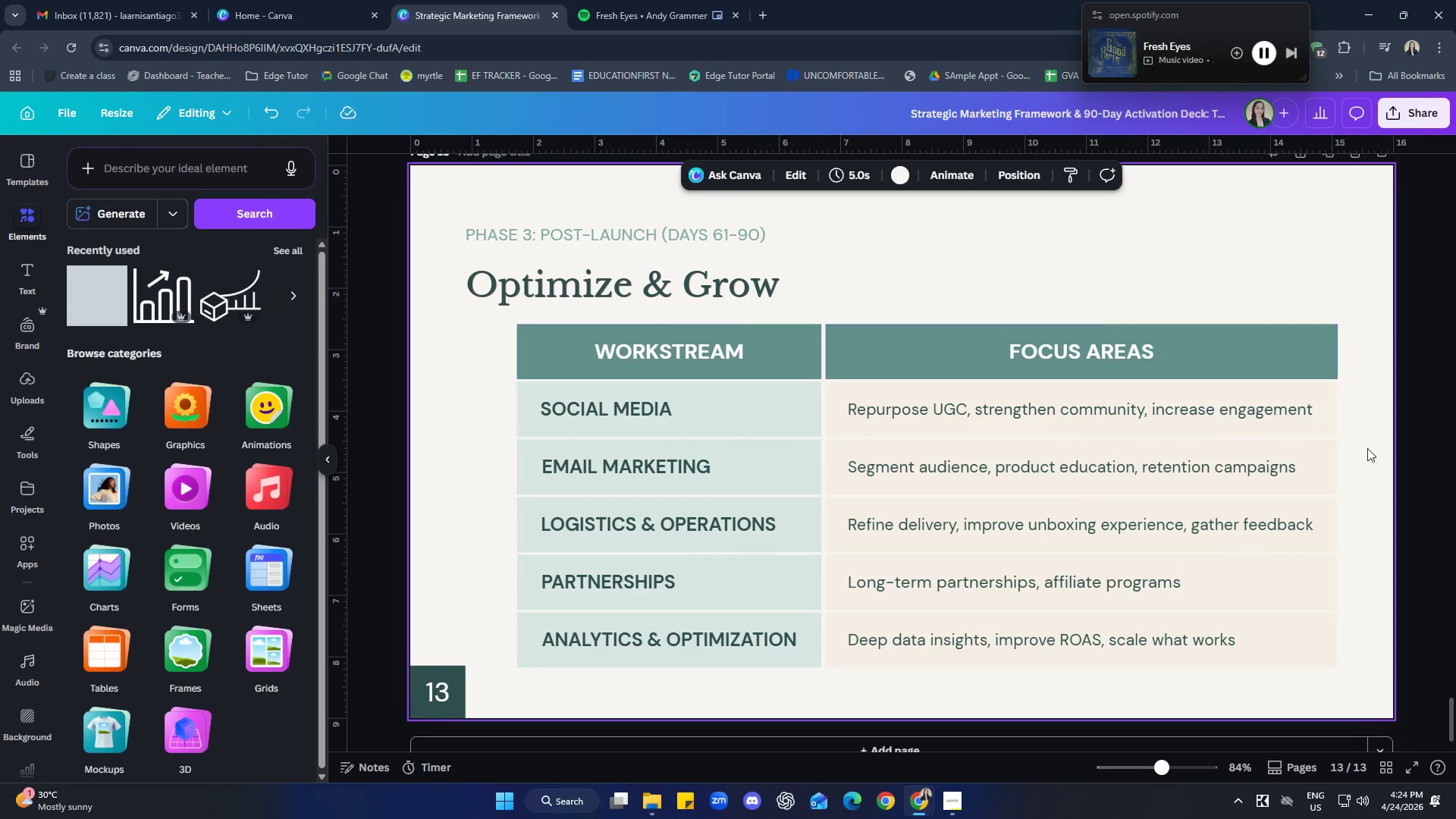 
left_click([1229, 581])
 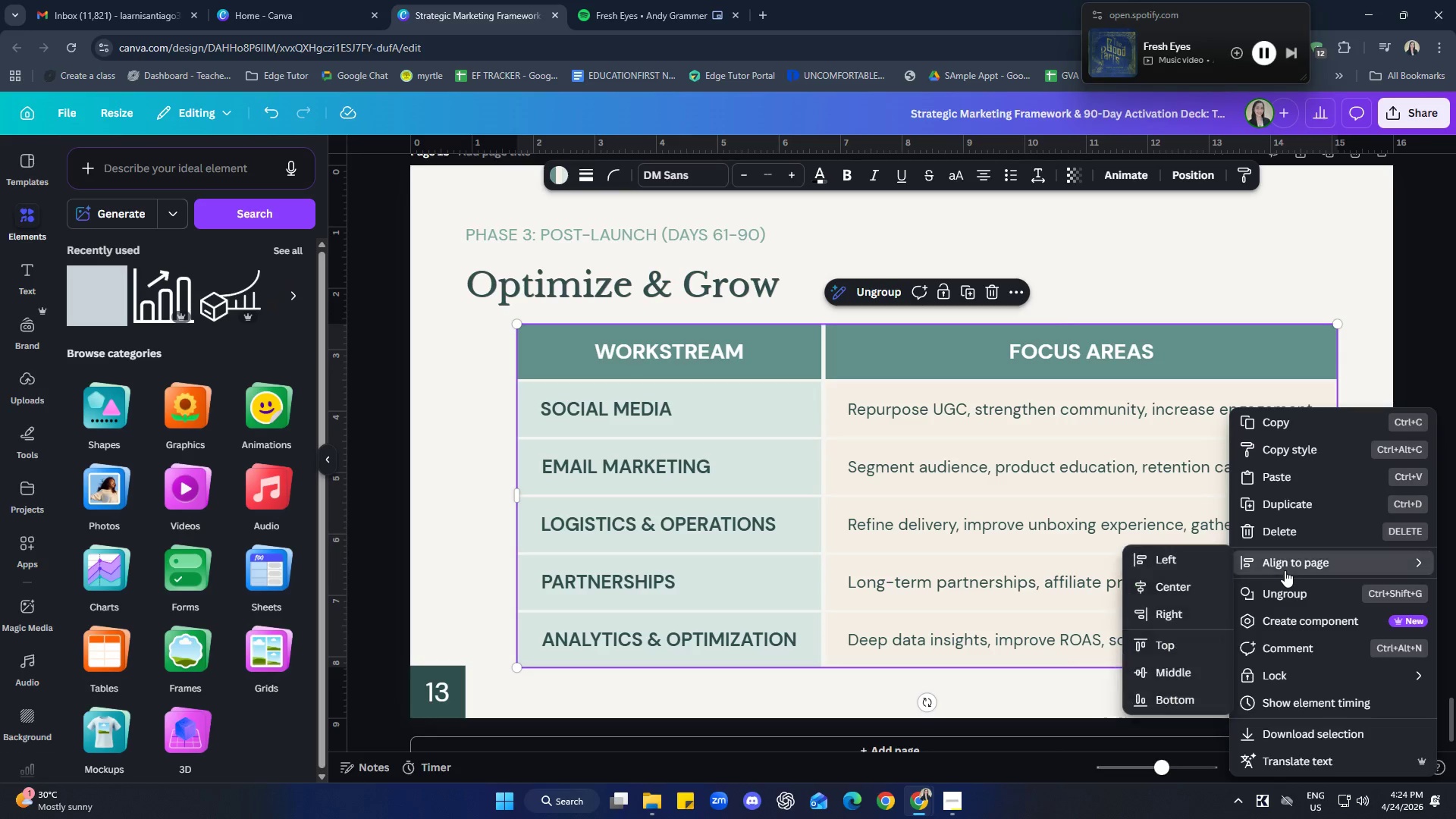 
left_click([1174, 588])
 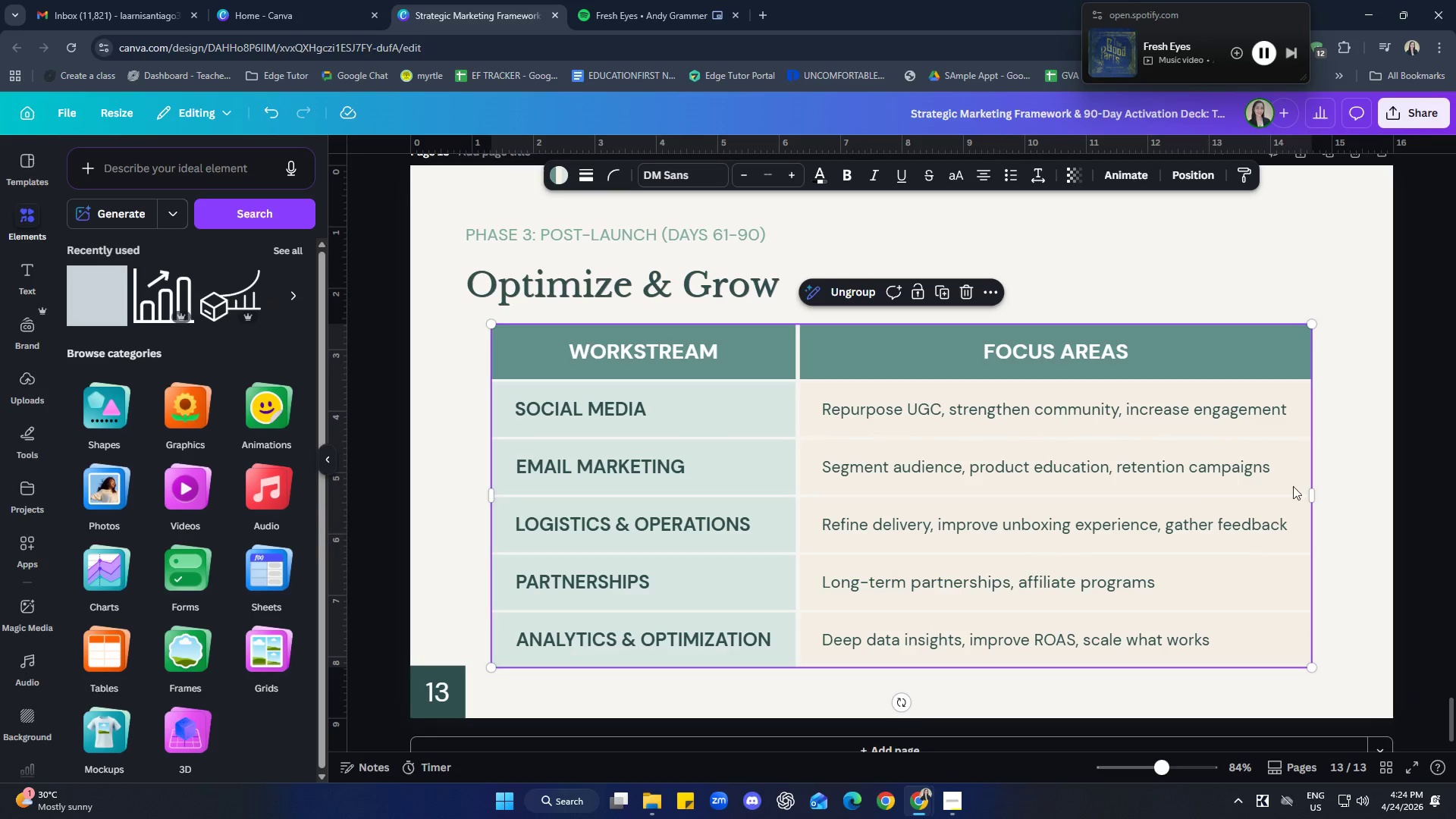 
left_click([1332, 446])
 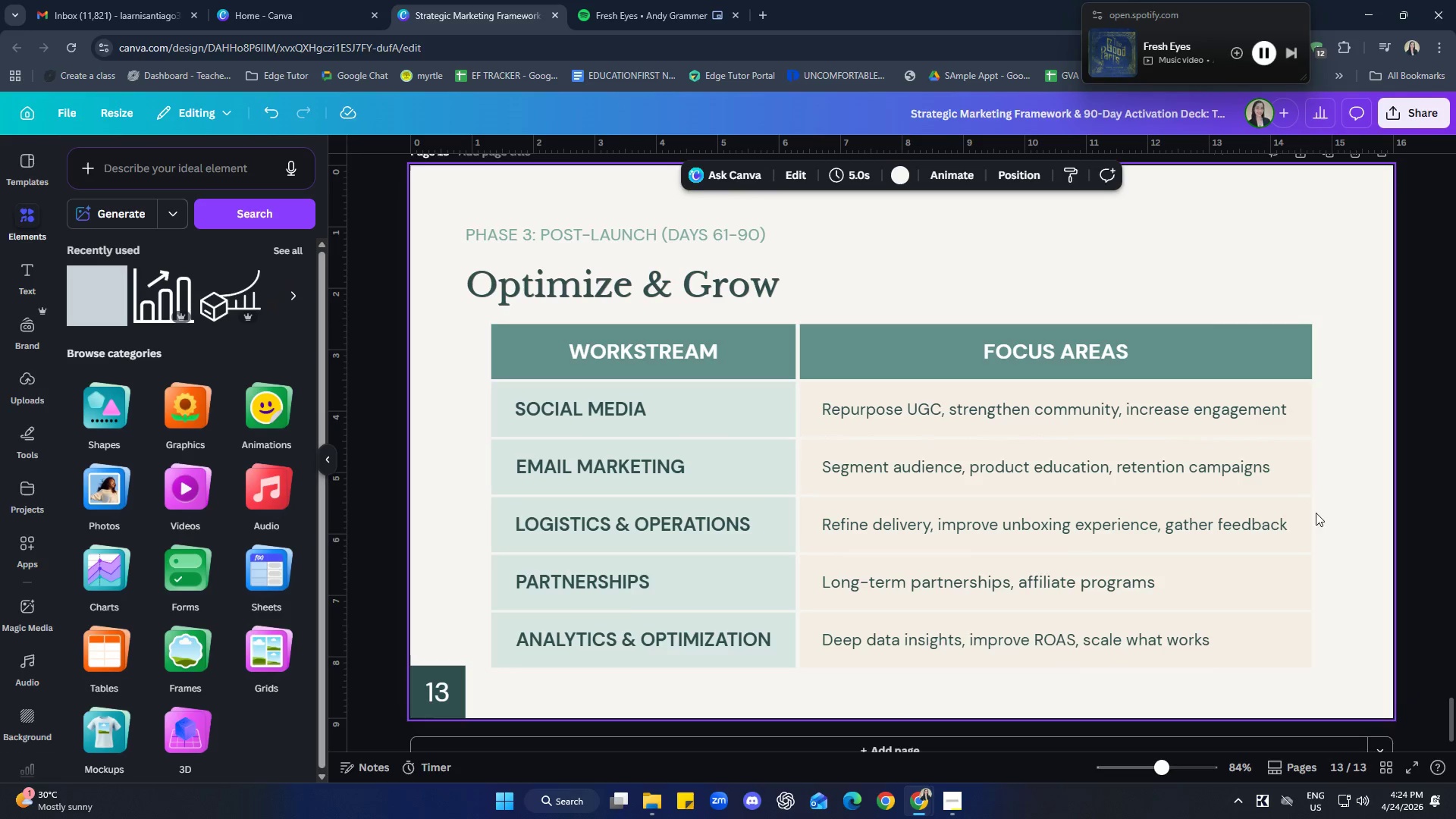 
scroll: coordinate [1297, 644], scroll_direction: up, amount: 7.0
 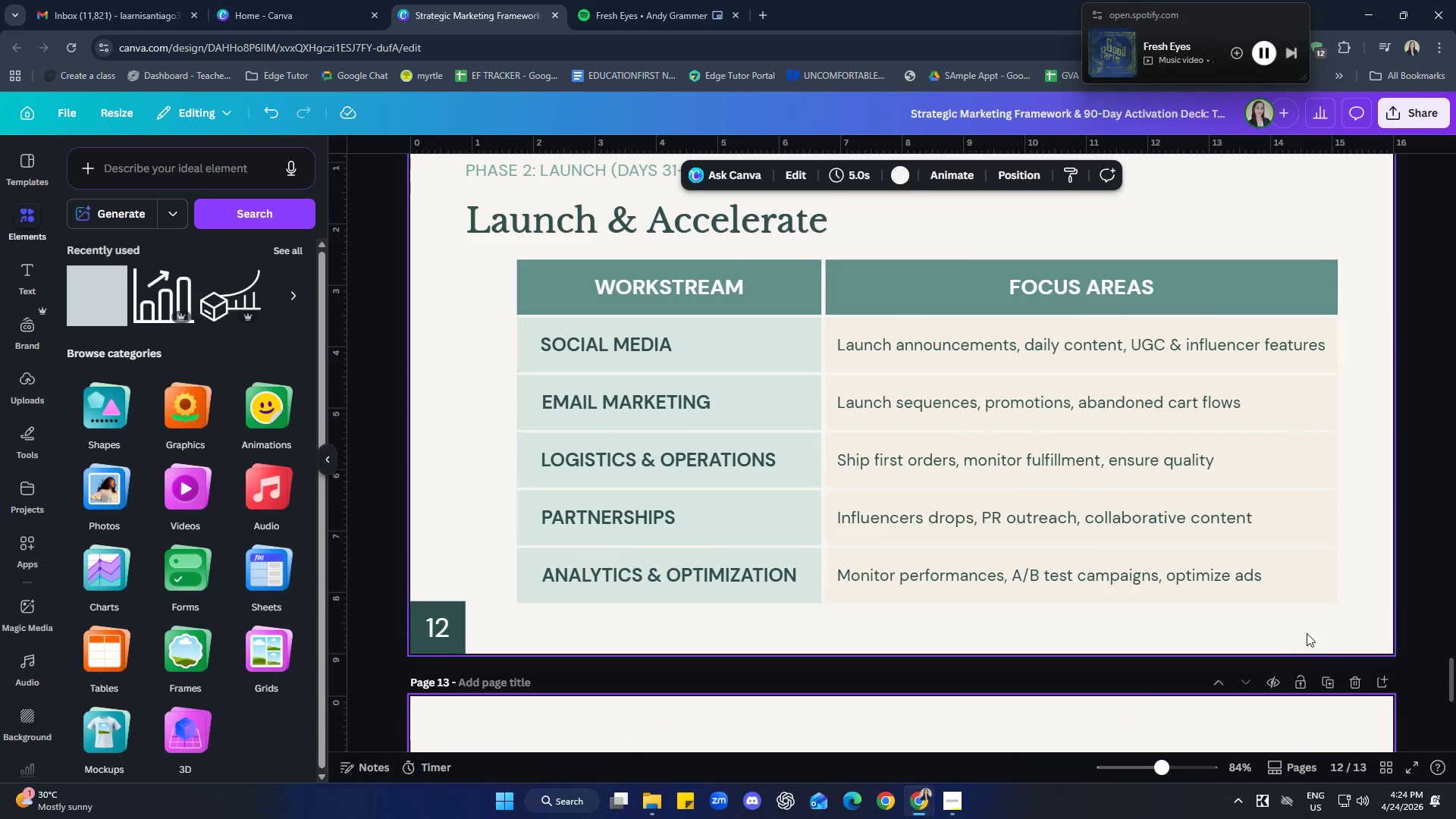 
left_click_drag(start_coordinate=[1312, 618], to_coordinate=[960, 504])
 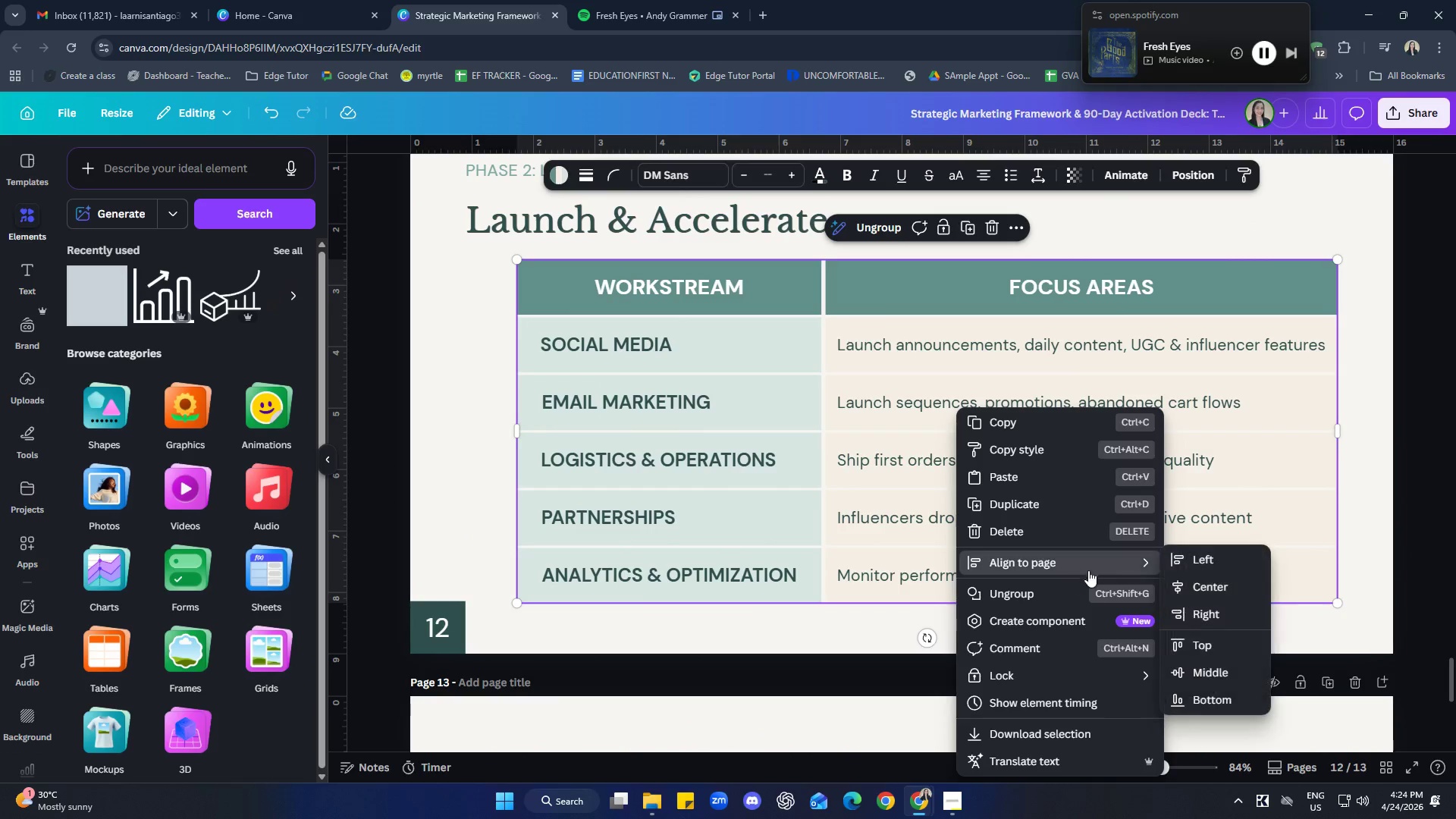 
left_click([1225, 585])
 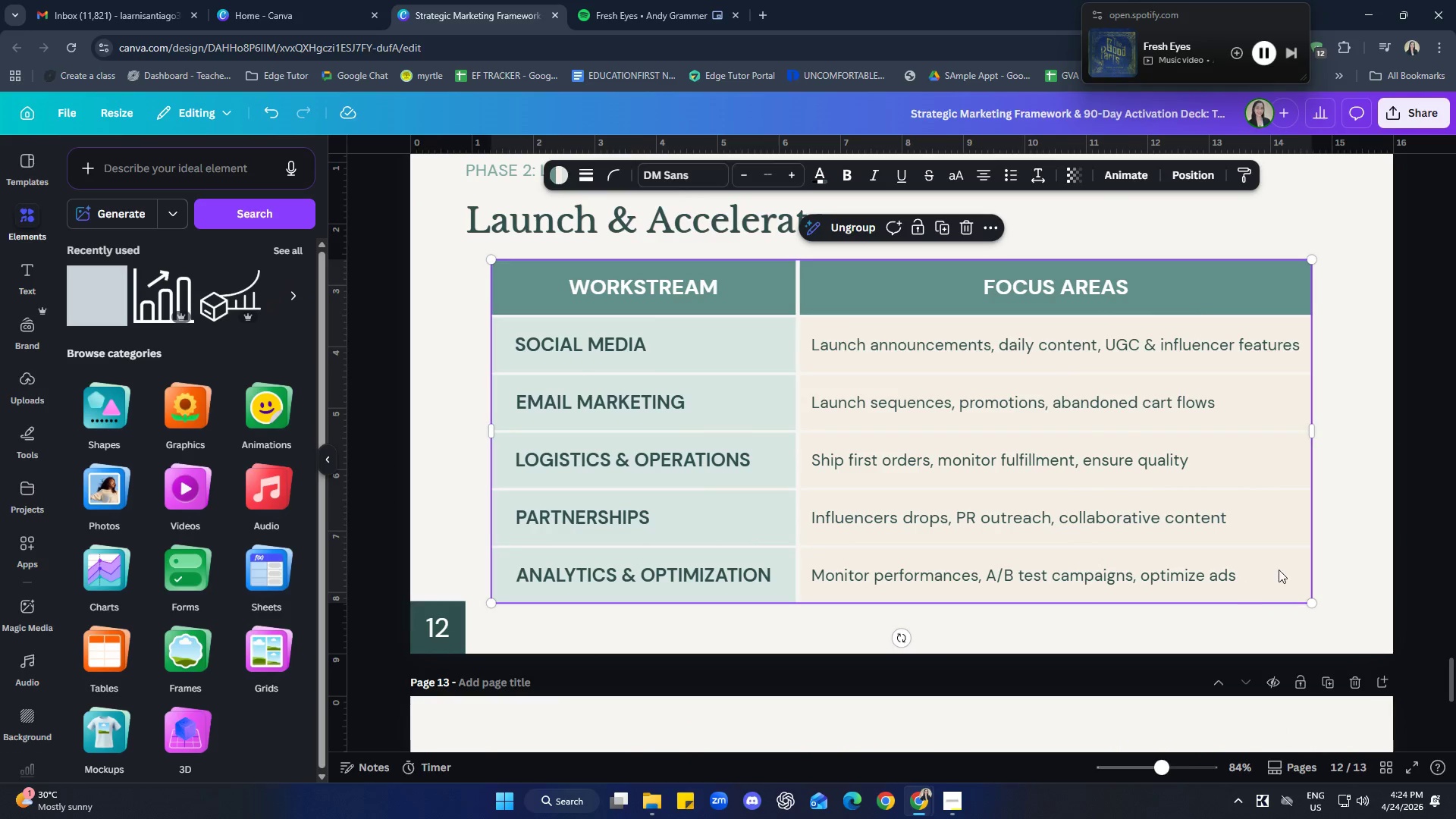 
left_click([1348, 530])
 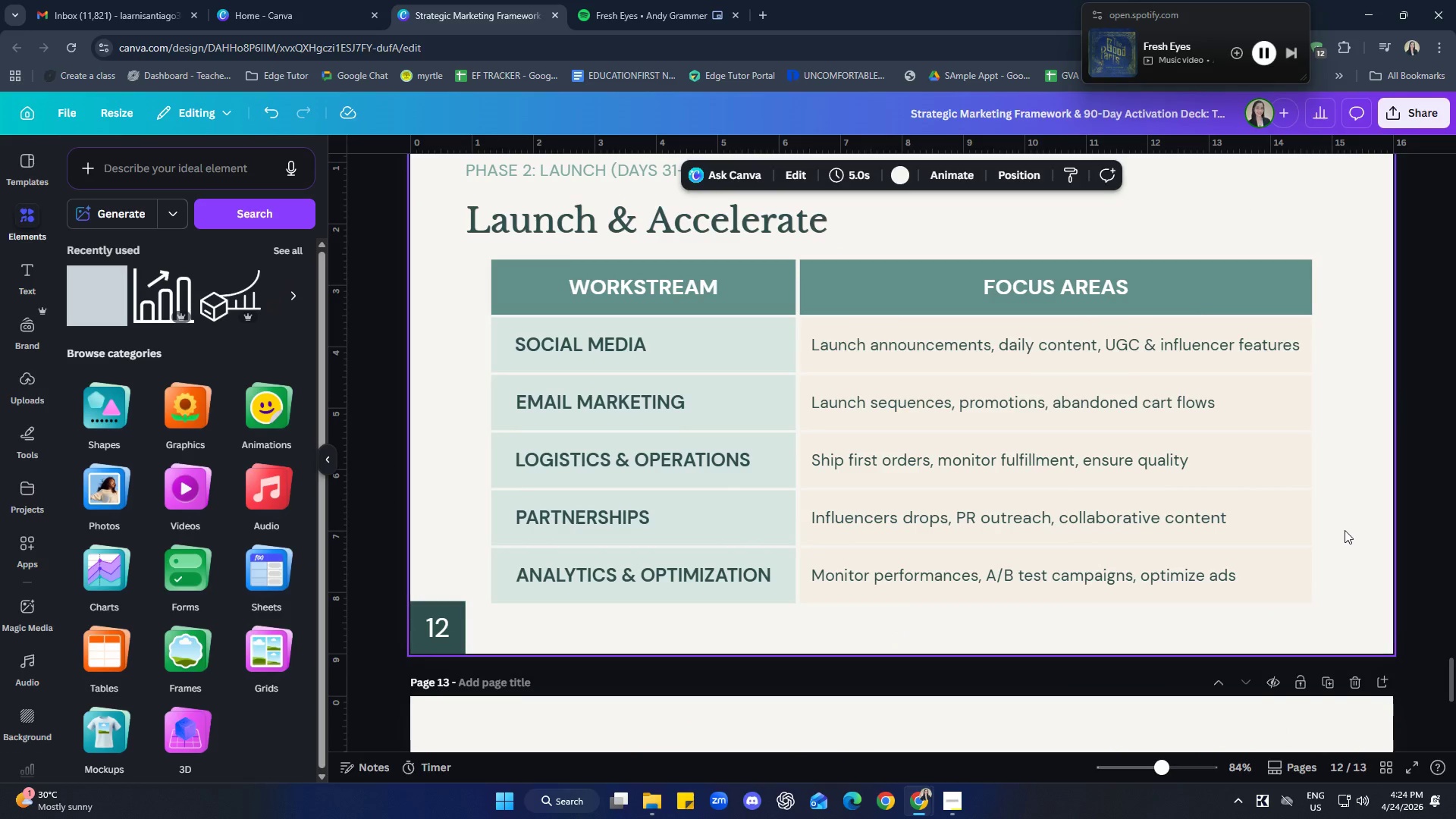 
scroll: coordinate [1337, 552], scroll_direction: up, amount: 7.0
 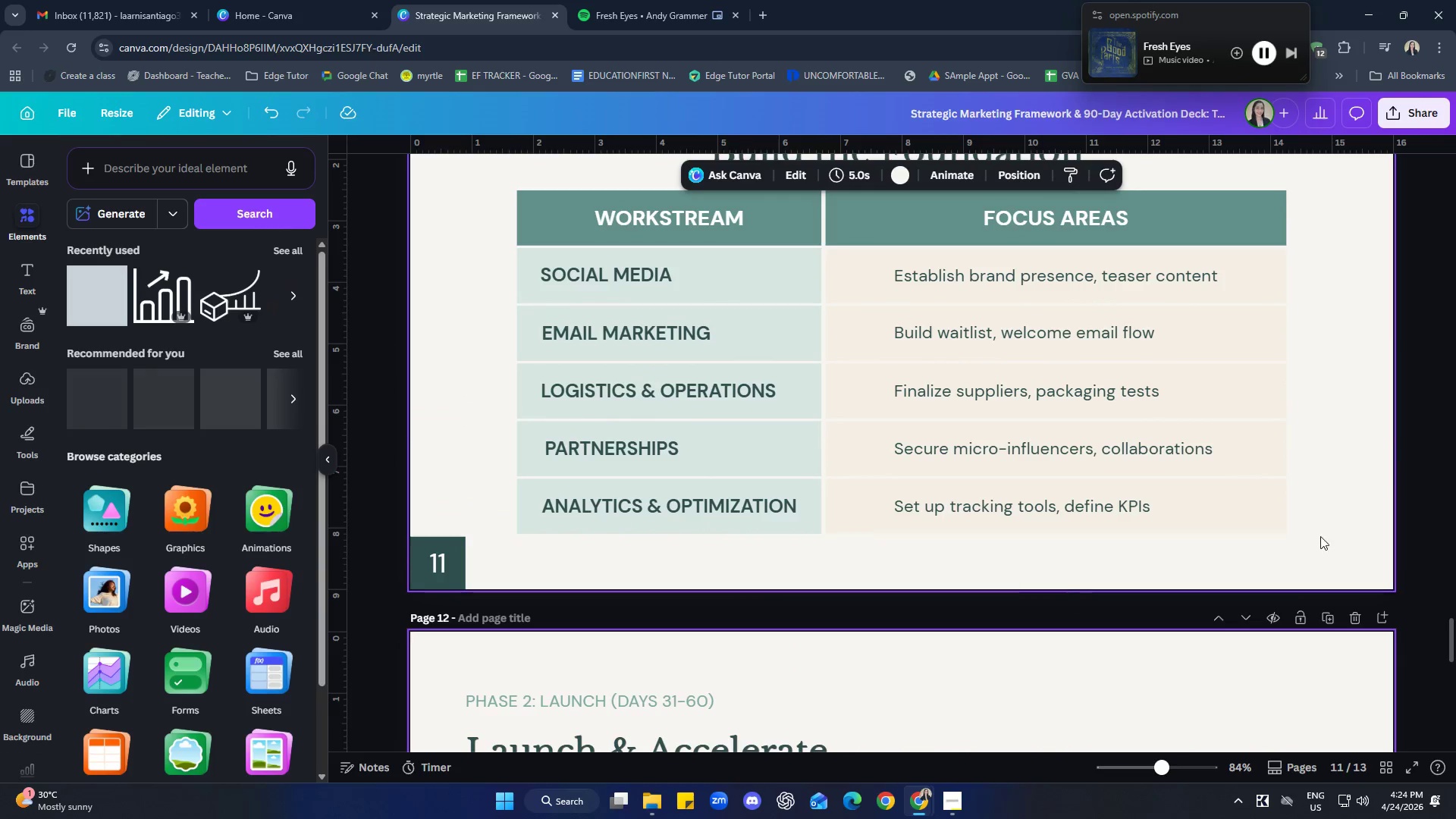 
left_click([1223, 465])
 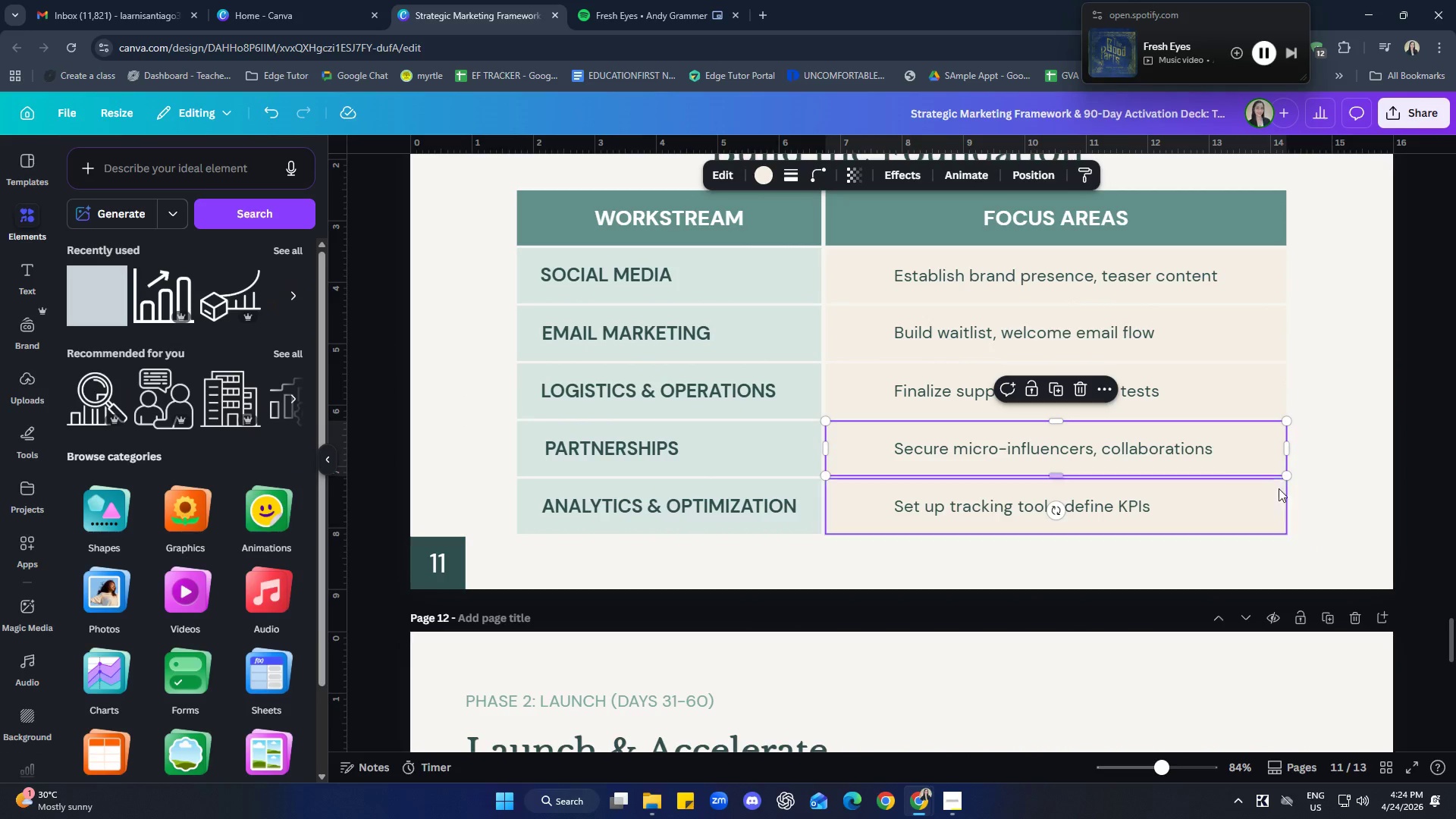 
left_click([1331, 493])
 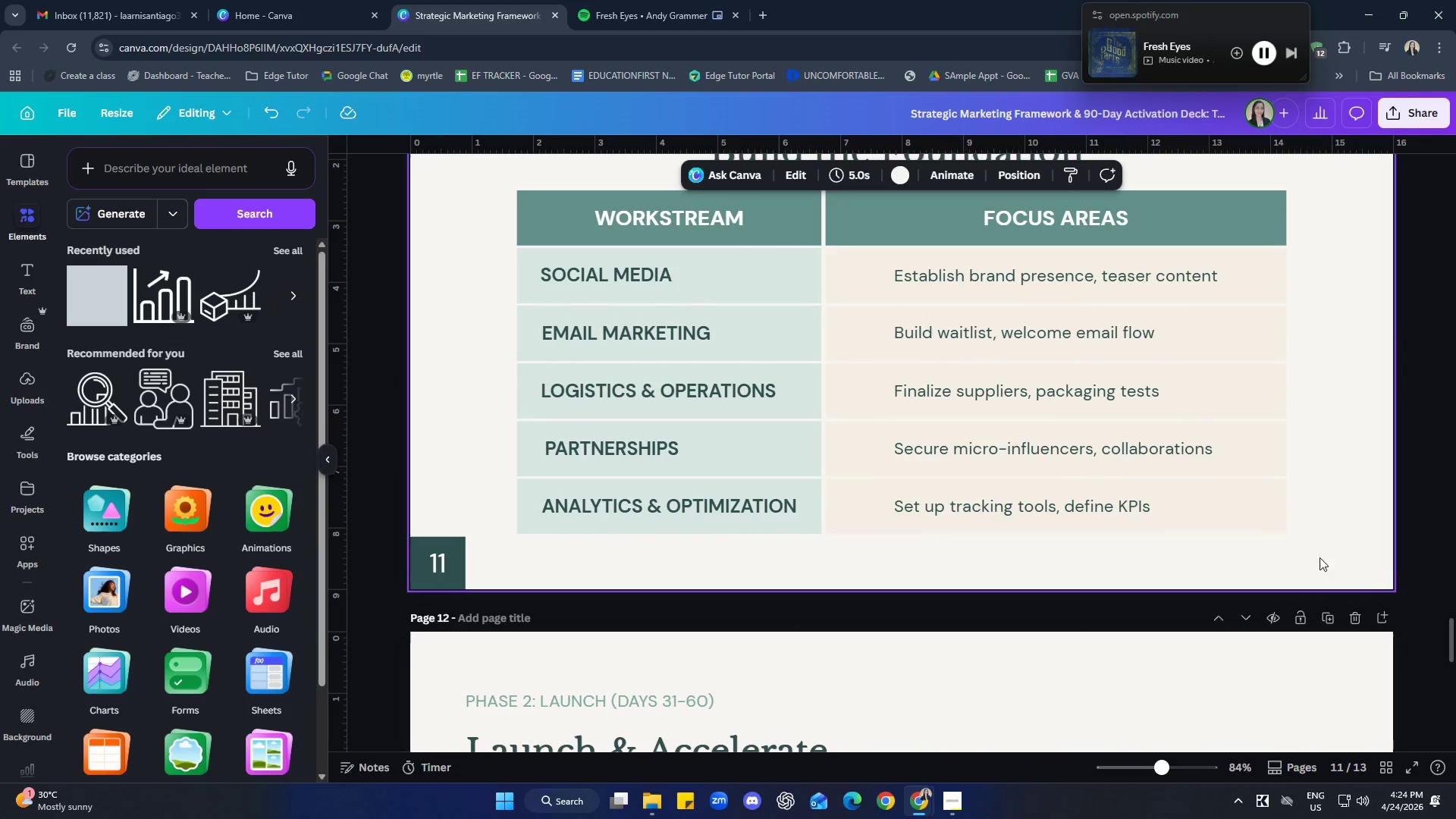 
left_click_drag(start_coordinate=[1312, 558], to_coordinate=[533, 196])
 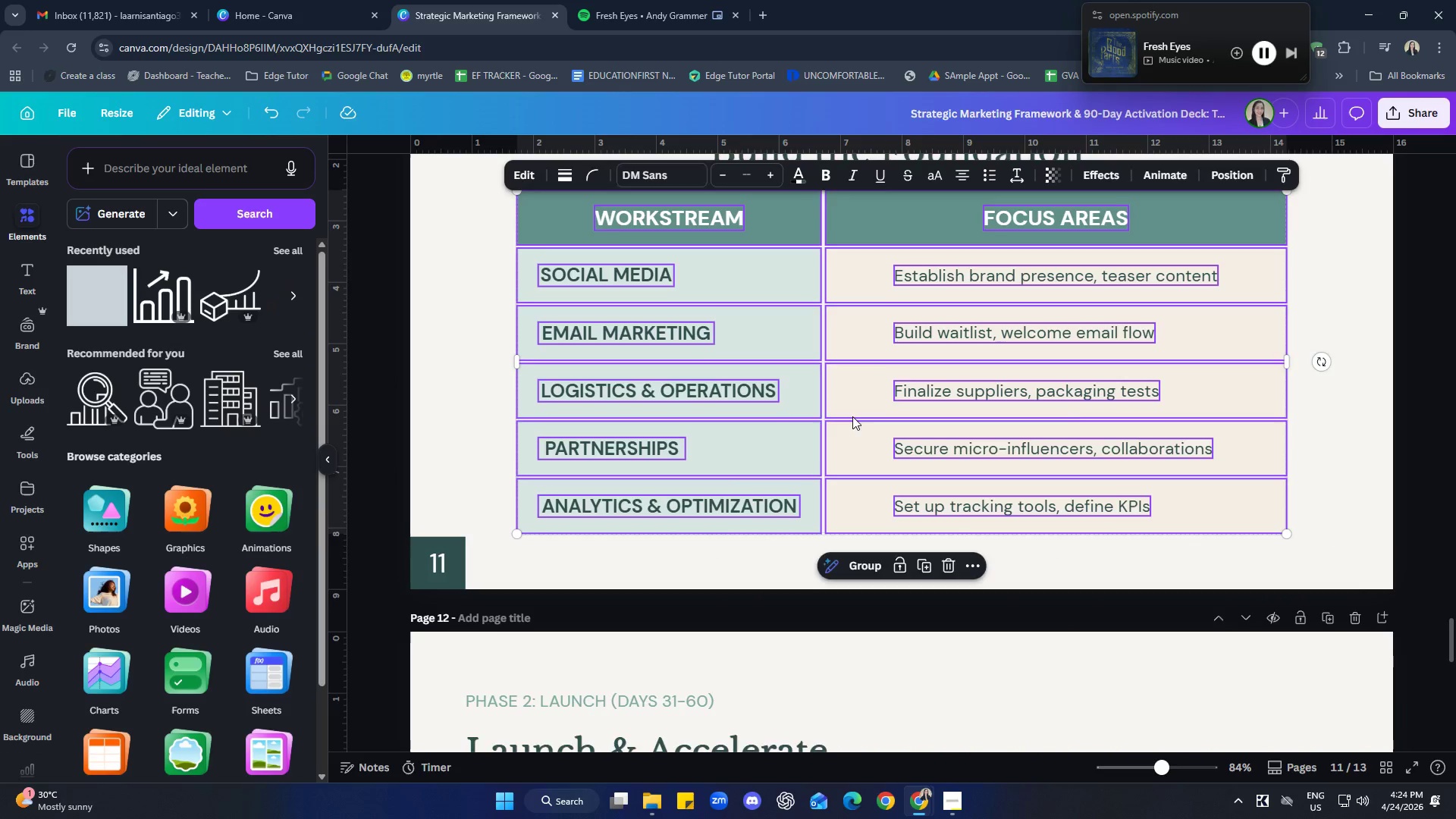 
scroll: coordinate [943, 460], scroll_direction: up, amount: 2.0
 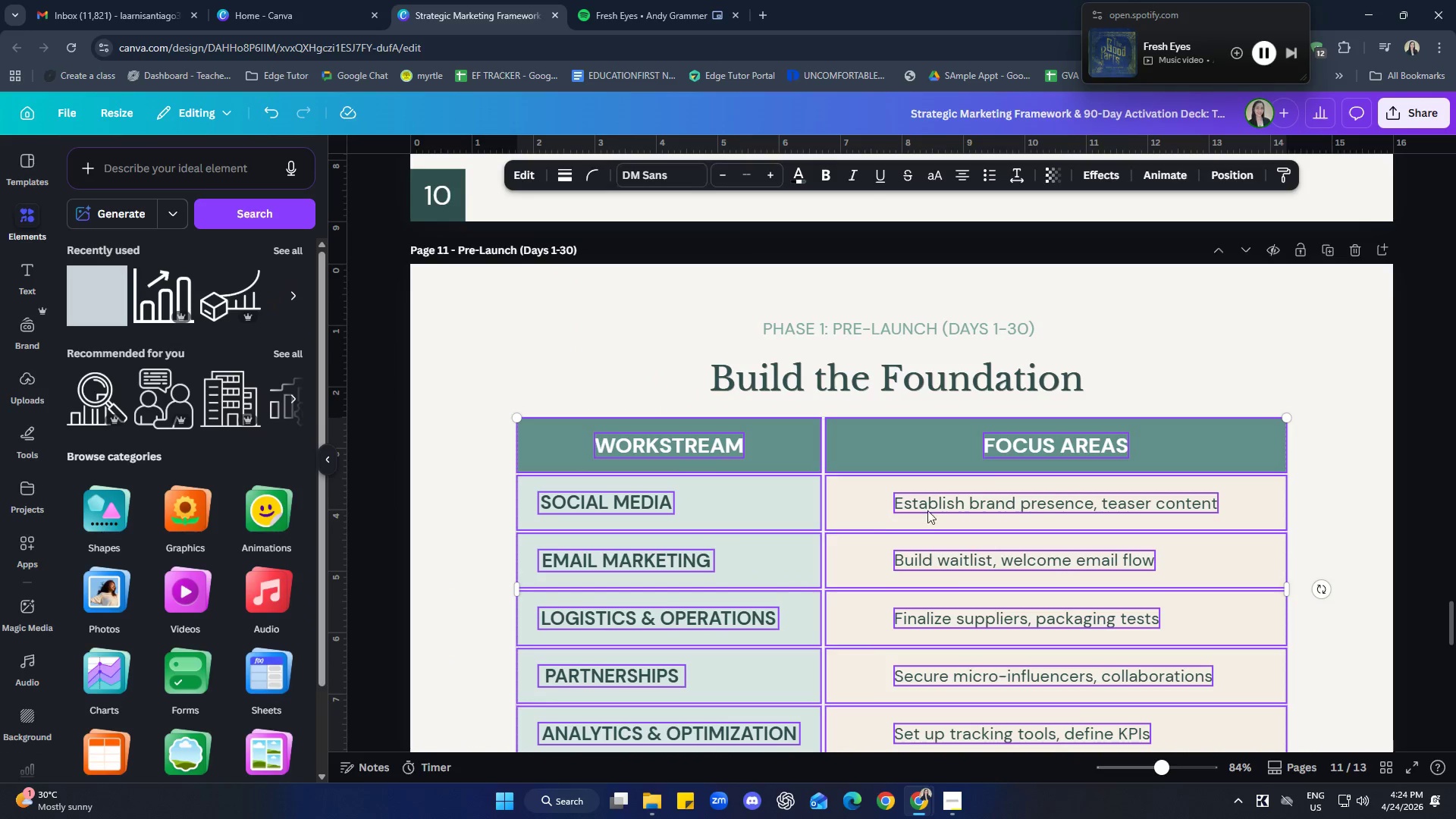 
scroll: coordinate [1205, 596], scroll_direction: down, amount: 2.0
 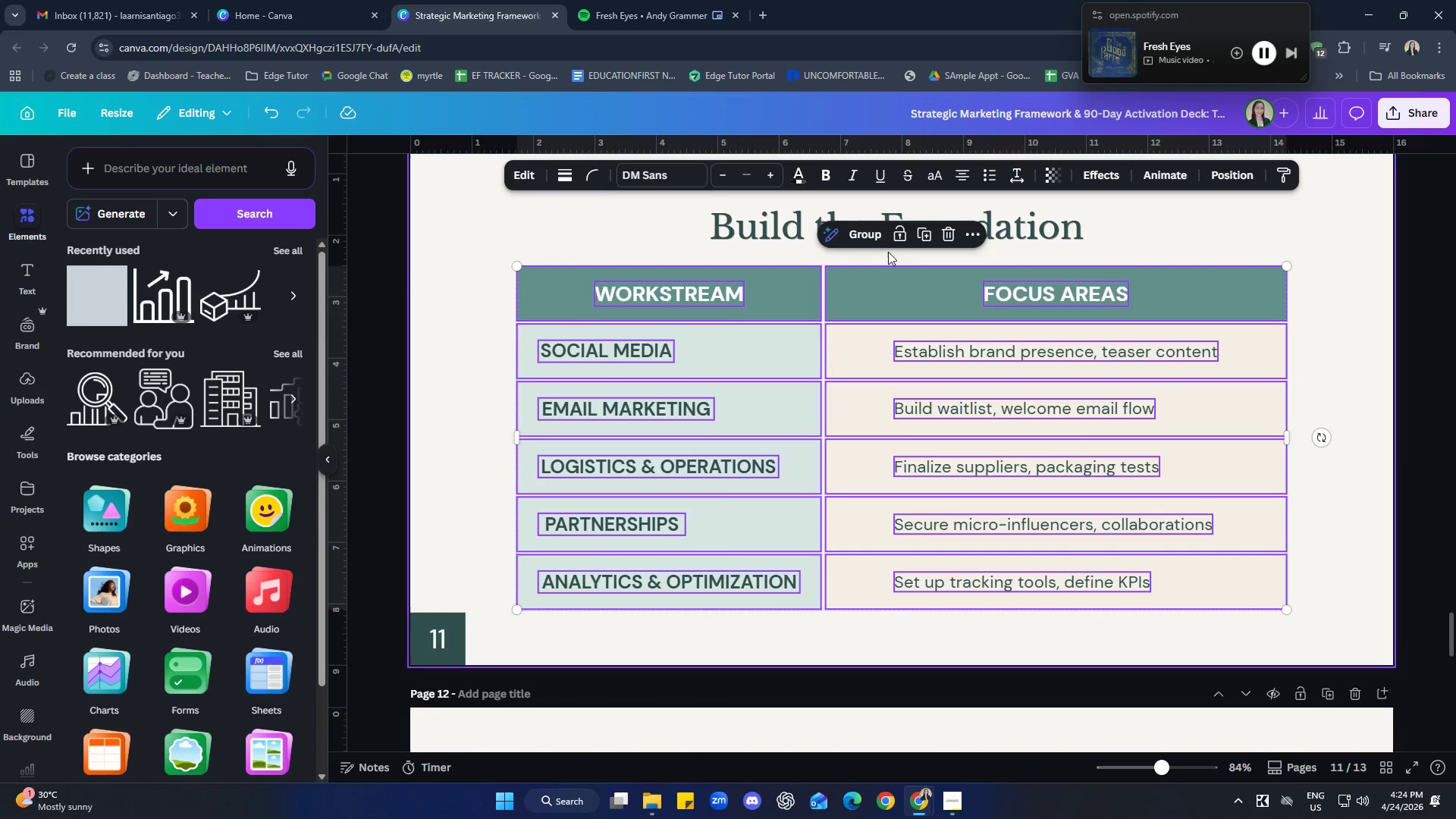 
left_click([871, 231])
 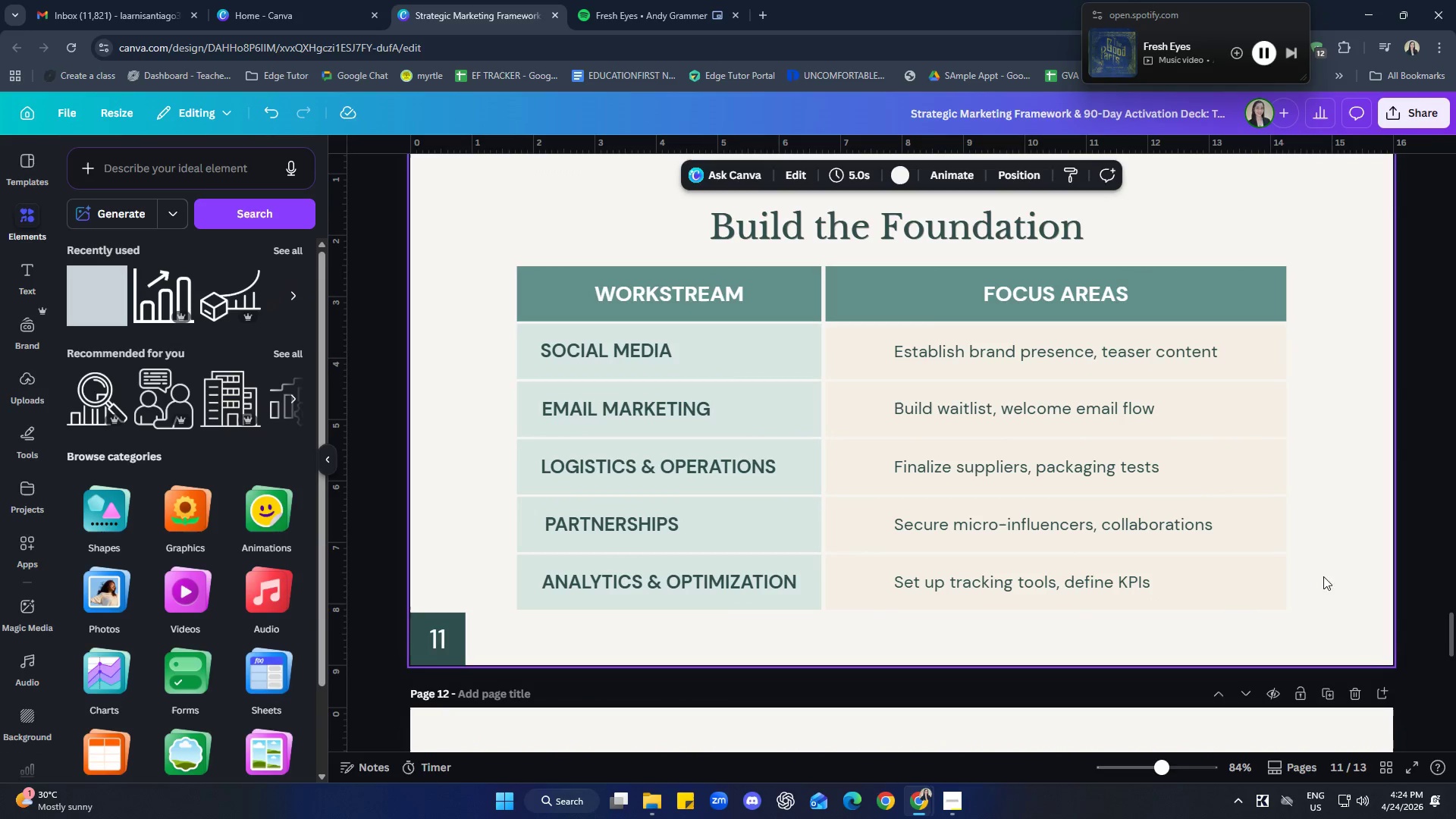 
left_click_drag(start_coordinate=[1249, 633], to_coordinate=[918, 486])
 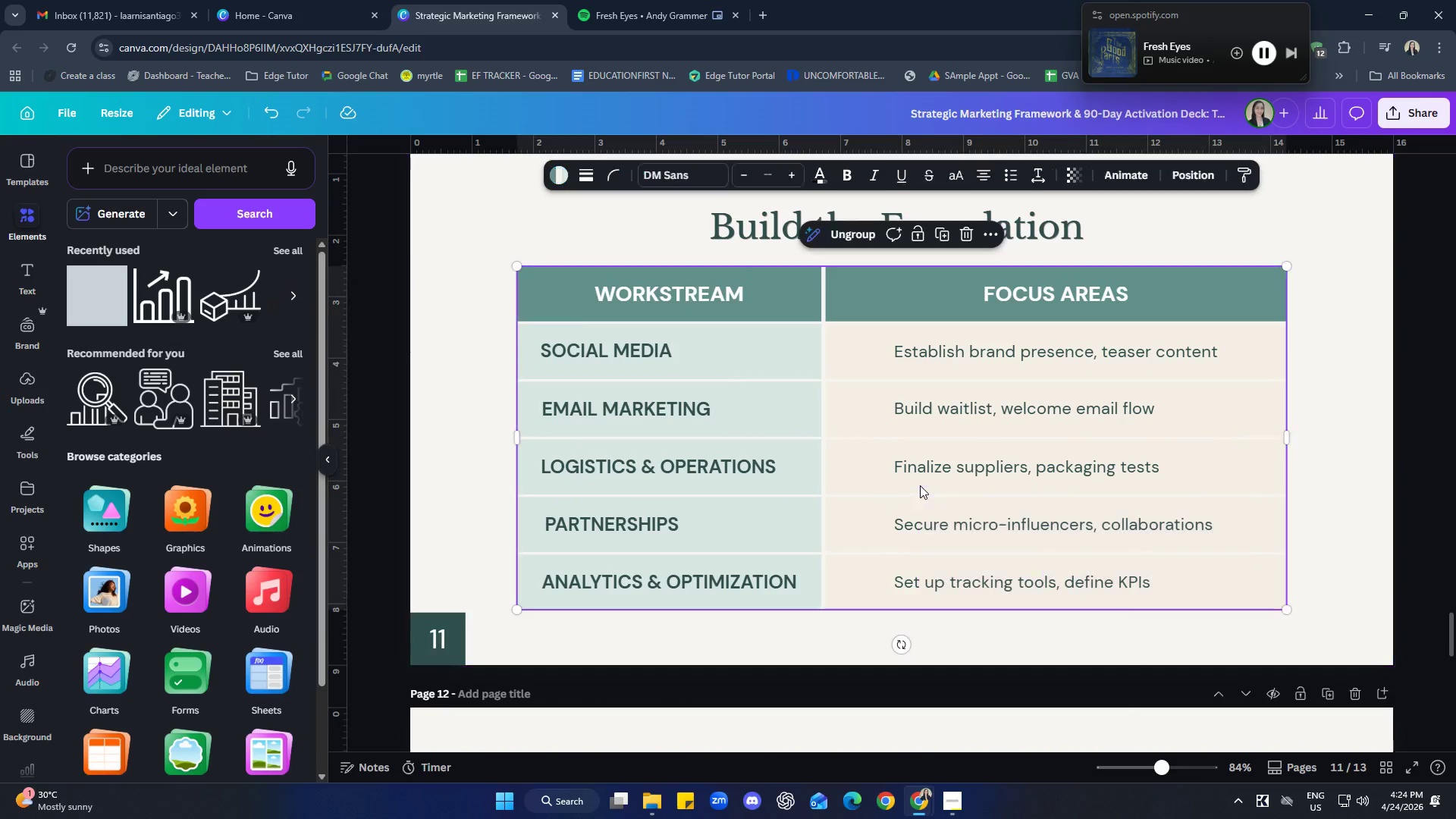 
right_click([920, 485])
 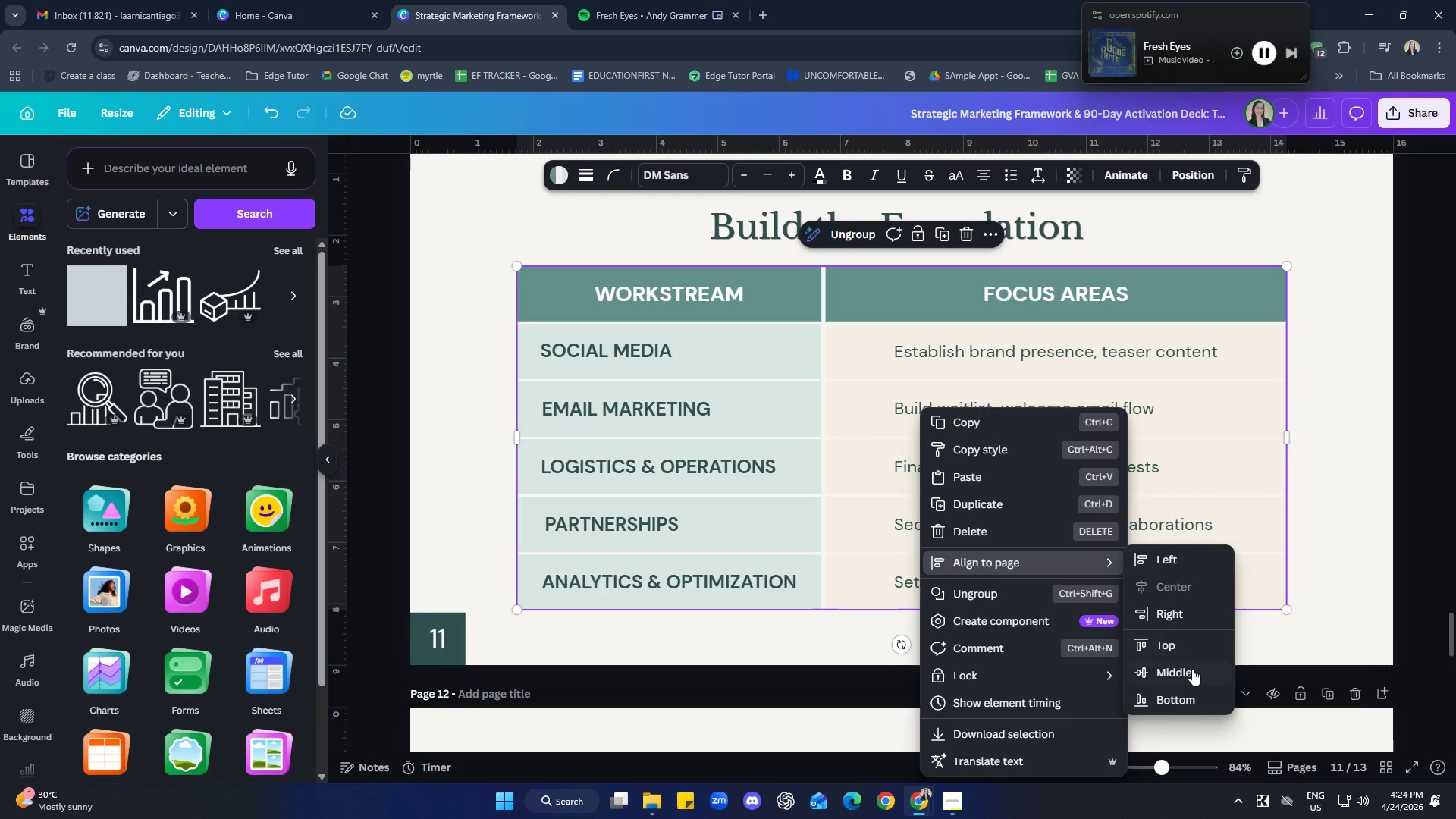 
left_click([1351, 513])
 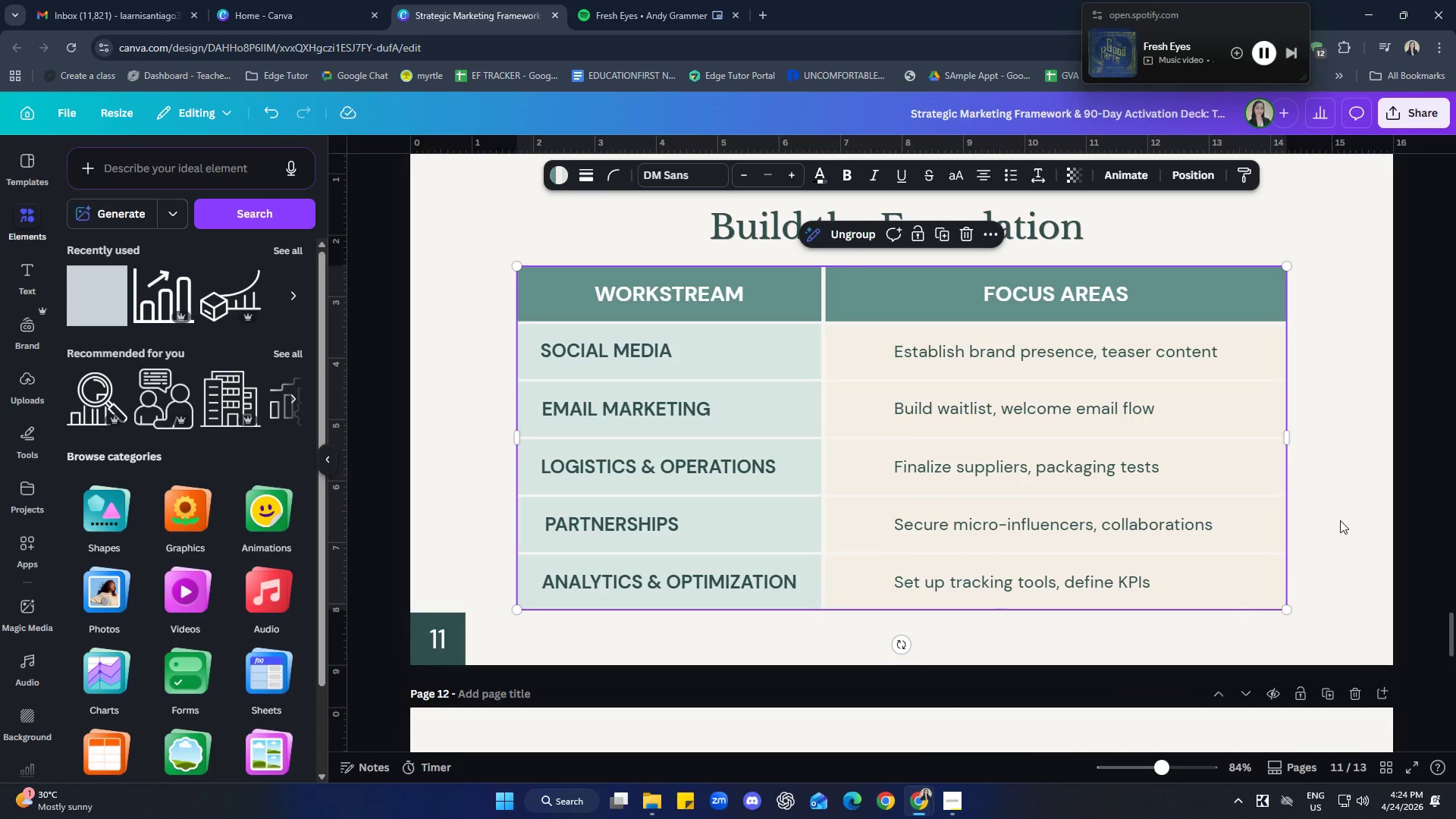 
scroll: coordinate [1356, 510], scroll_direction: down, amount: 16.0
 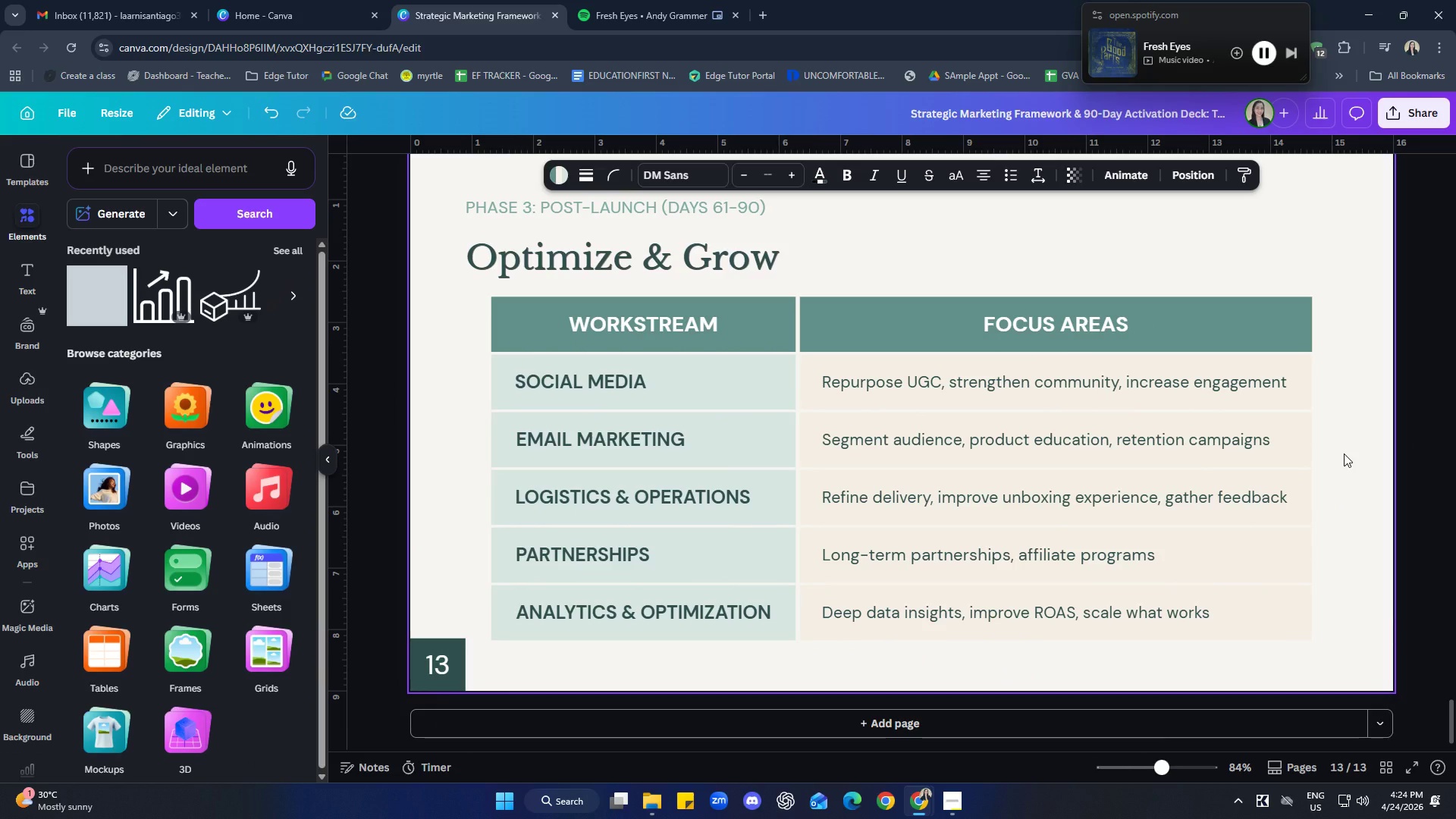 
scroll: coordinate [1312, 470], scroll_direction: up, amount: 1.0
 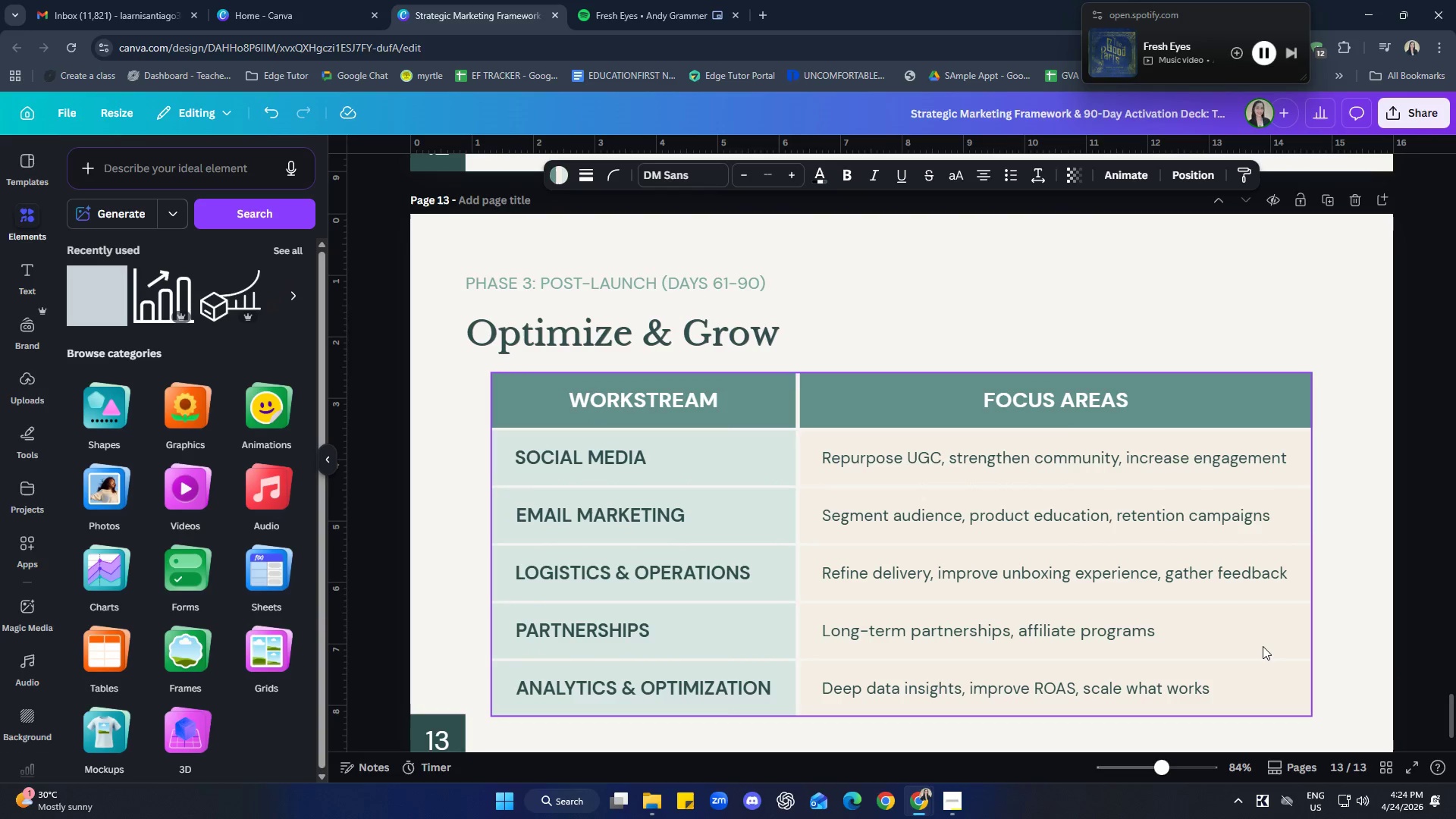 
left_click([1263, 645])
 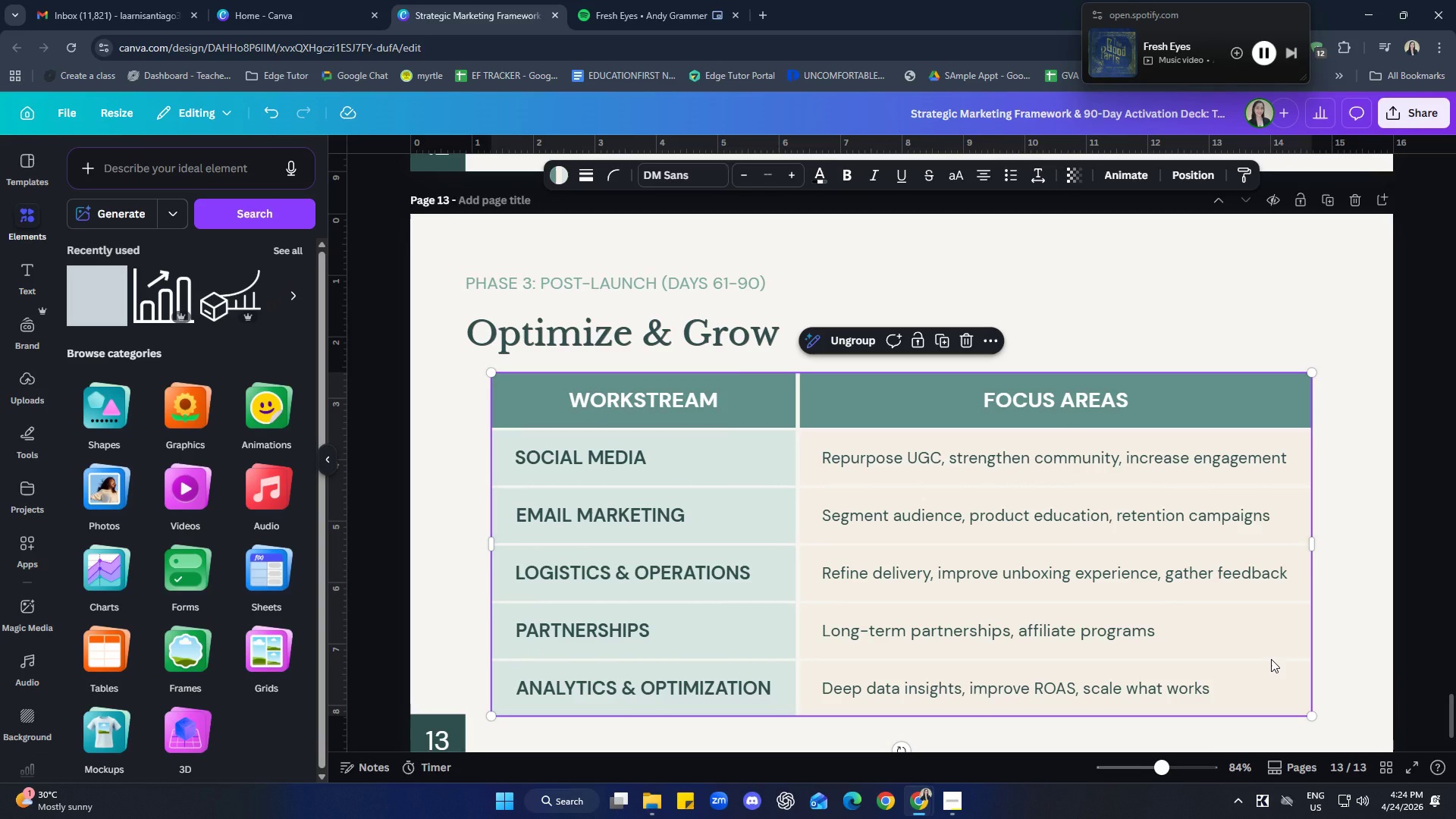 
key(ArrowUp)
 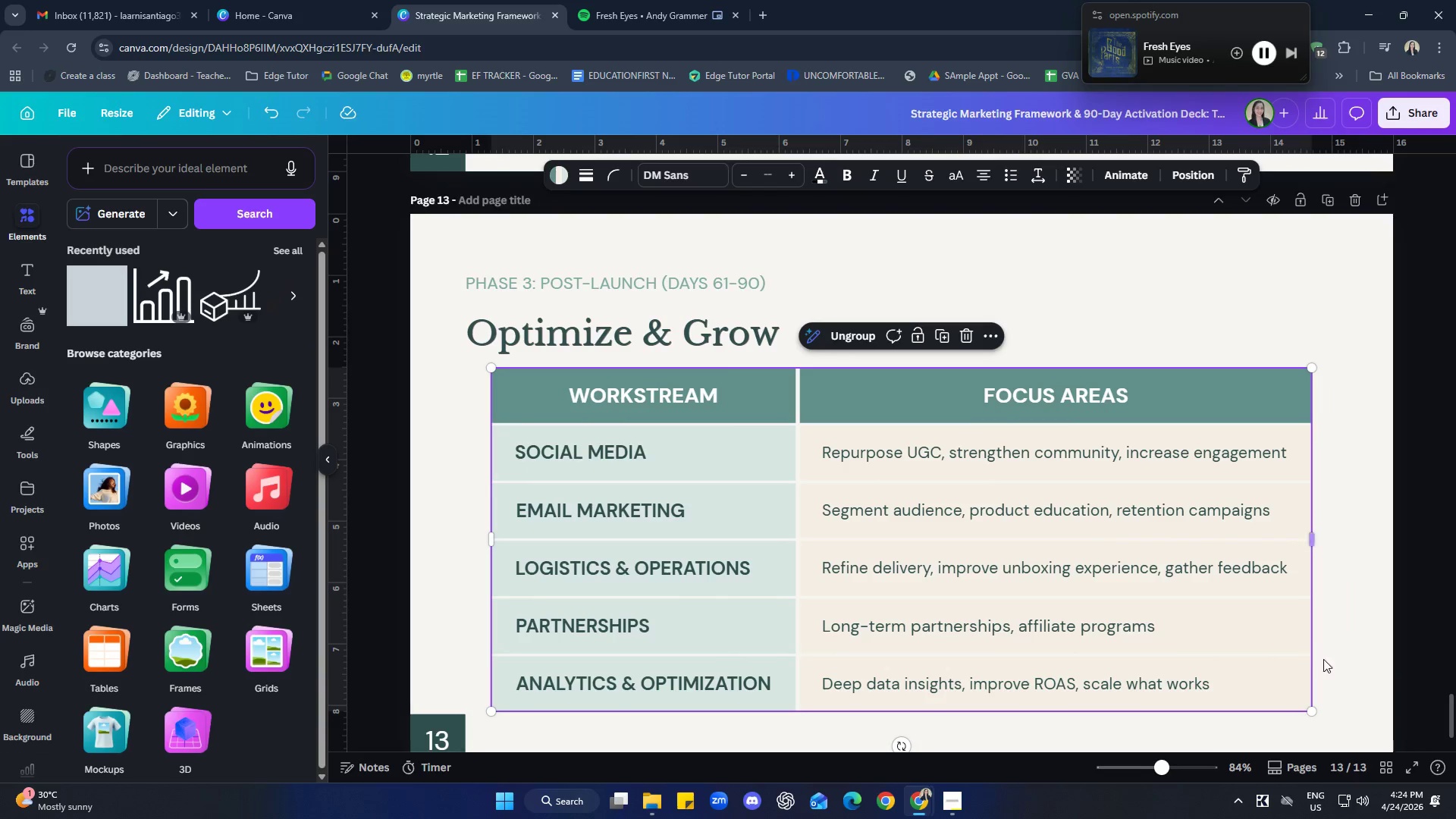 
left_click([1343, 583])
 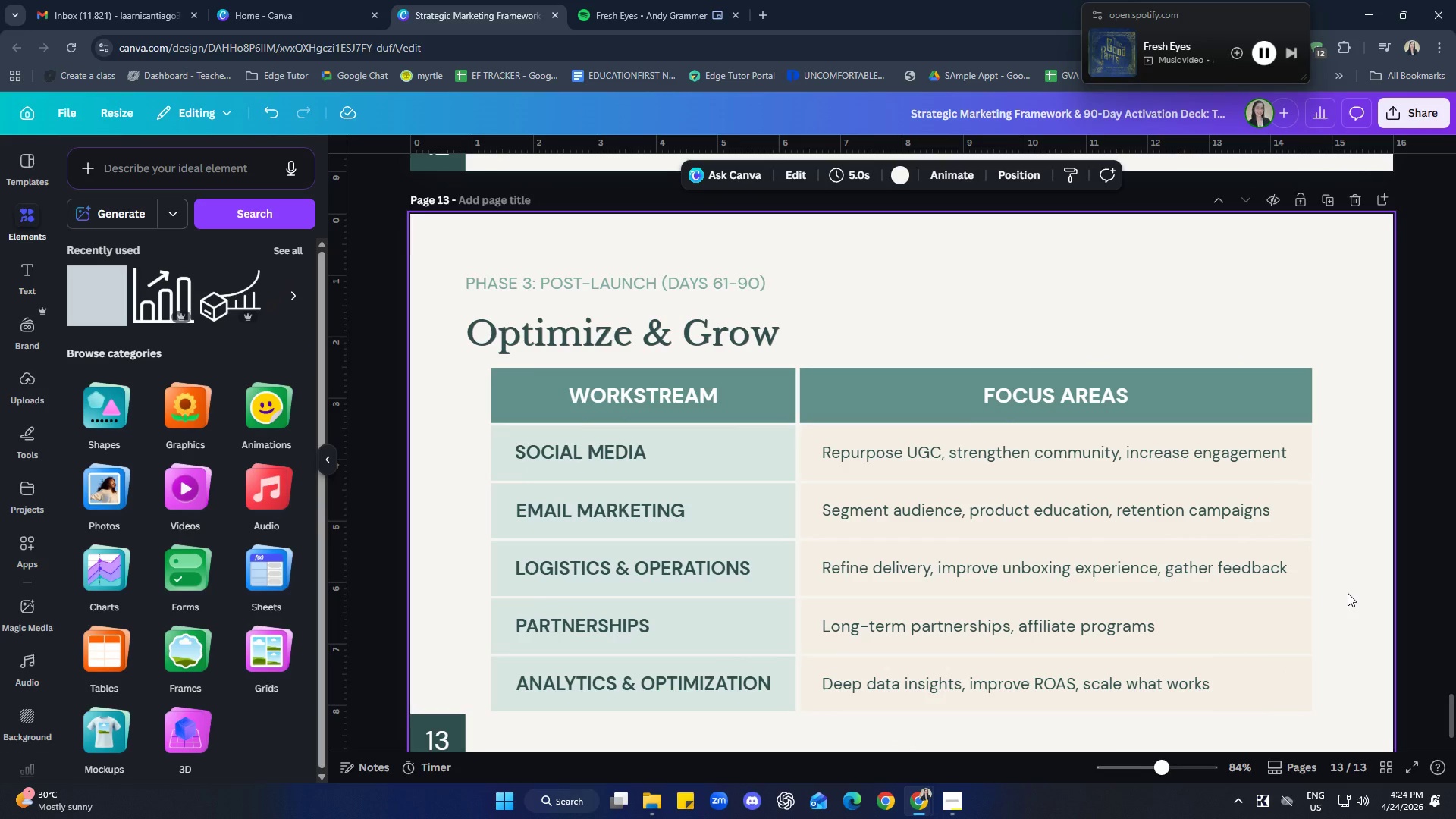 
scroll: coordinate [1323, 675], scroll_direction: up, amount: 17.0
 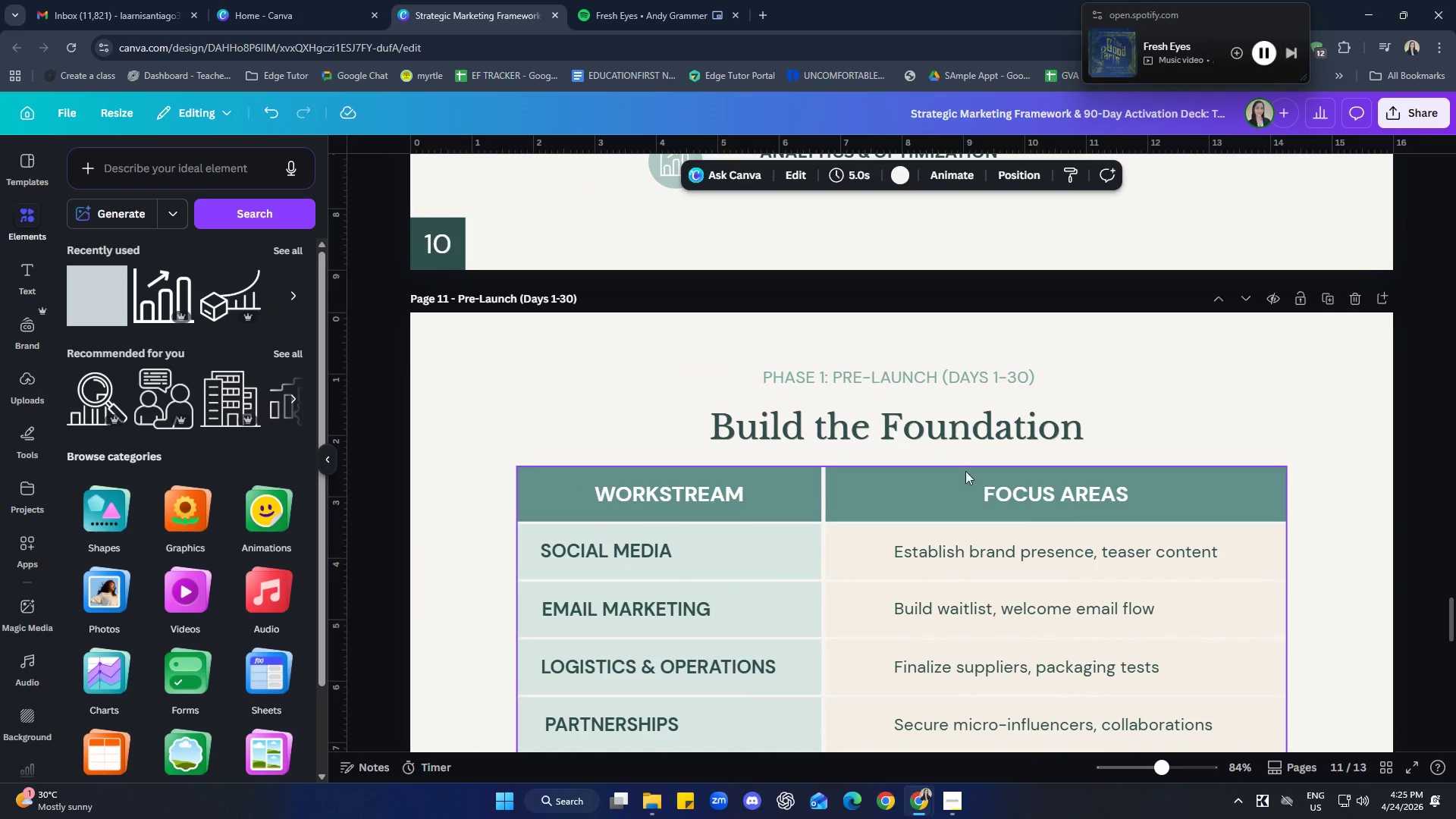 
left_click([934, 431])
 